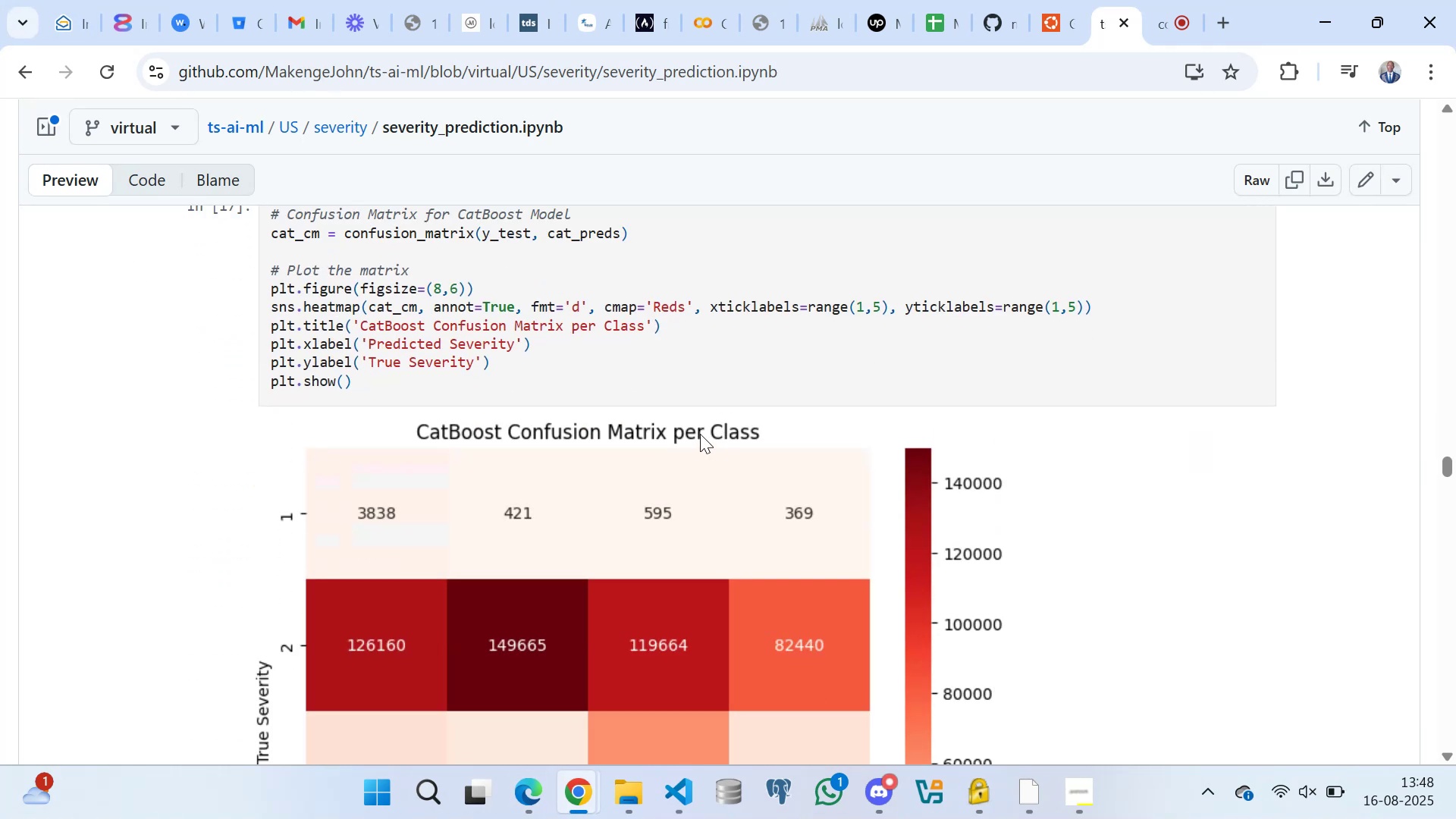 
scroll: coordinate [610, 416], scroll_direction: down, amount: 15.0
 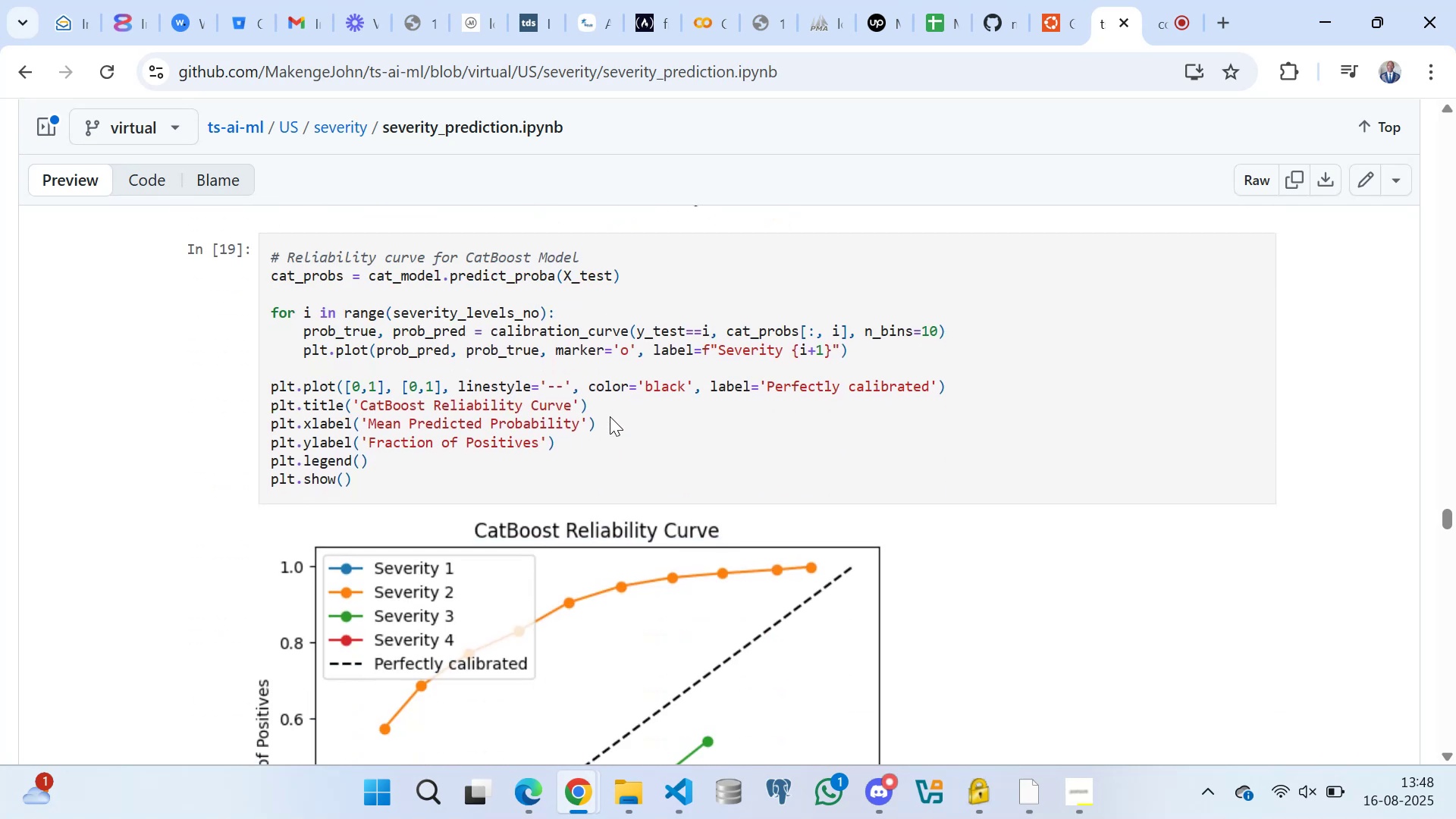 
scroll: coordinate [616, 420], scroll_direction: down, amount: 9.0
 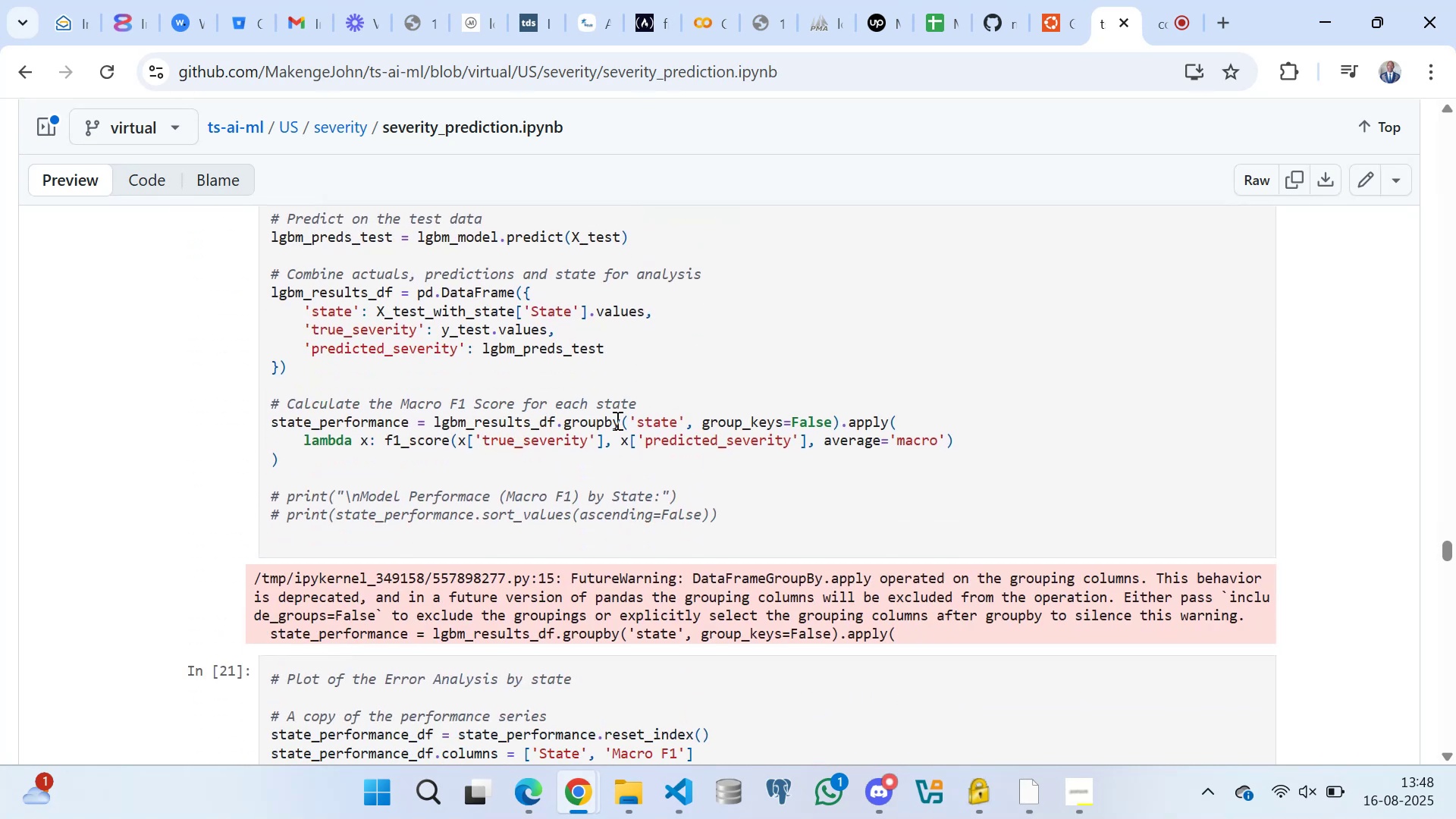 
scroll: coordinate [620, 418], scroll_direction: up, amount: 3.0
 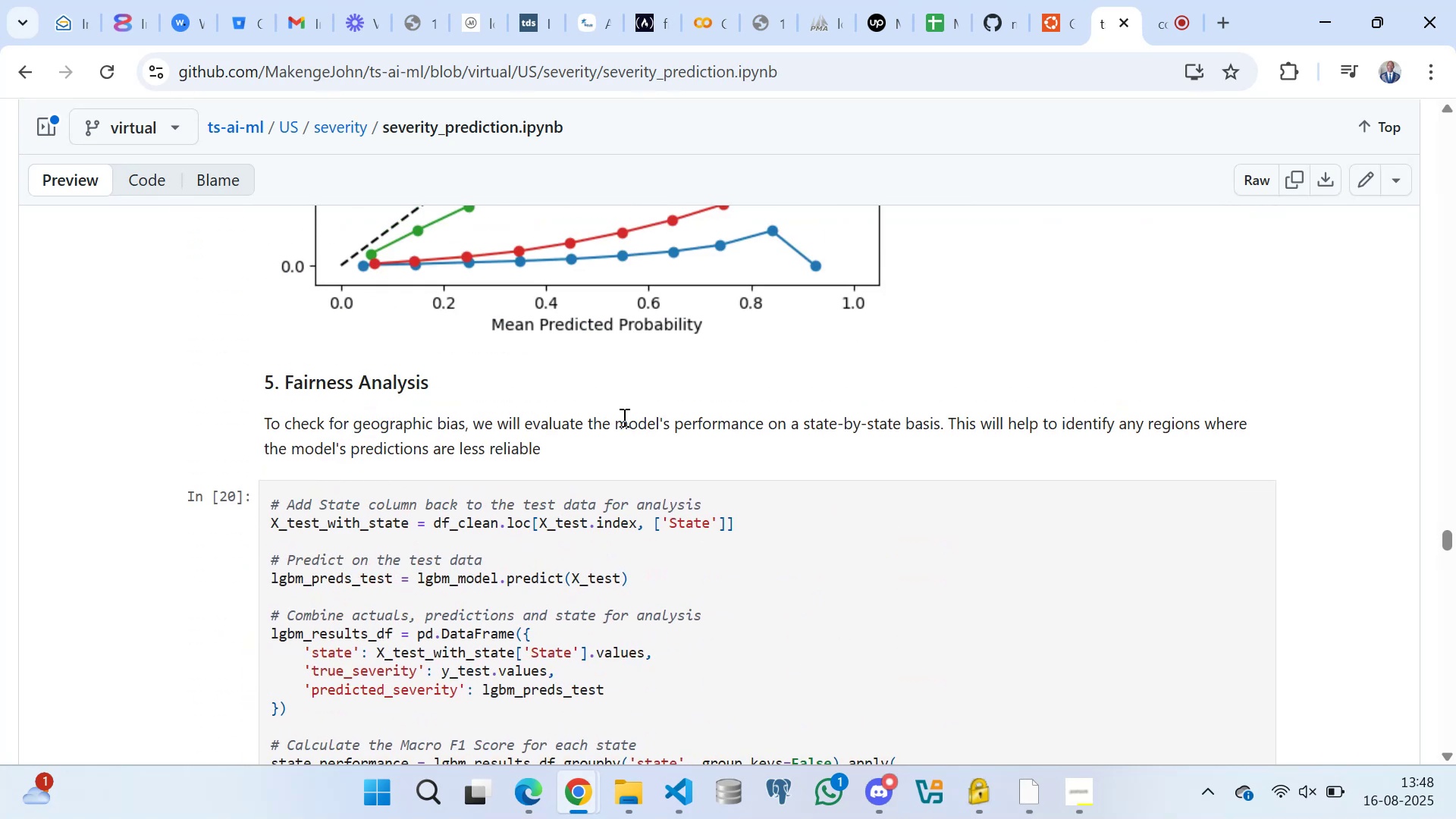 
scroll: coordinate [702, 405], scroll_direction: down, amount: 13.0
 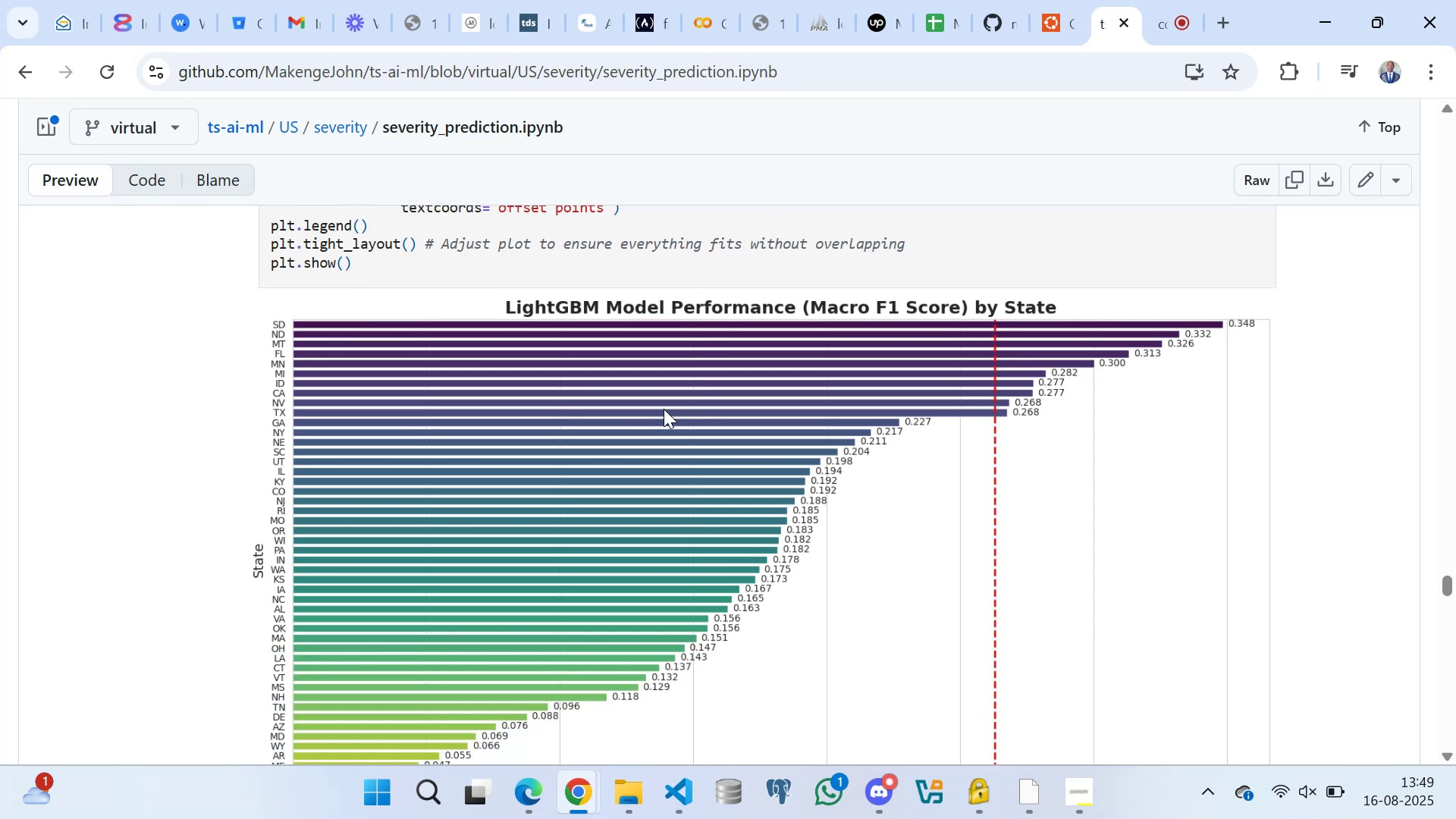 
scroll: coordinate [598, 396], scroll_direction: down, amount: 3.0
 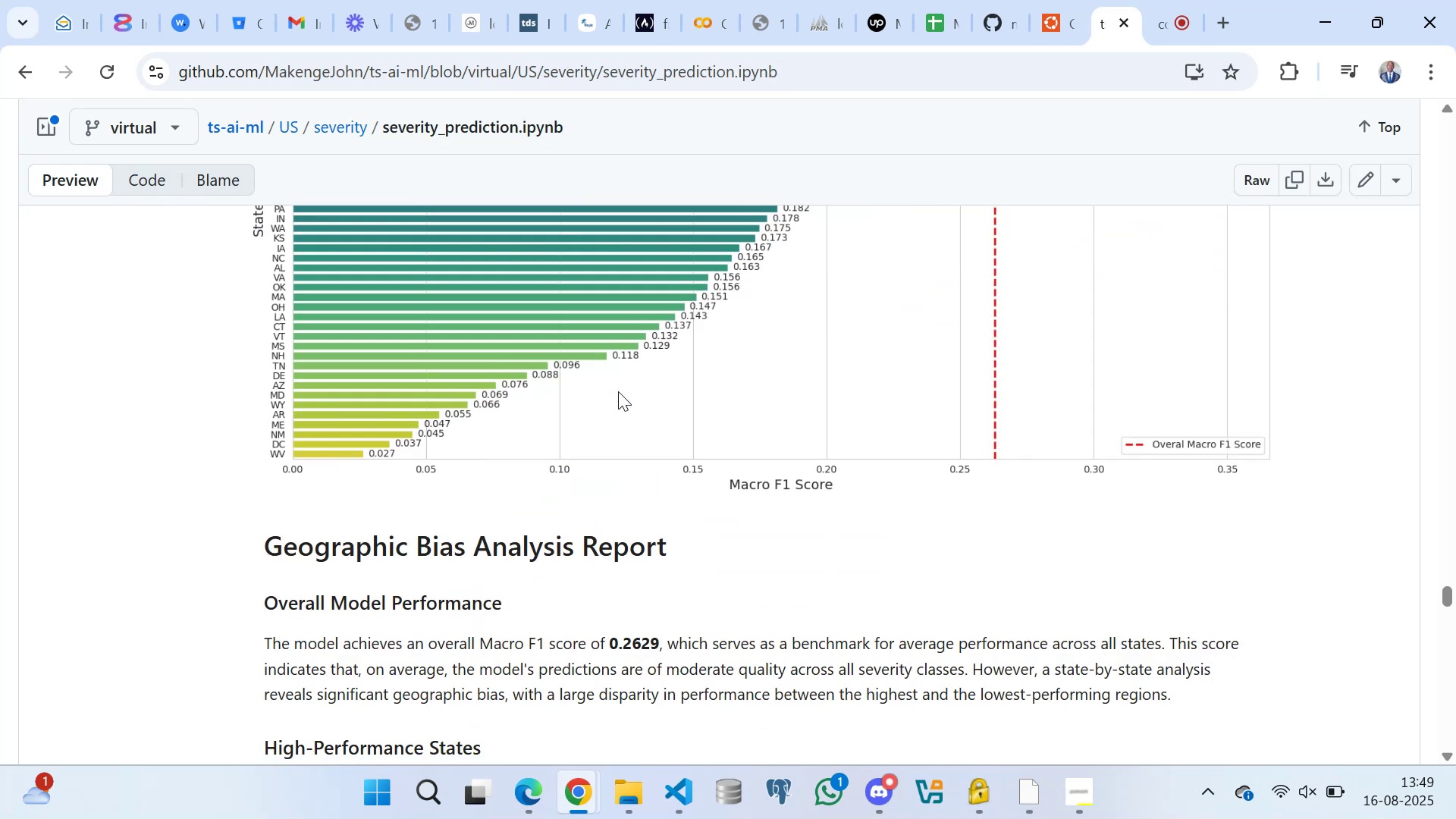 
scroll: coordinate [654, 385], scroll_direction: none, amount: 0.0
 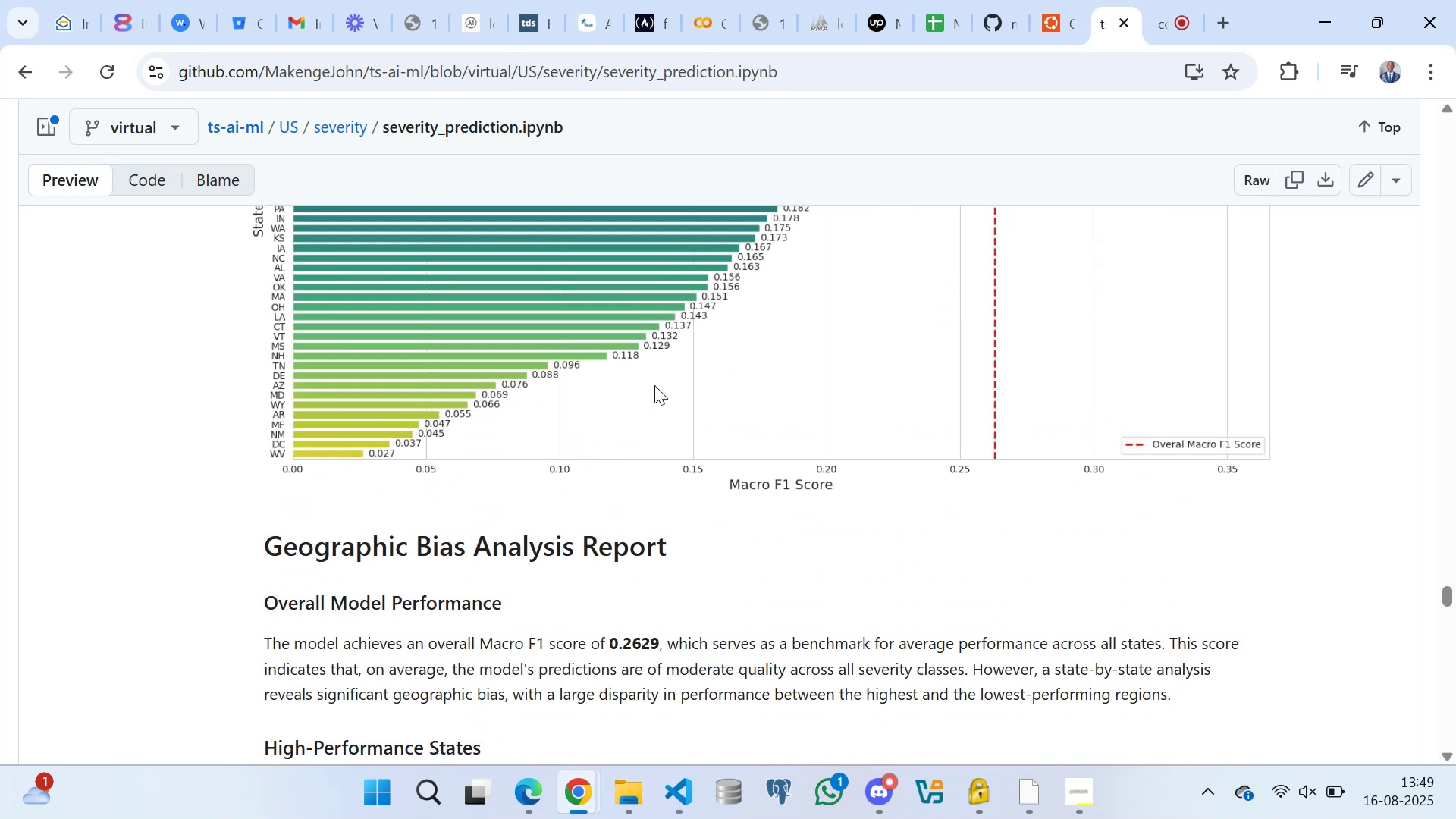 
scroll: coordinate [654, 385], scroll_direction: down, amount: 2.0
 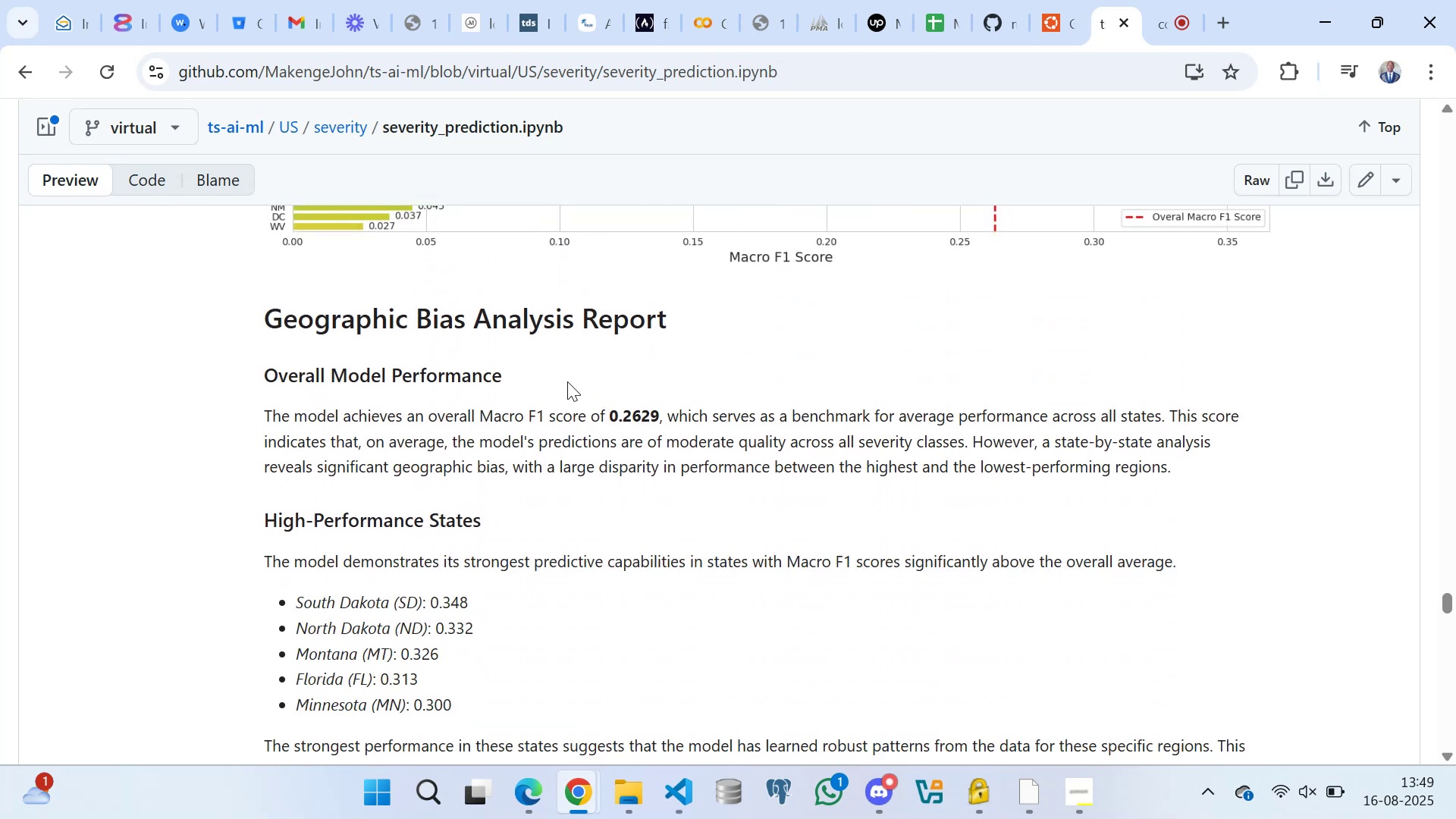 
scroll: coordinate [511, 377], scroll_direction: none, amount: 0.0
 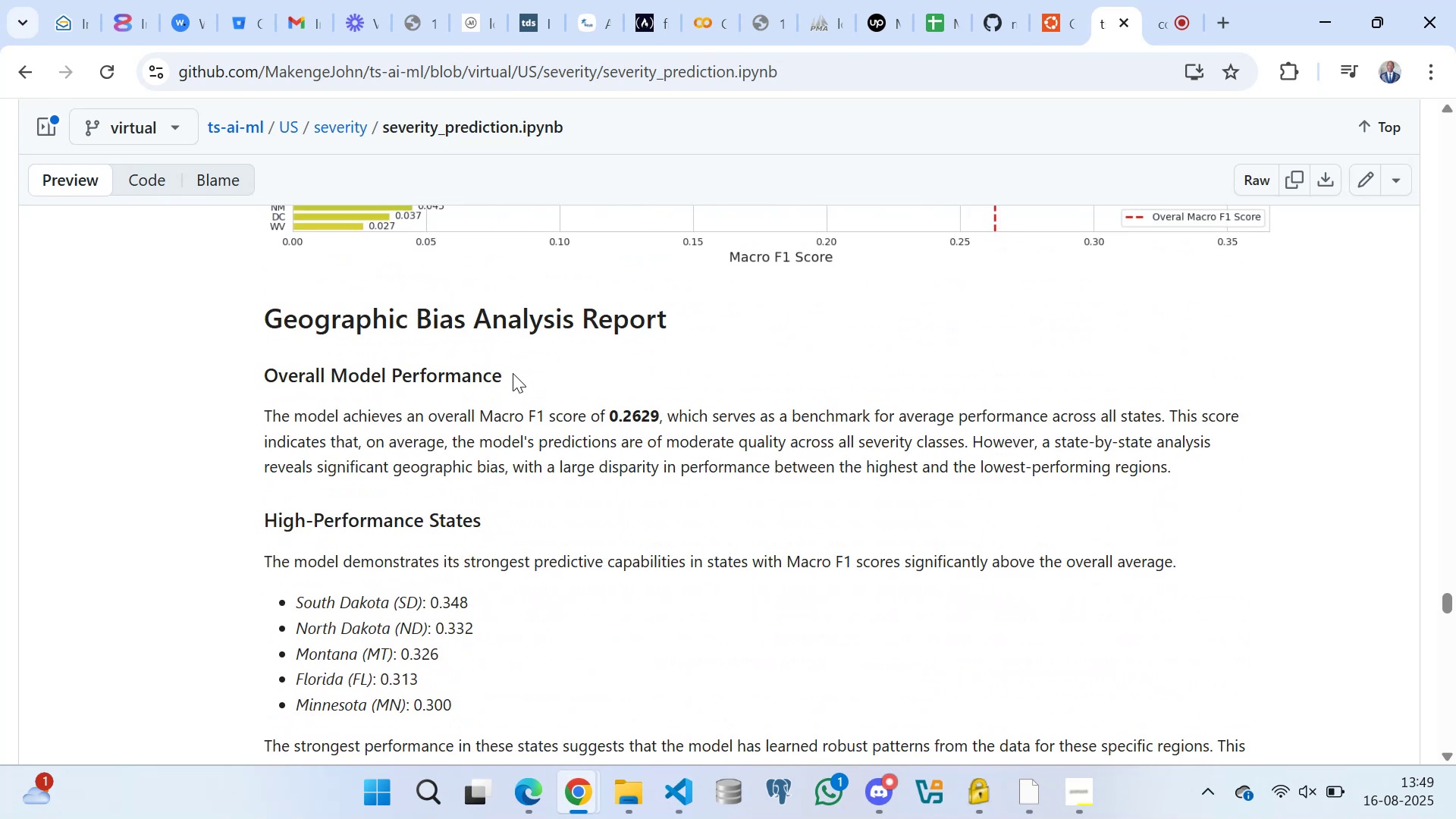 
scroll: coordinate [450, 374], scroll_direction: down, amount: 23.0
 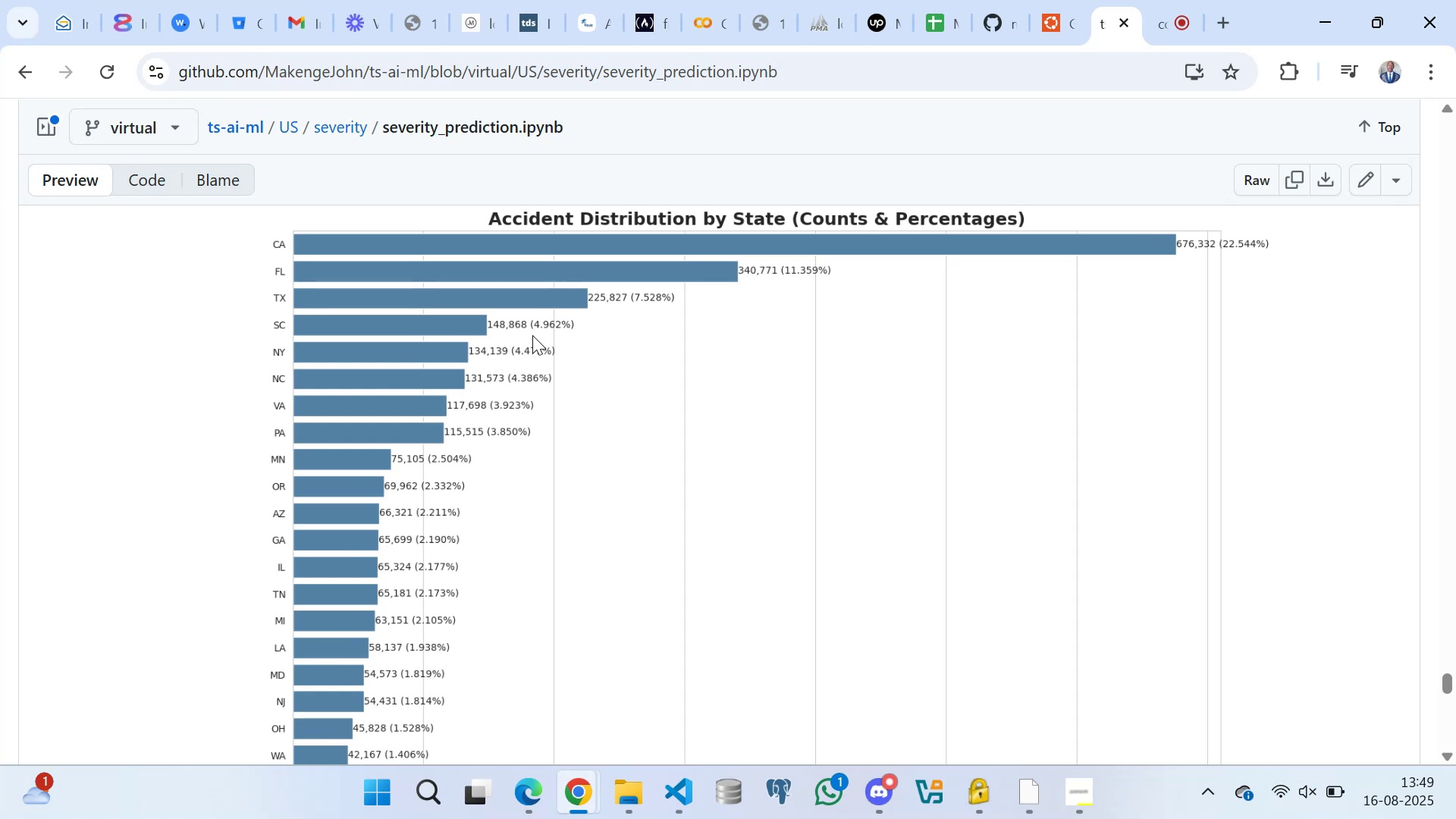 
wait(8.63)
 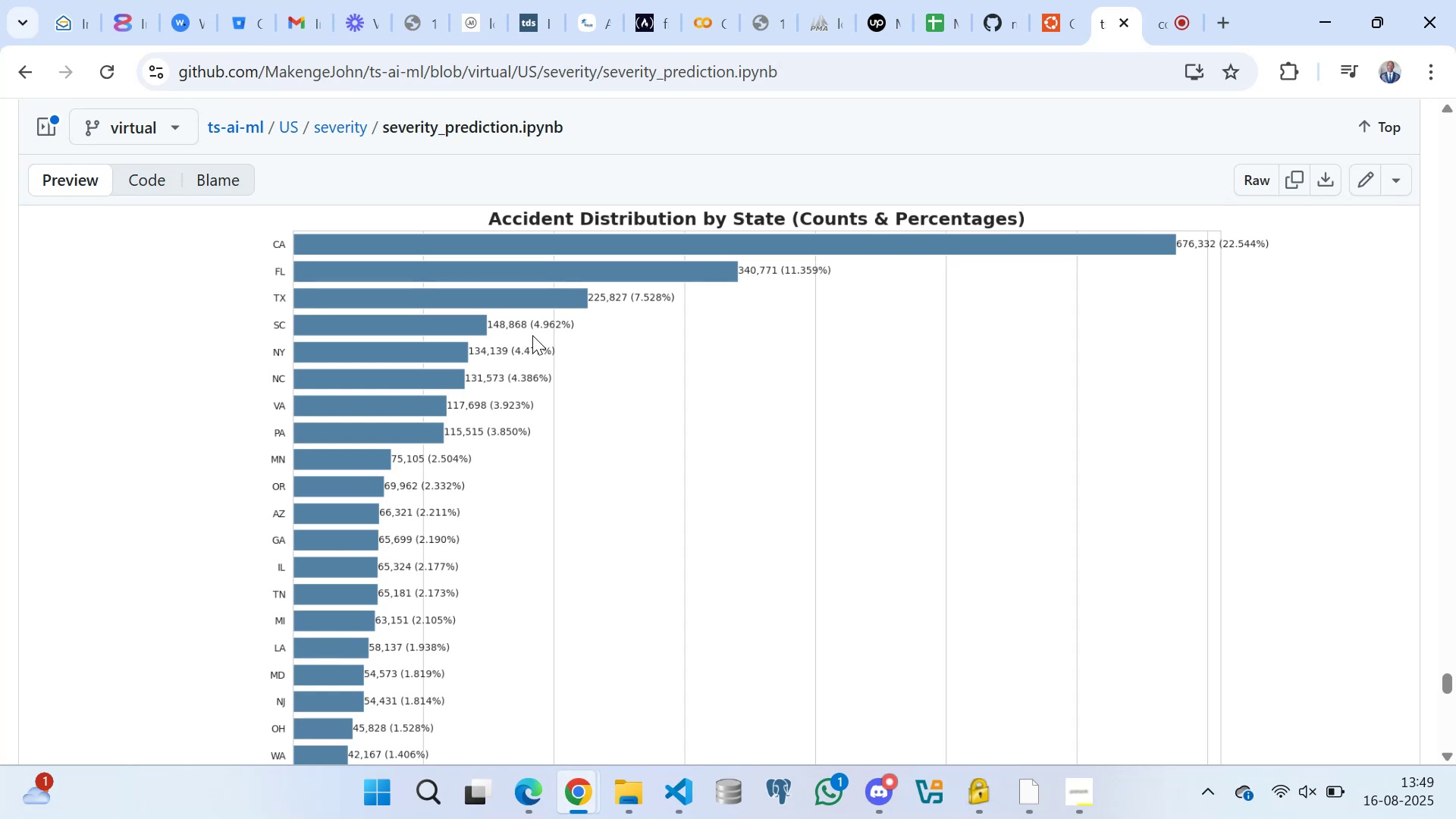 
scroll: coordinate [666, 408], scroll_direction: down, amount: 7.0
 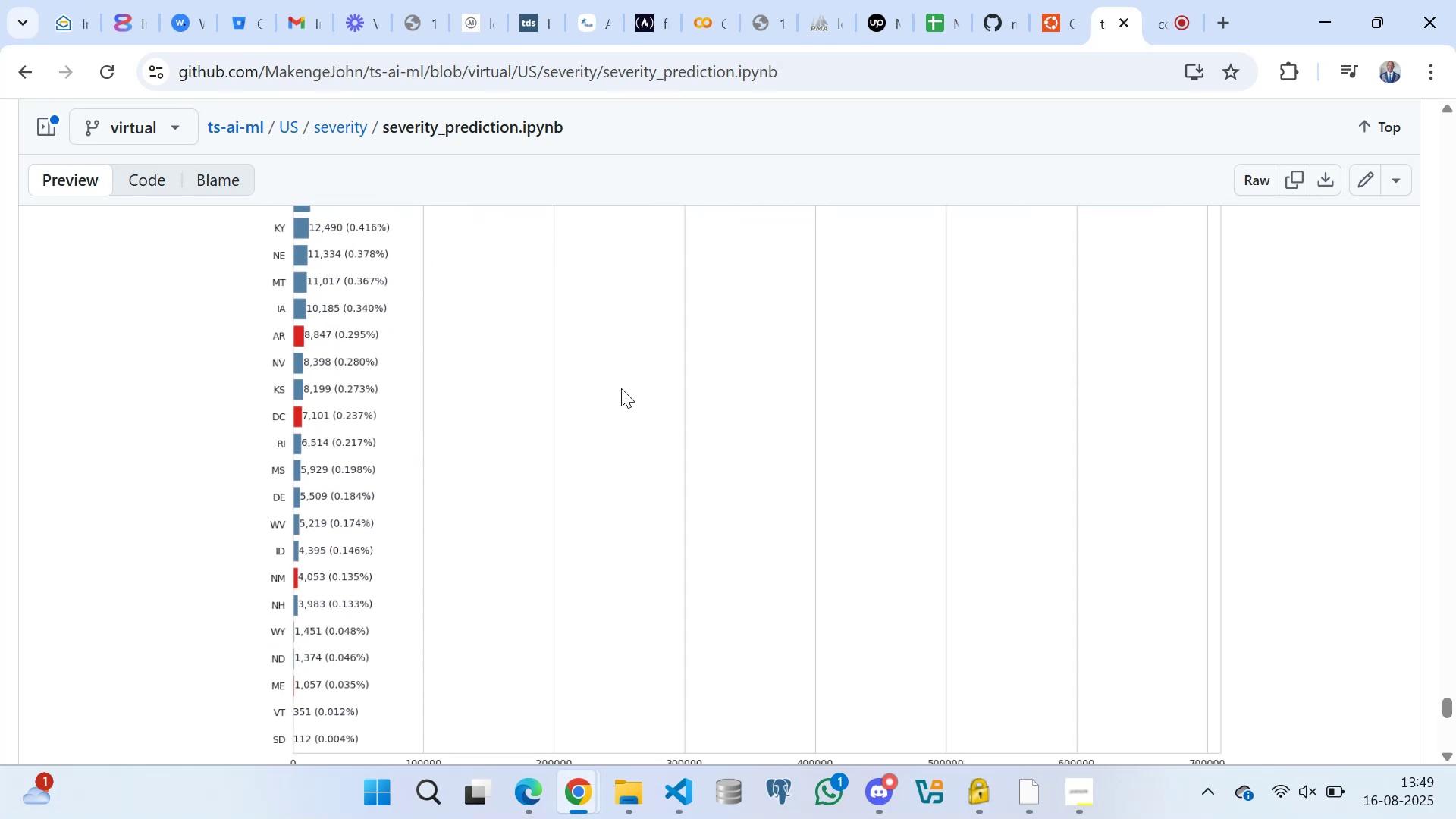 
scroll: coordinate [586, 381], scroll_direction: up, amount: 3.0
 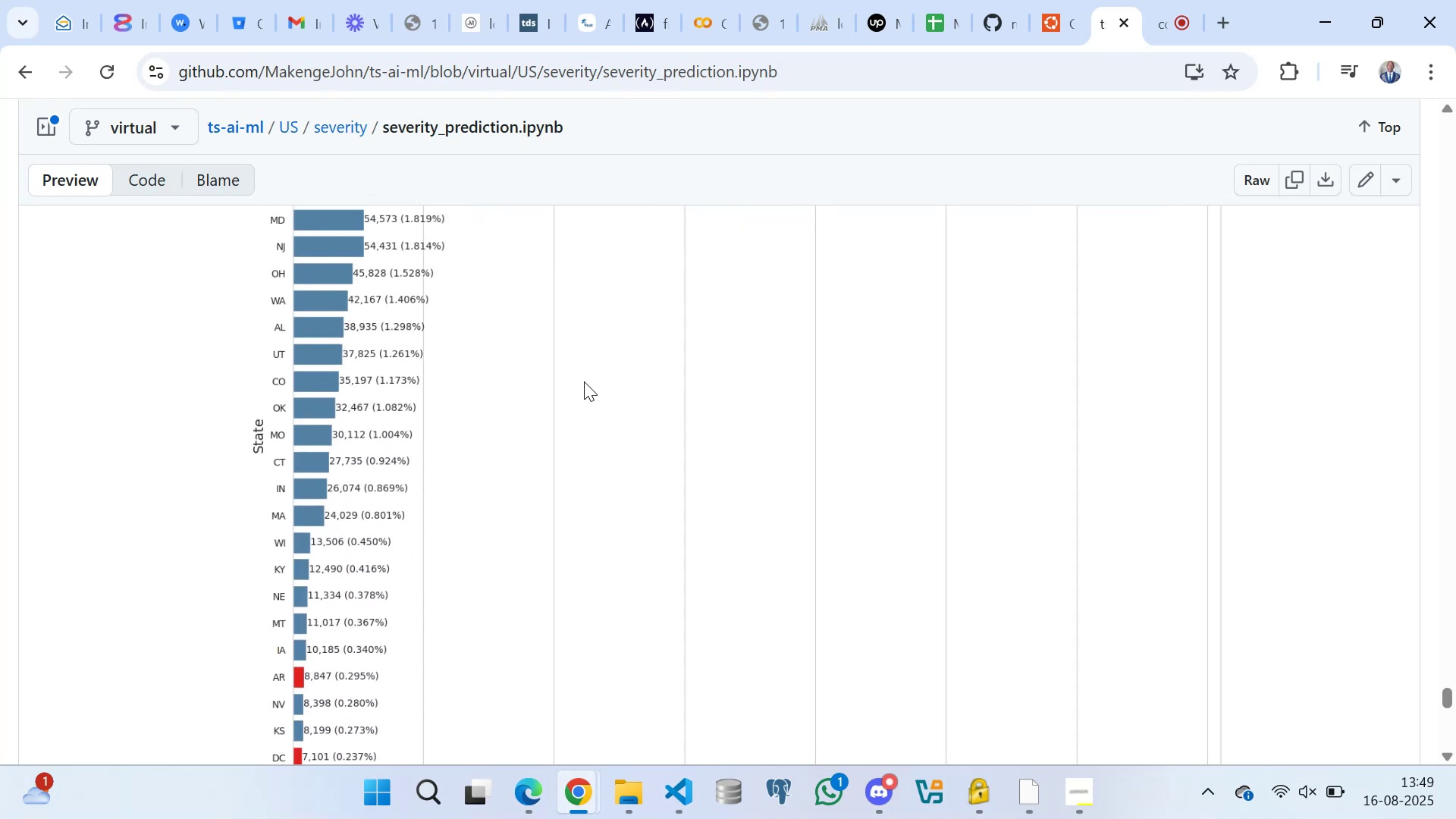 
scroll: coordinate [643, 381], scroll_direction: down, amount: 8.0
 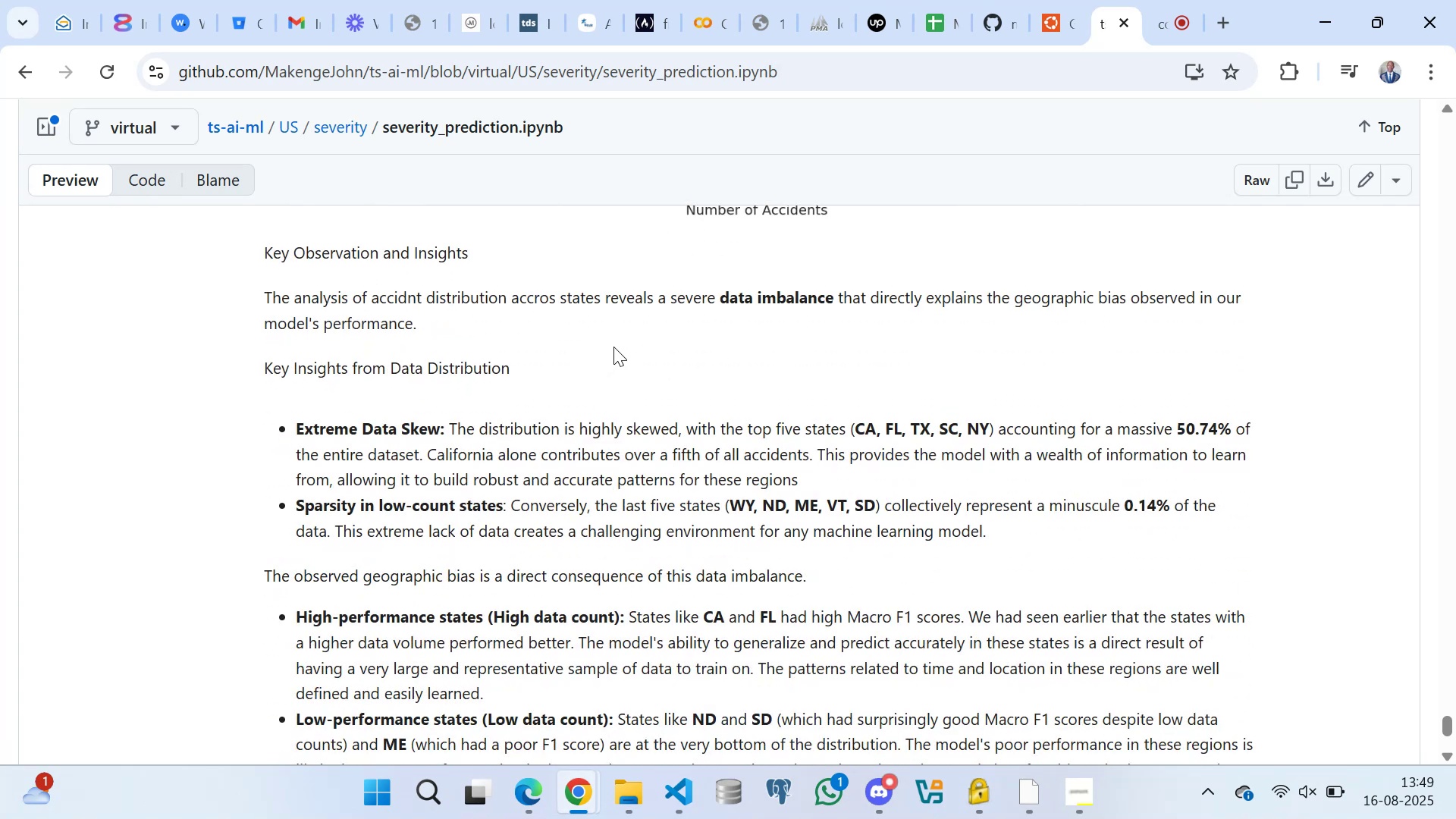 
scroll: coordinate [483, 337], scroll_direction: none, amount: 0.0
 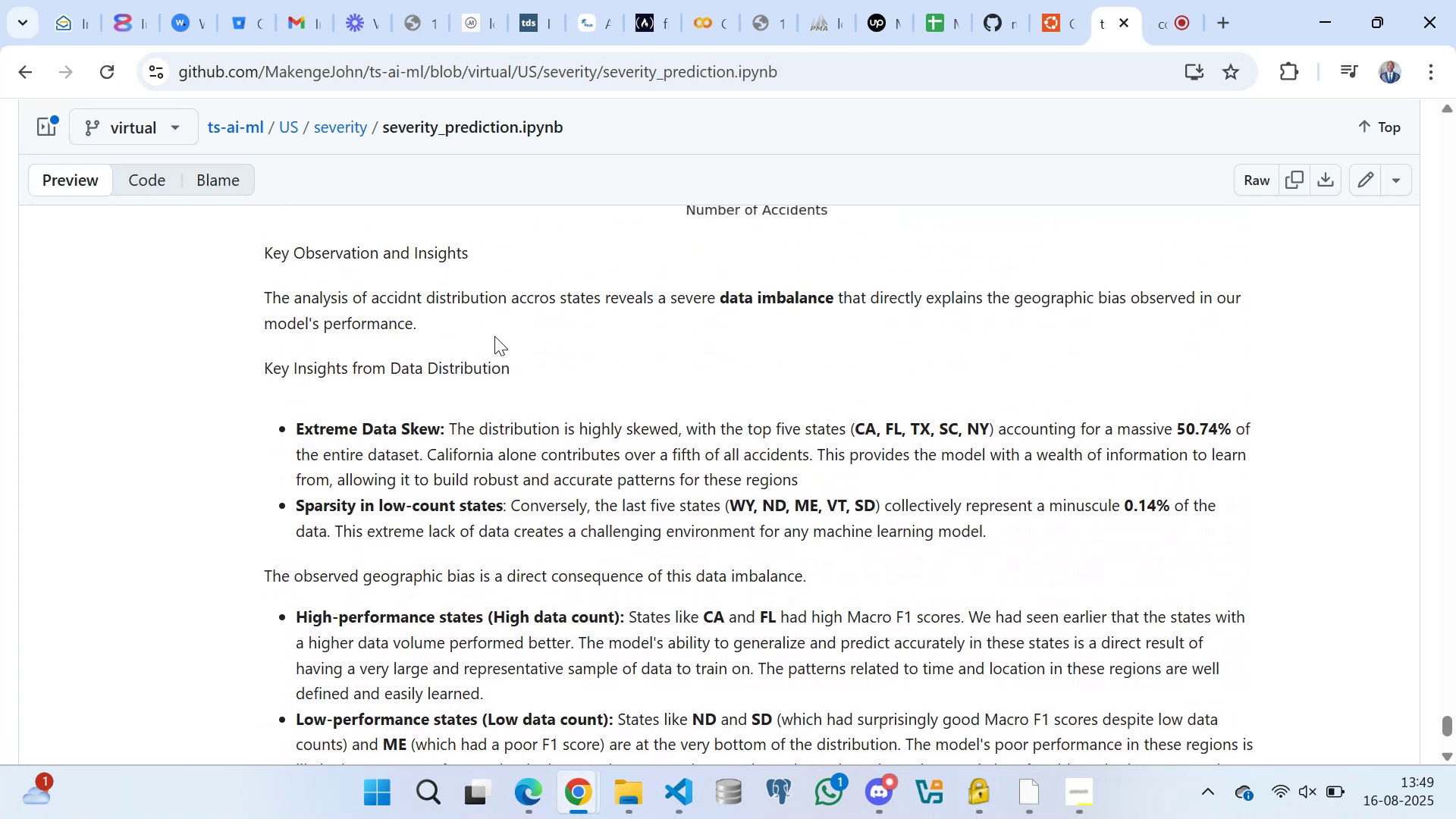 
scroll: coordinate [453, 377], scroll_direction: up, amount: 88.0
 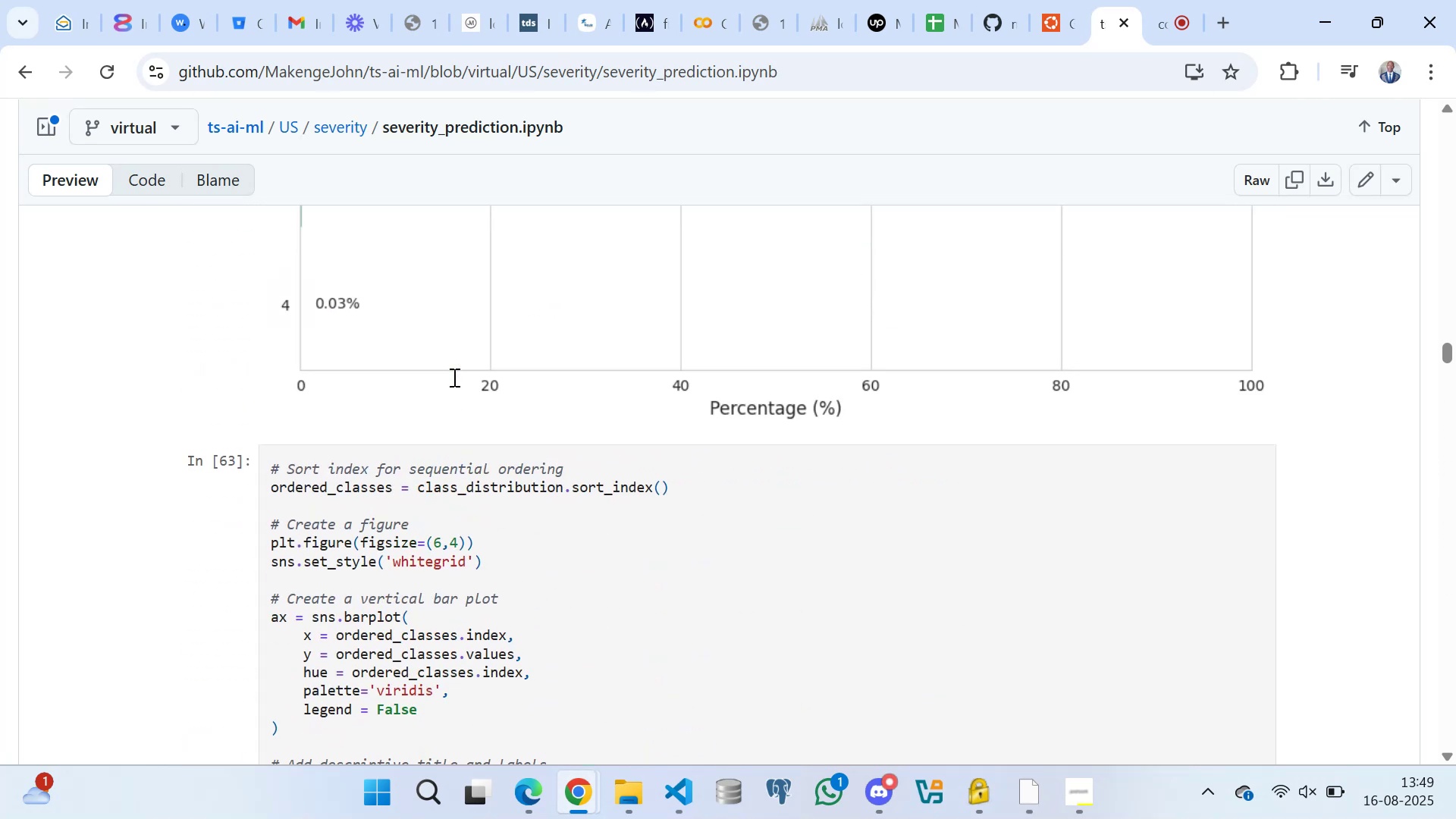 
scroll: coordinate [454, 377], scroll_direction: down, amount: 7.0
 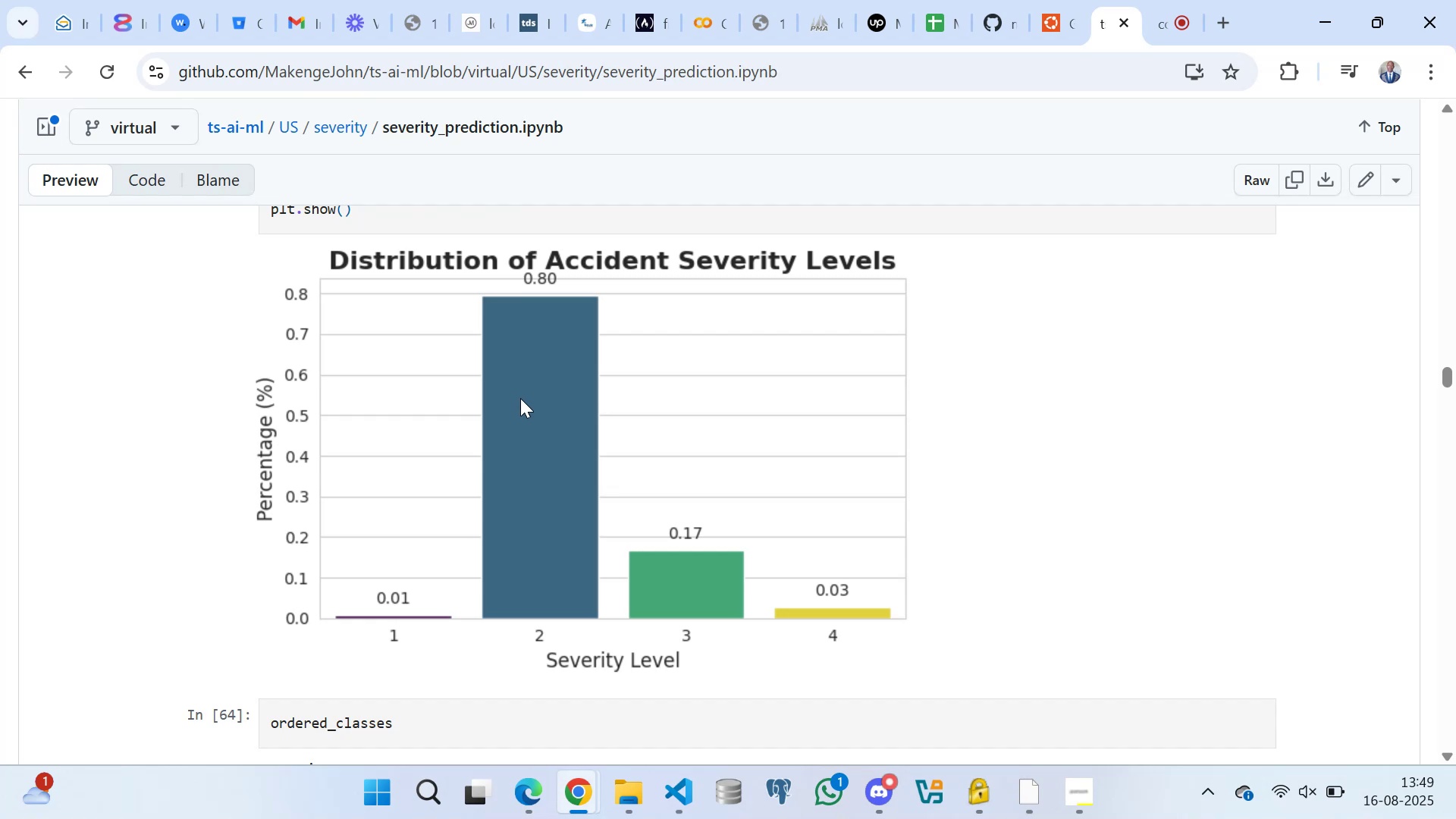 
wait(10.62)
 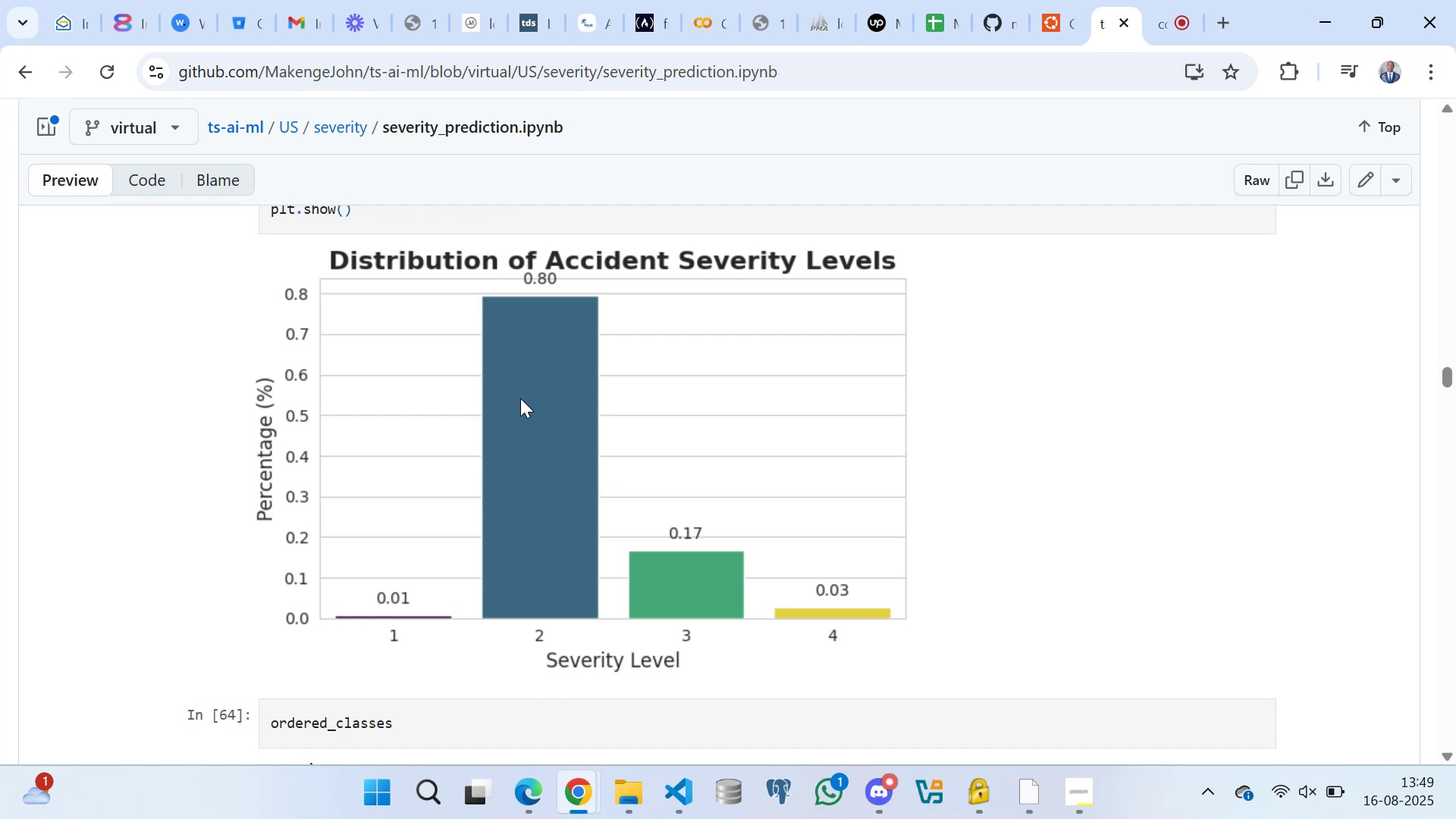 
left_click([771, 654])
 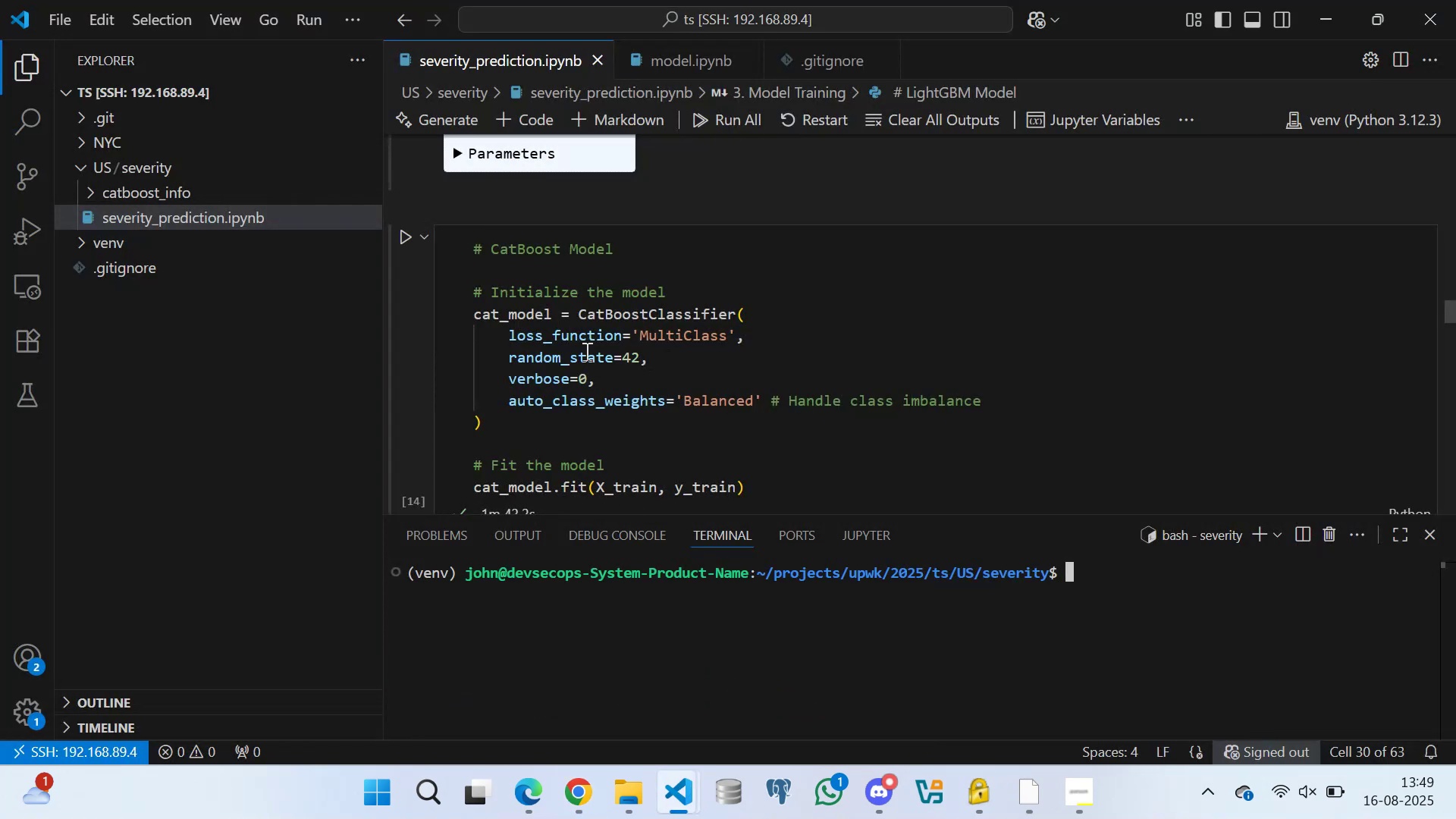 
scroll: coordinate [684, 336], scroll_direction: down, amount: 39.0
 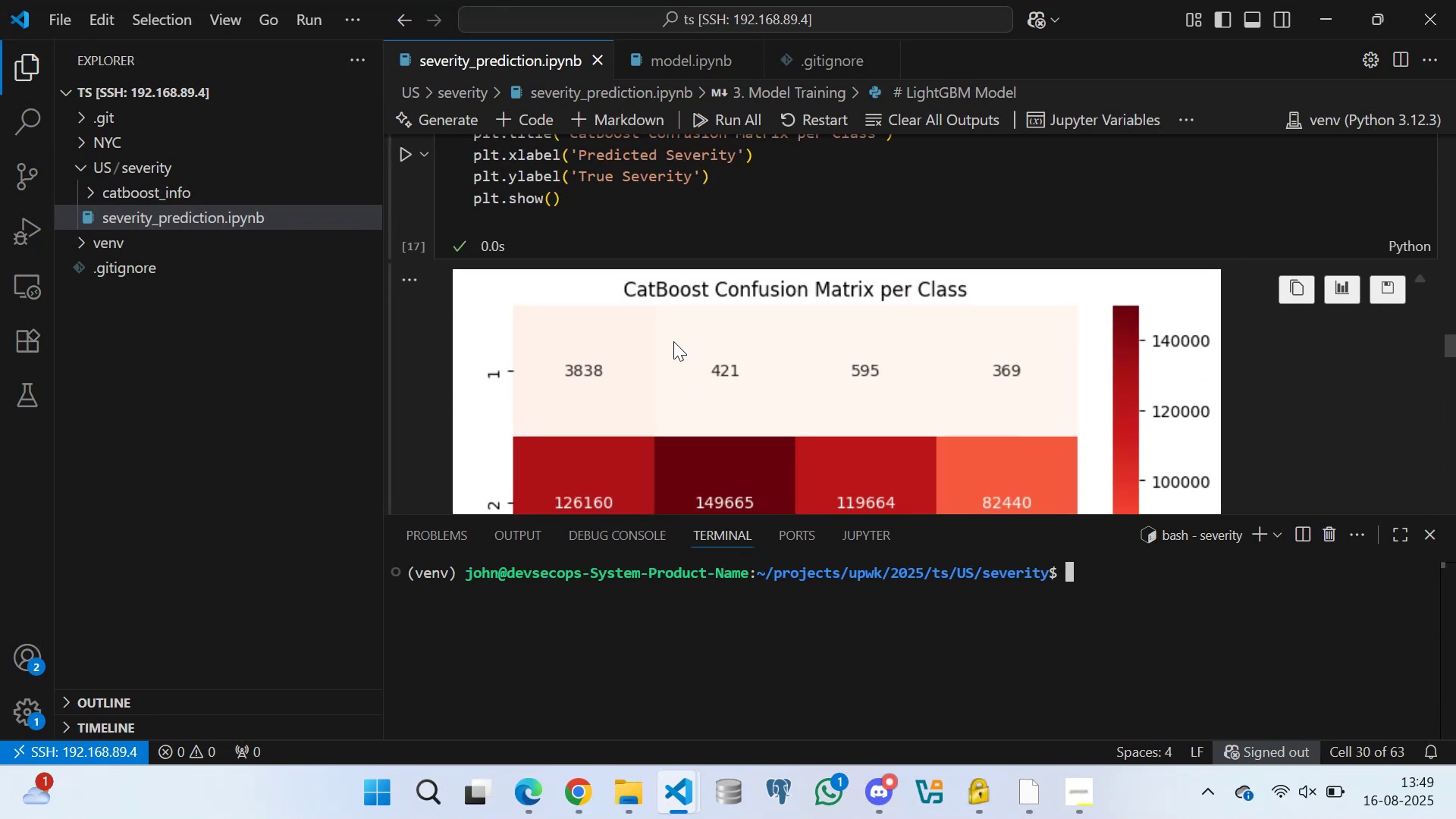 
scroll: coordinate [516, 362], scroll_direction: up, amount: 7.0
 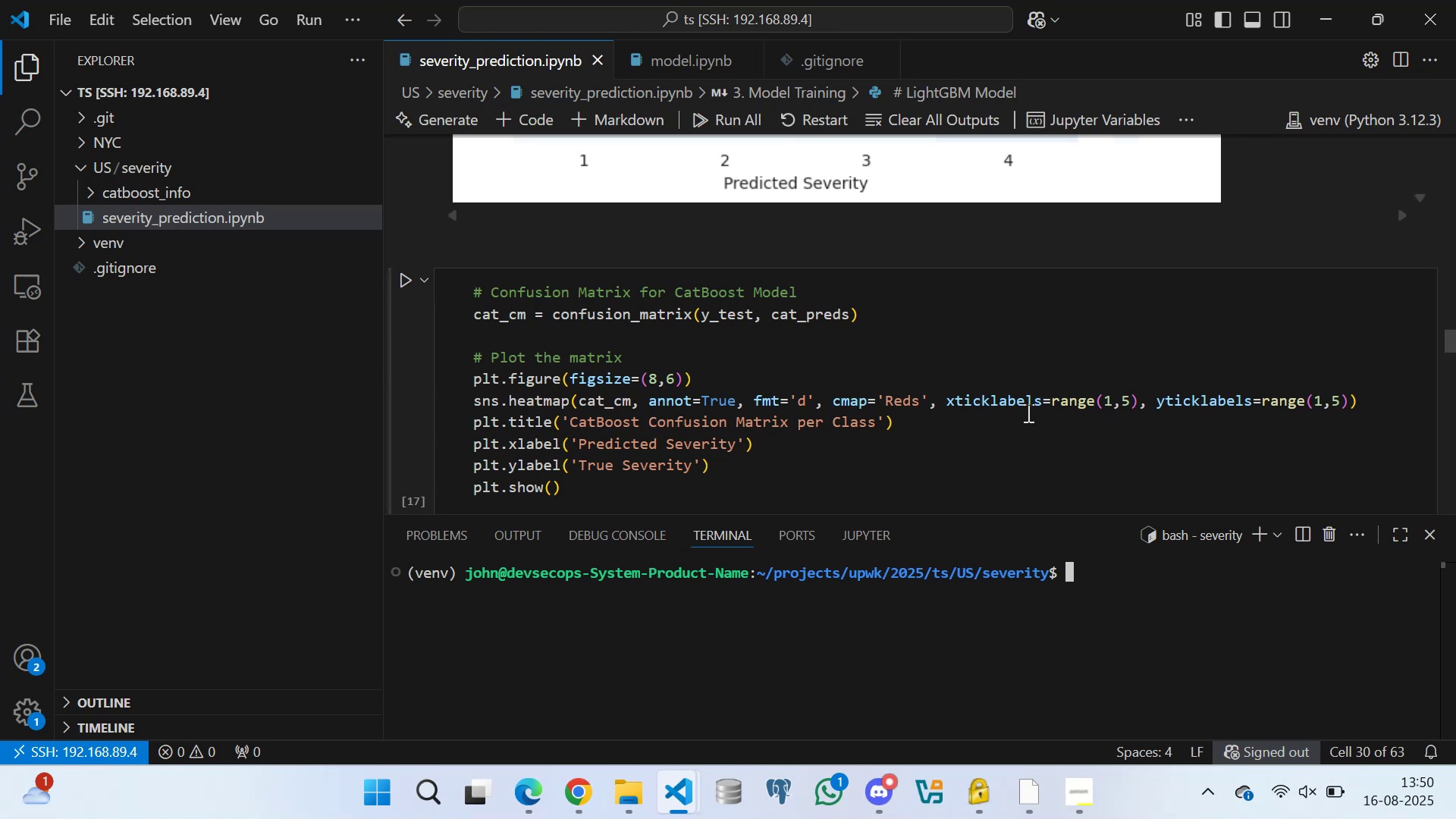 
wait(6.78)
 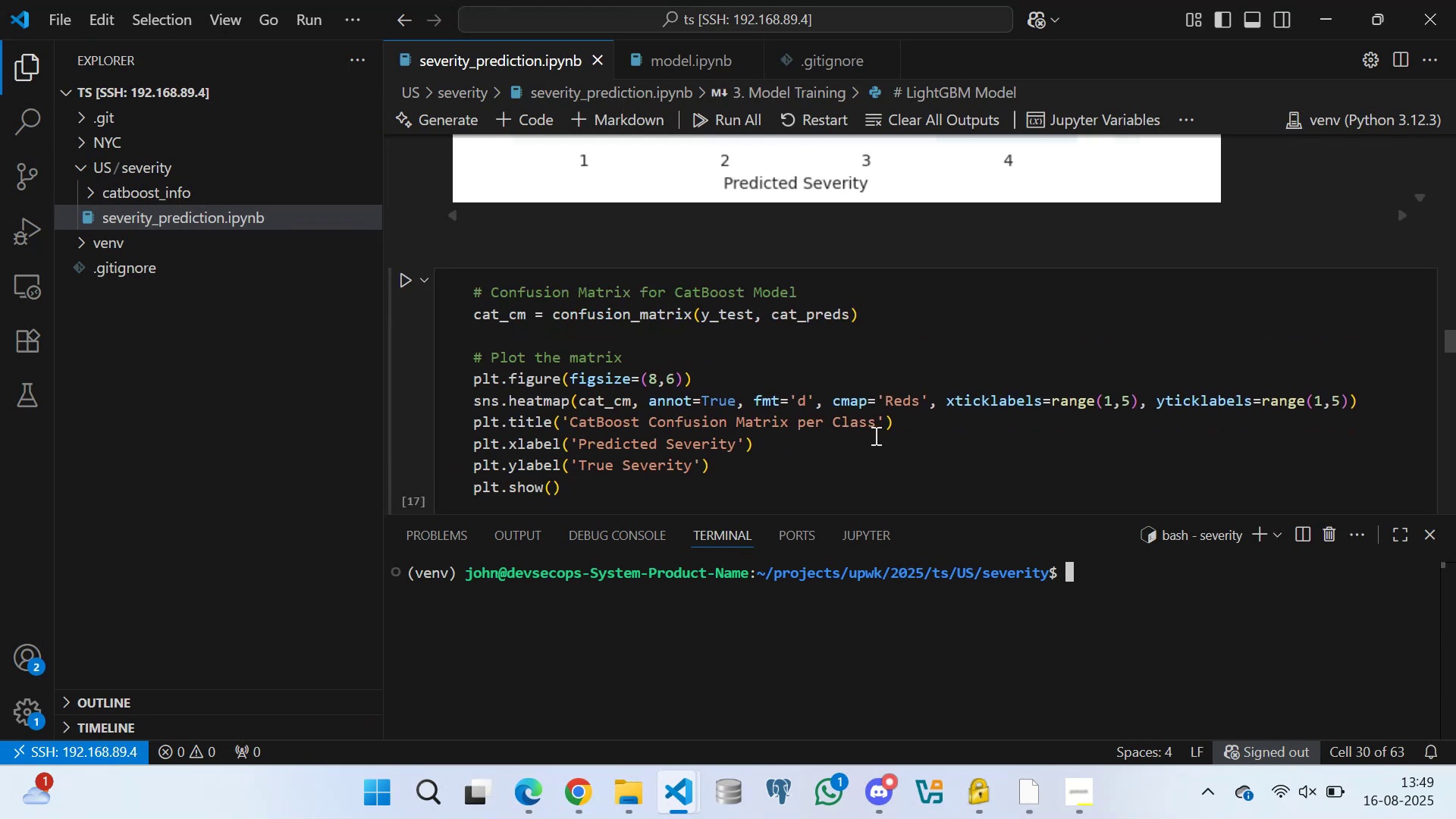 
scroll: coordinate [628, 424], scroll_direction: down, amount: 29.0
 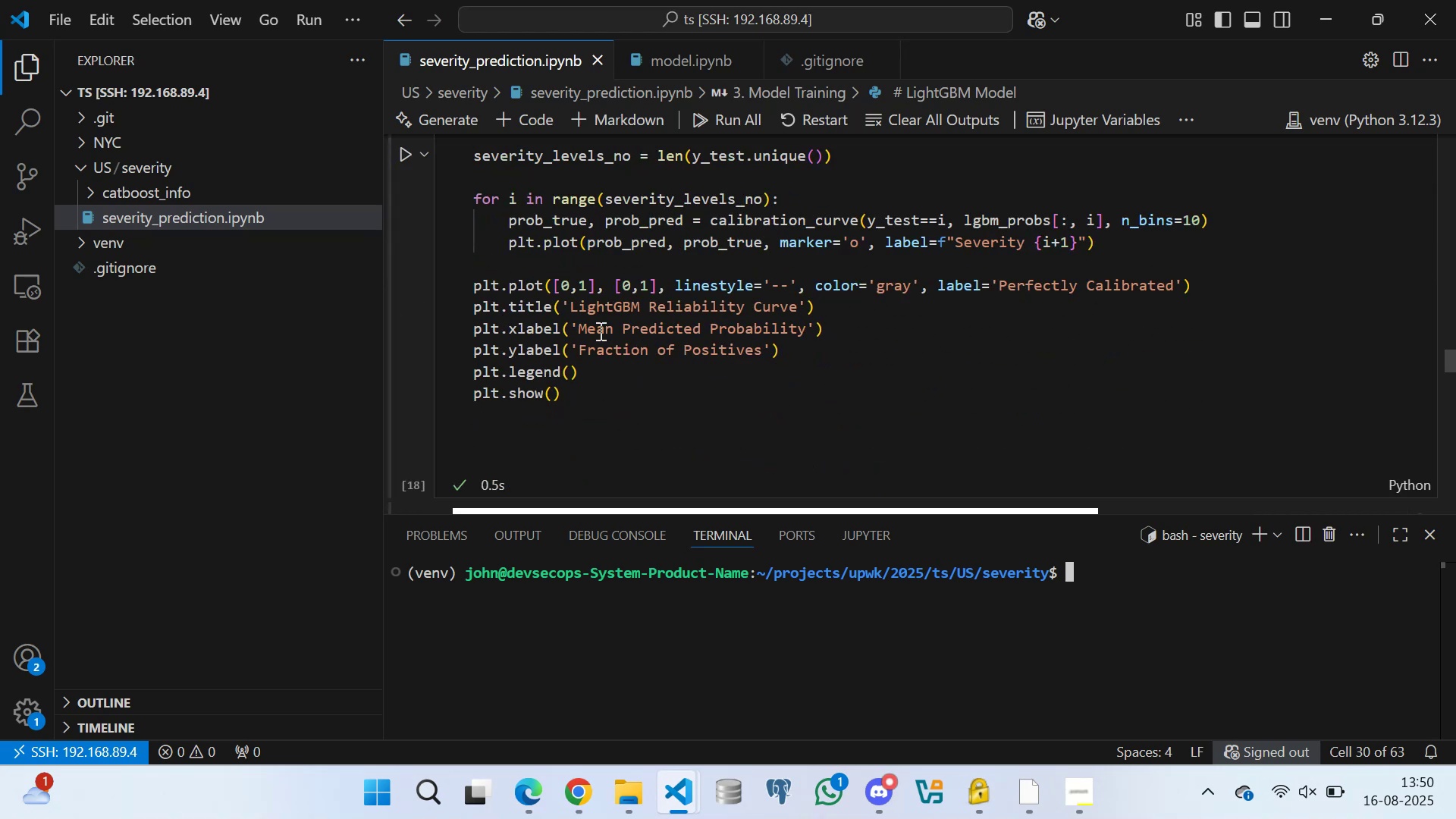 
scroll: coordinate [653, 333], scroll_direction: up, amount: 4.0
 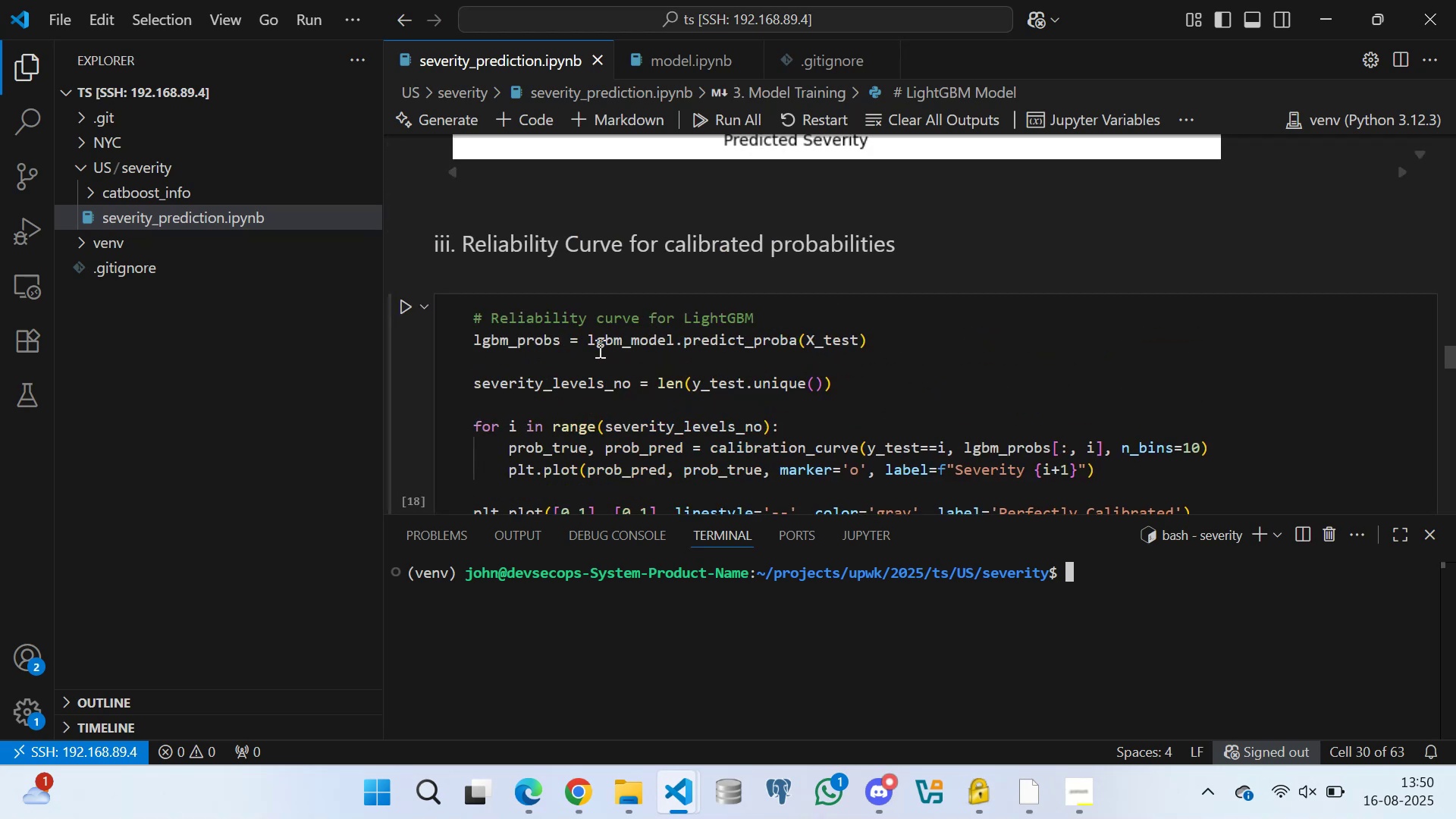 
scroll: coordinate [749, 335], scroll_direction: down, amount: 75.0
 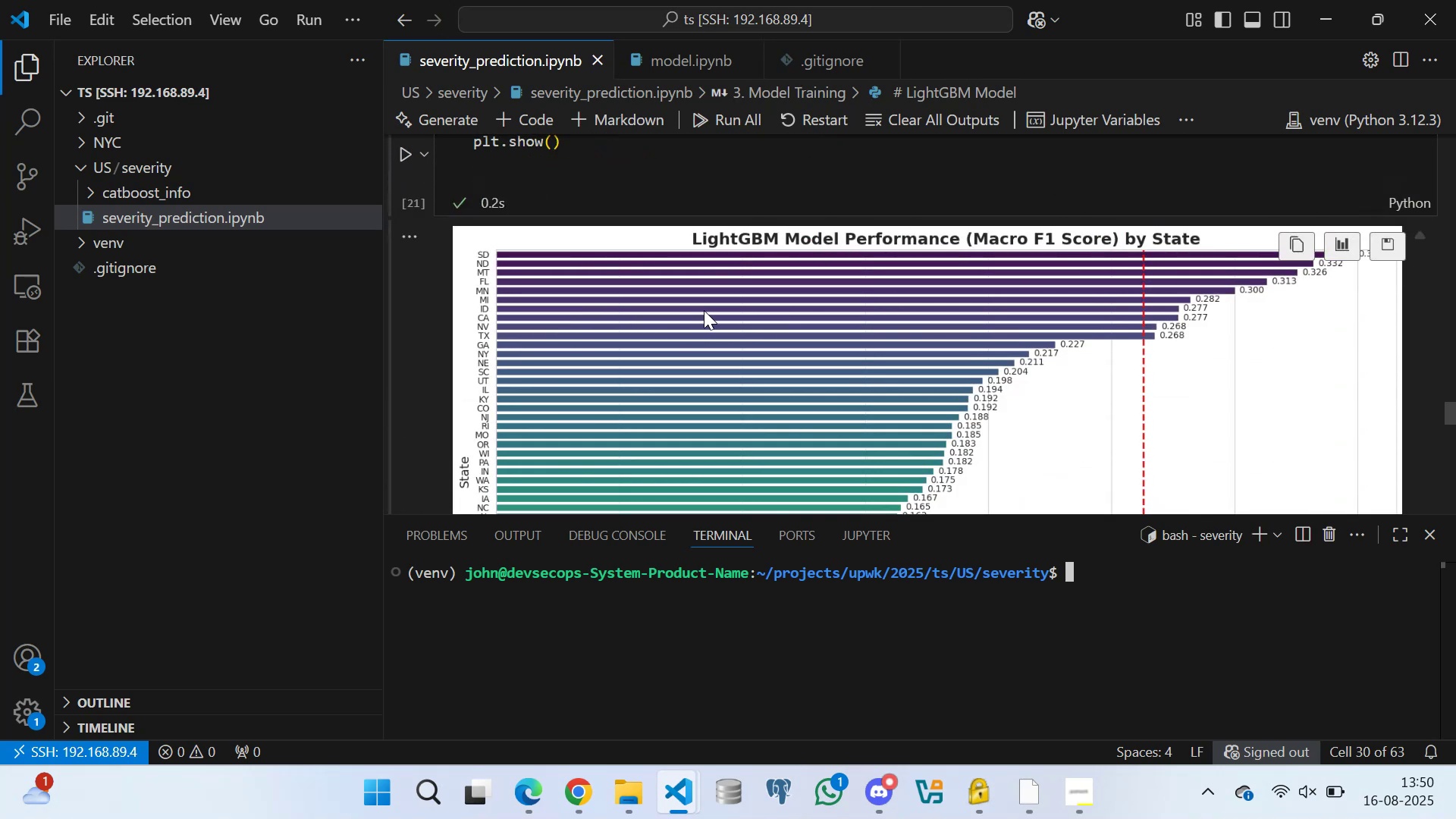 
scroll: coordinate [813, 339], scroll_direction: up, amount: 9.0
 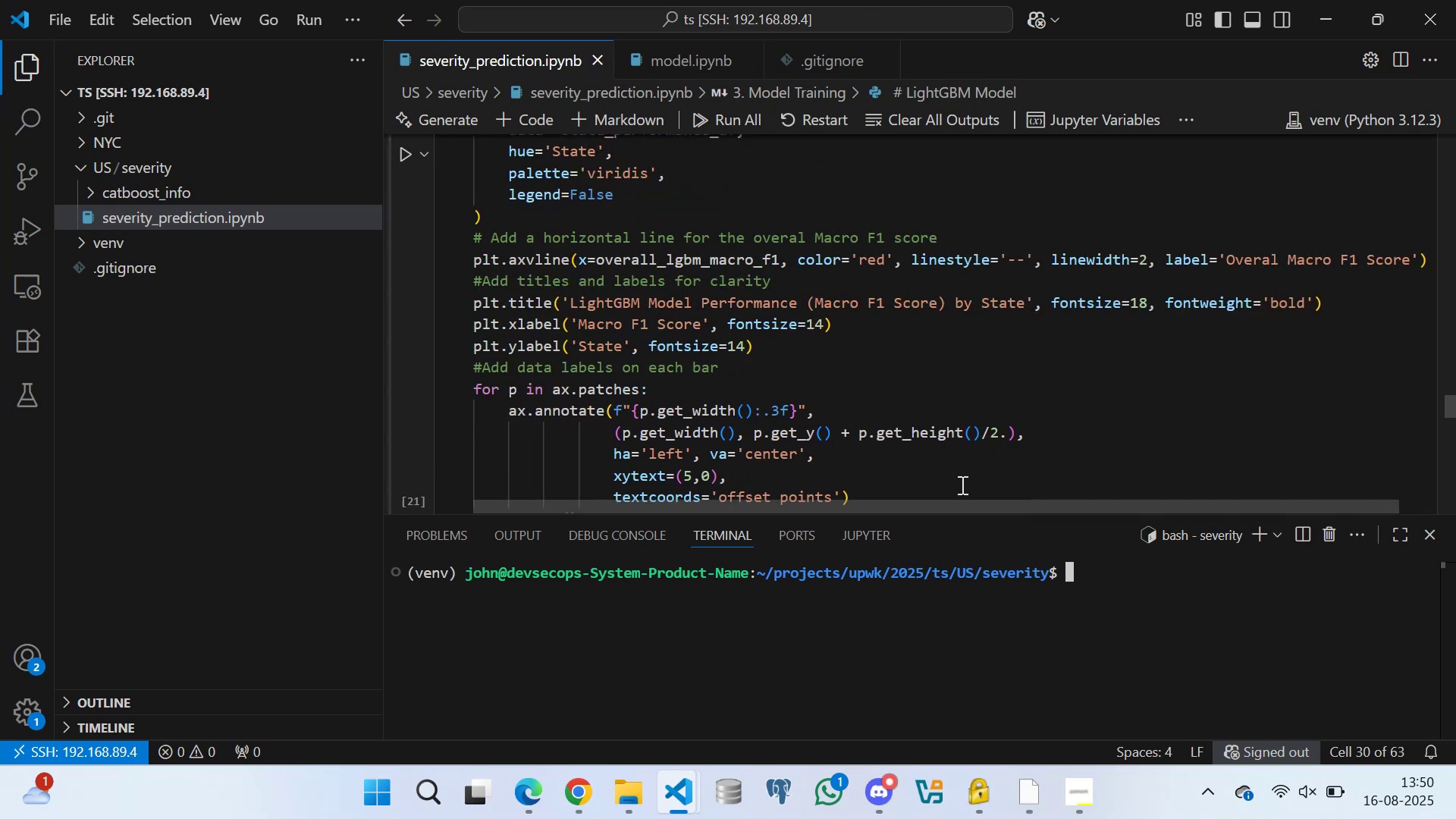 
left_click_drag(start_coordinate=[949, 507], to_coordinate=[874, 491])
 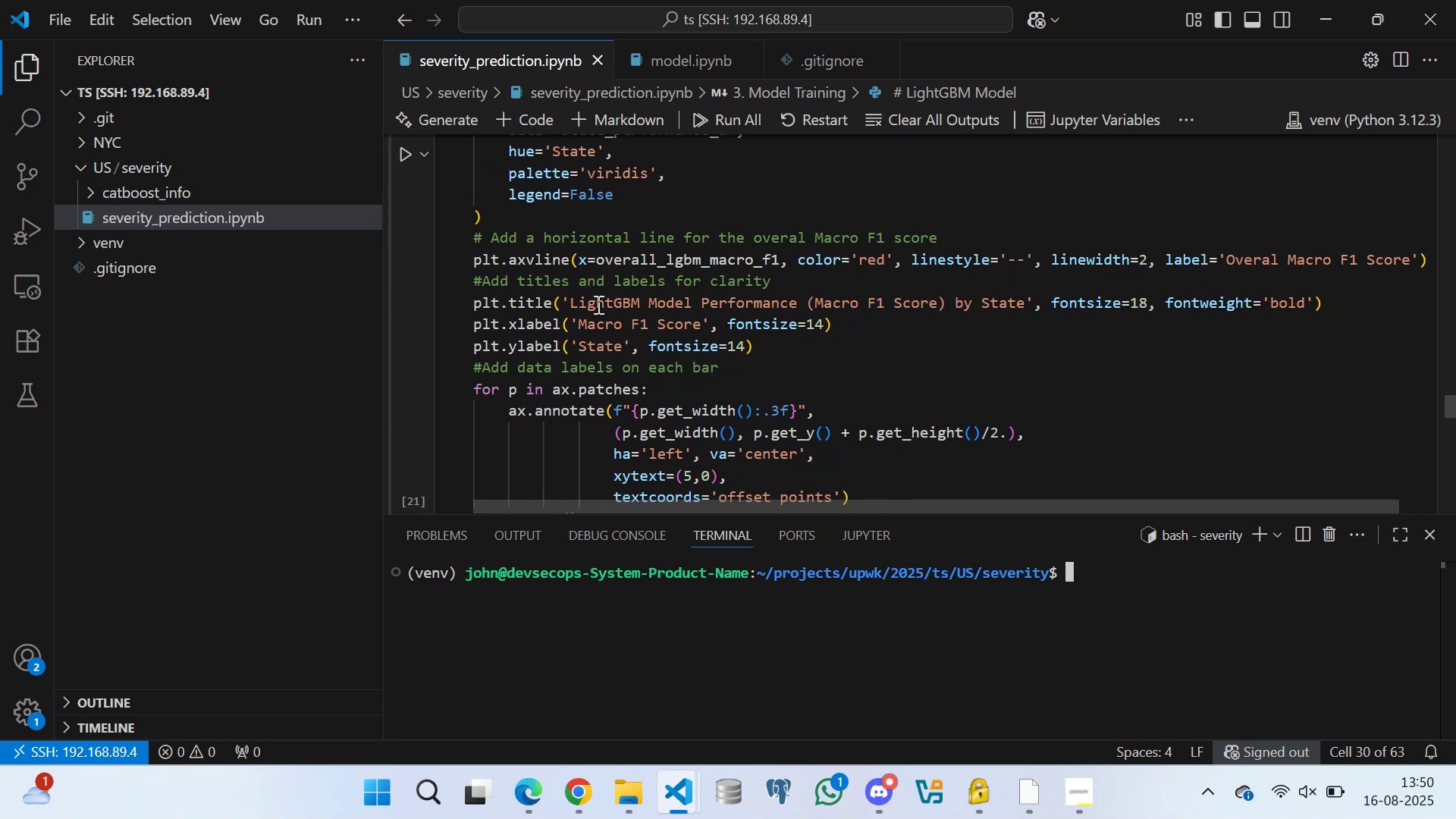 
scroll: coordinate [708, 327], scroll_direction: down, amount: 136.0
 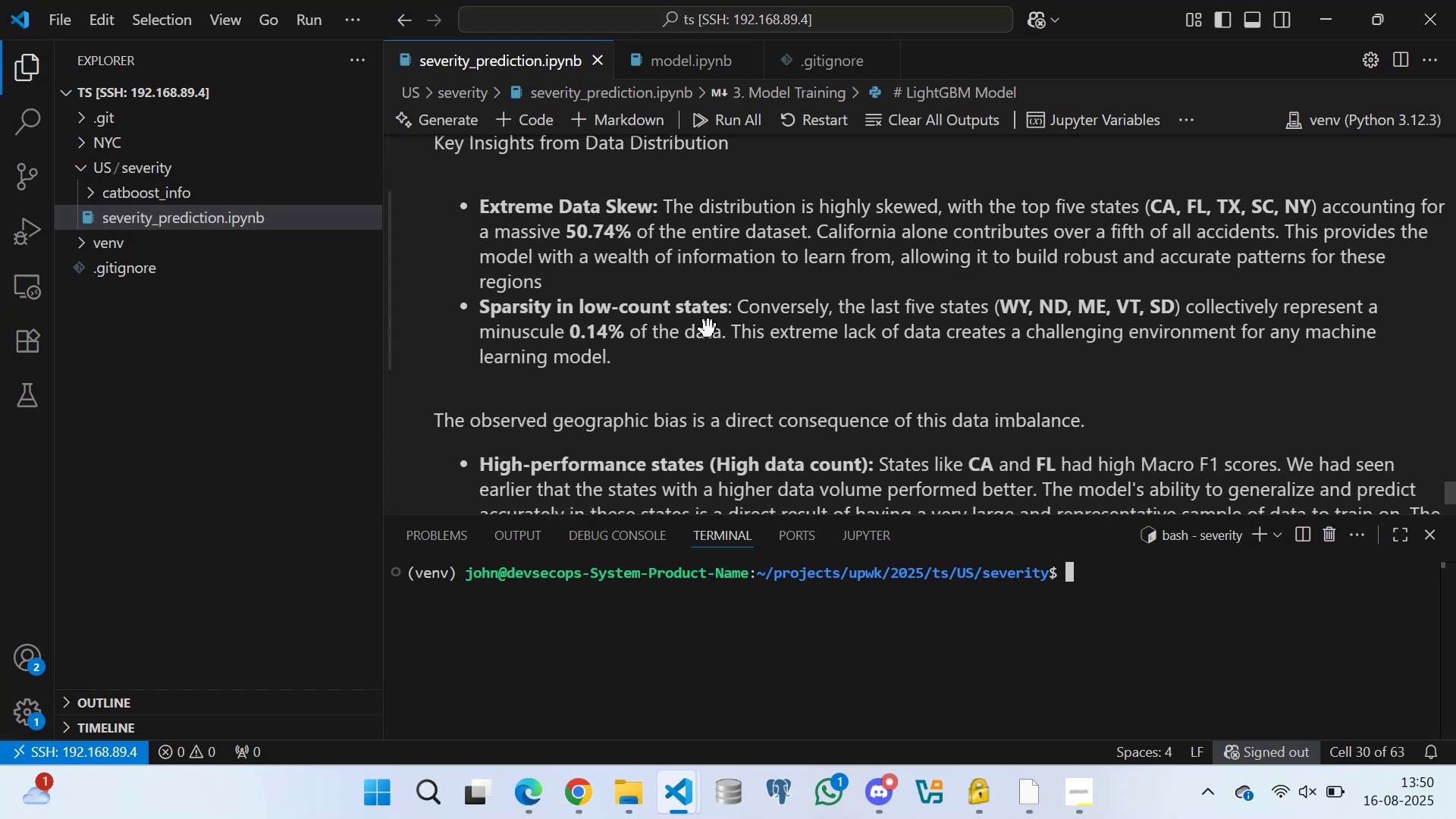 
scroll: coordinate [676, 318], scroll_direction: up, amount: 162.0
 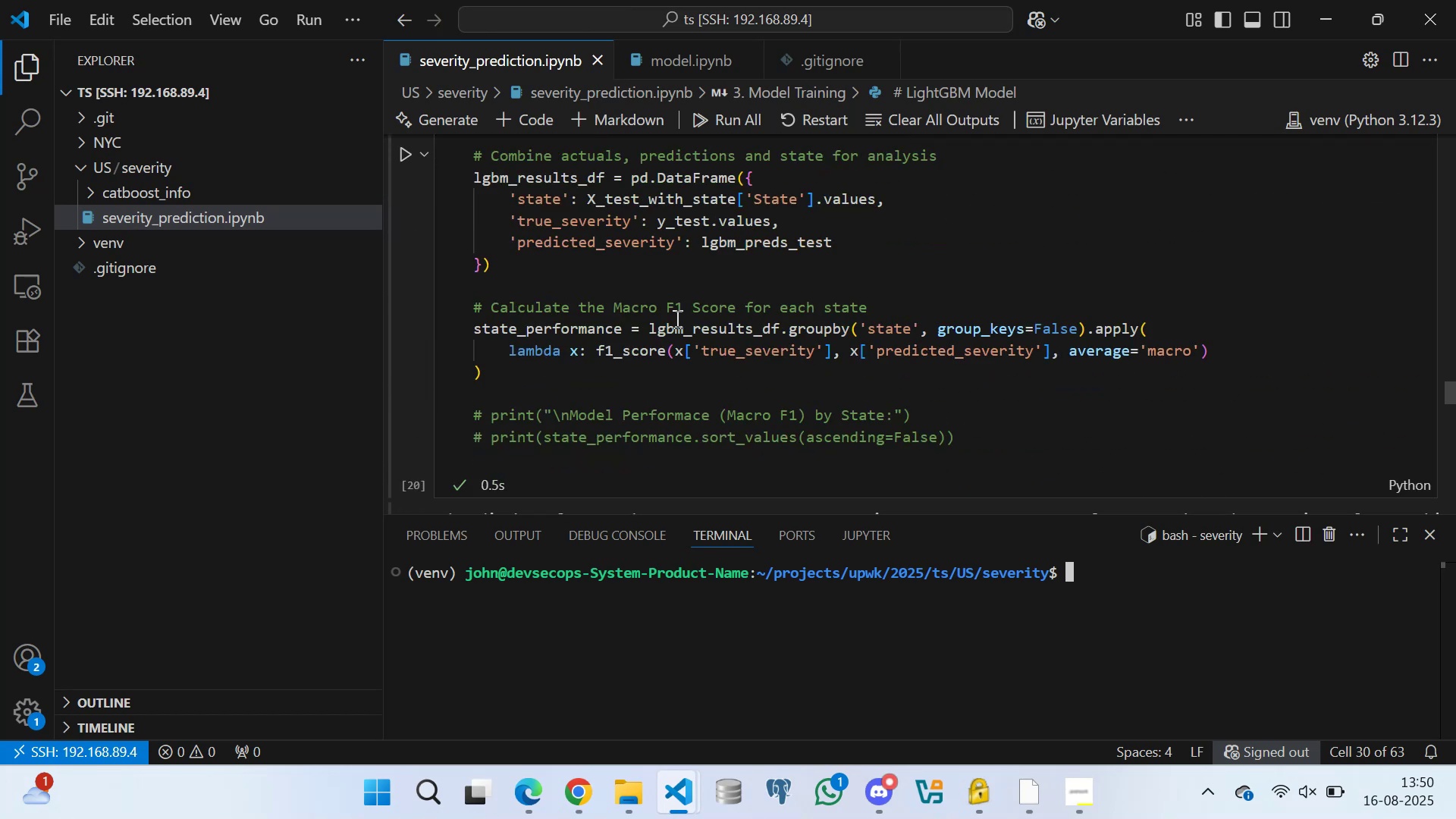 
scroll: coordinate [672, 319], scroll_direction: down, amount: 6.0
 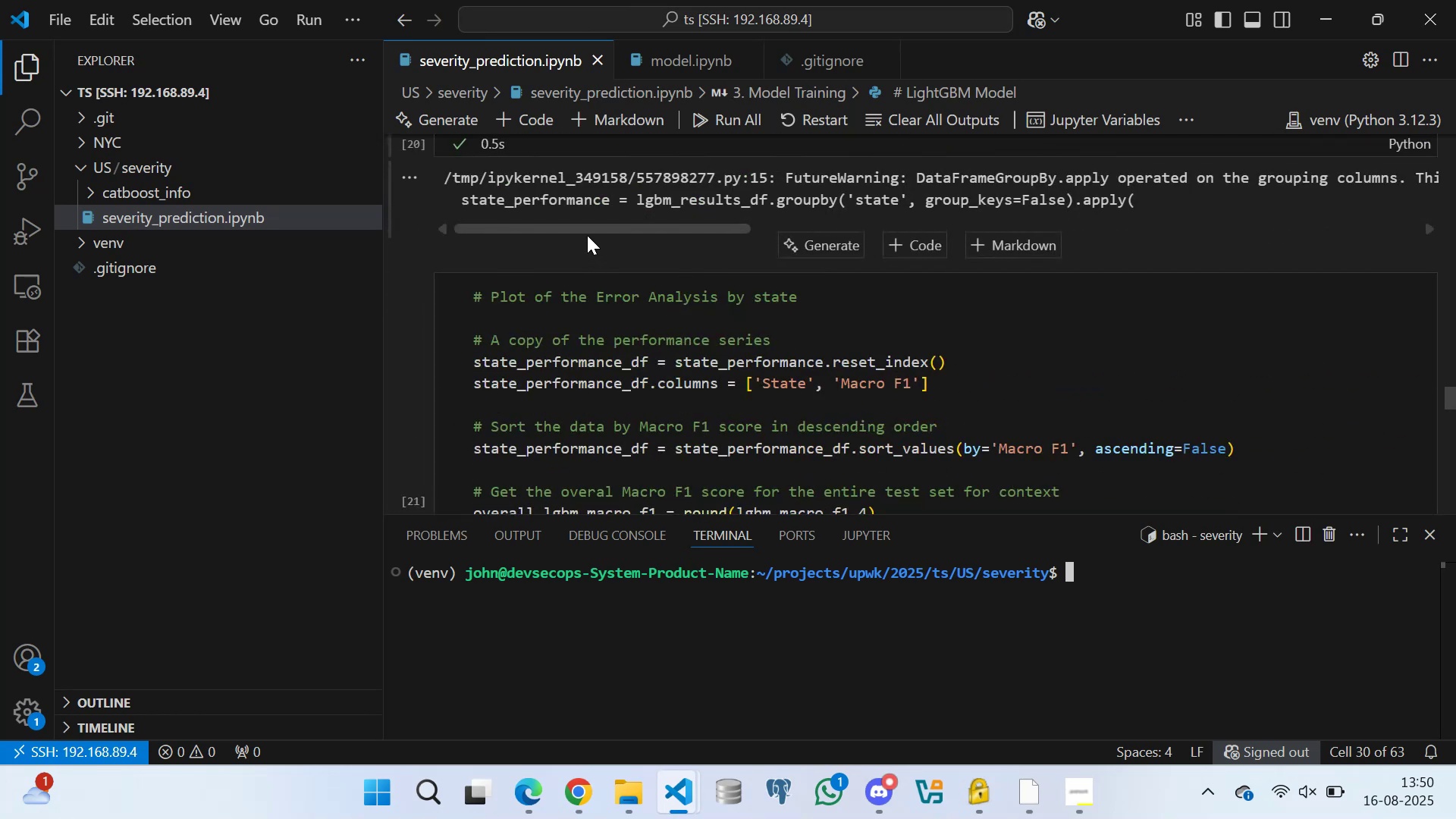 
left_click_drag(start_coordinate=[583, 230], to_coordinate=[496, 242])
 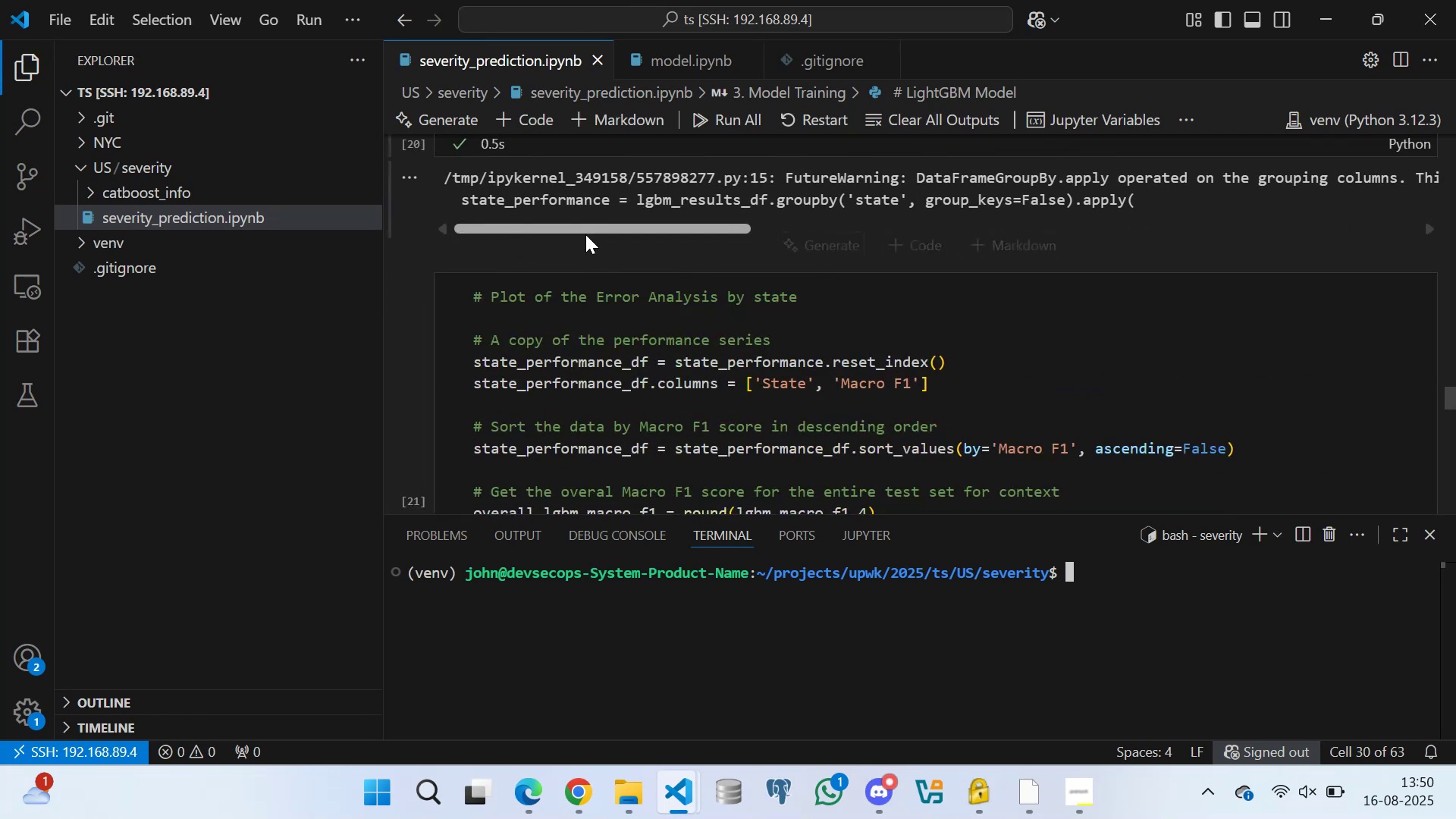 
scroll: coordinate [645, 252], scroll_direction: up, amount: 6.0
 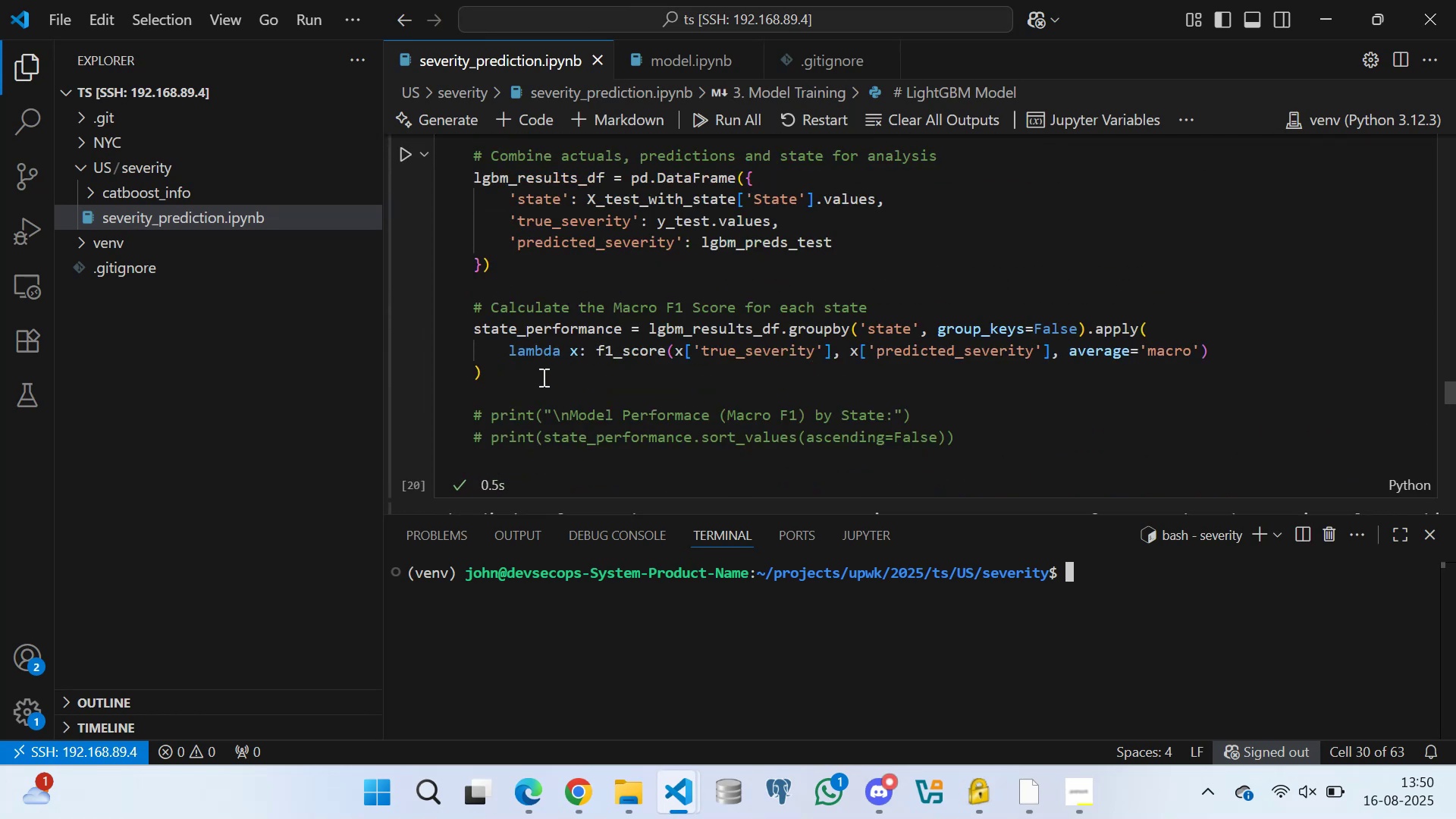 
left_click([533, 391])
 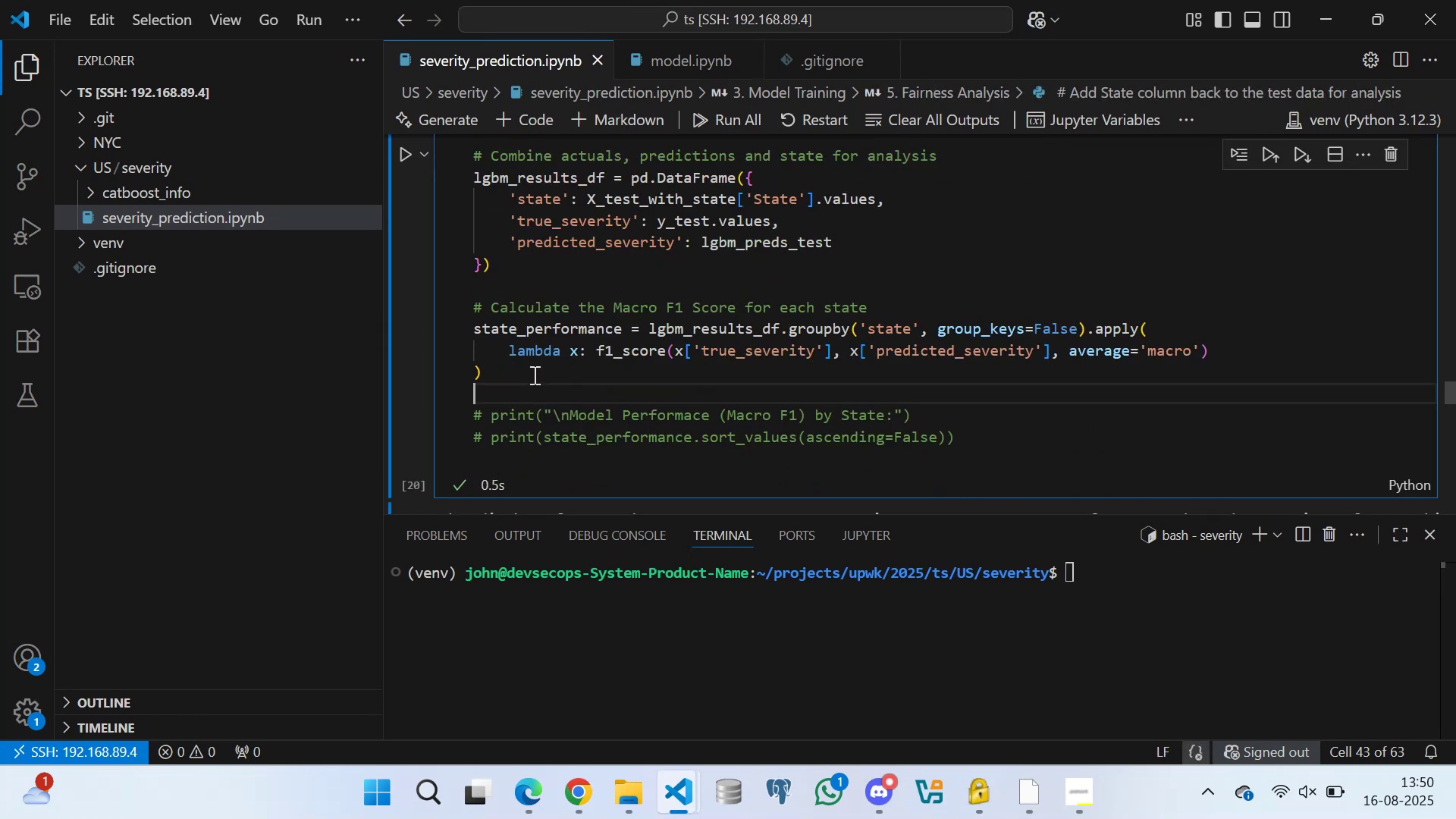 
left_click([533, 374])
 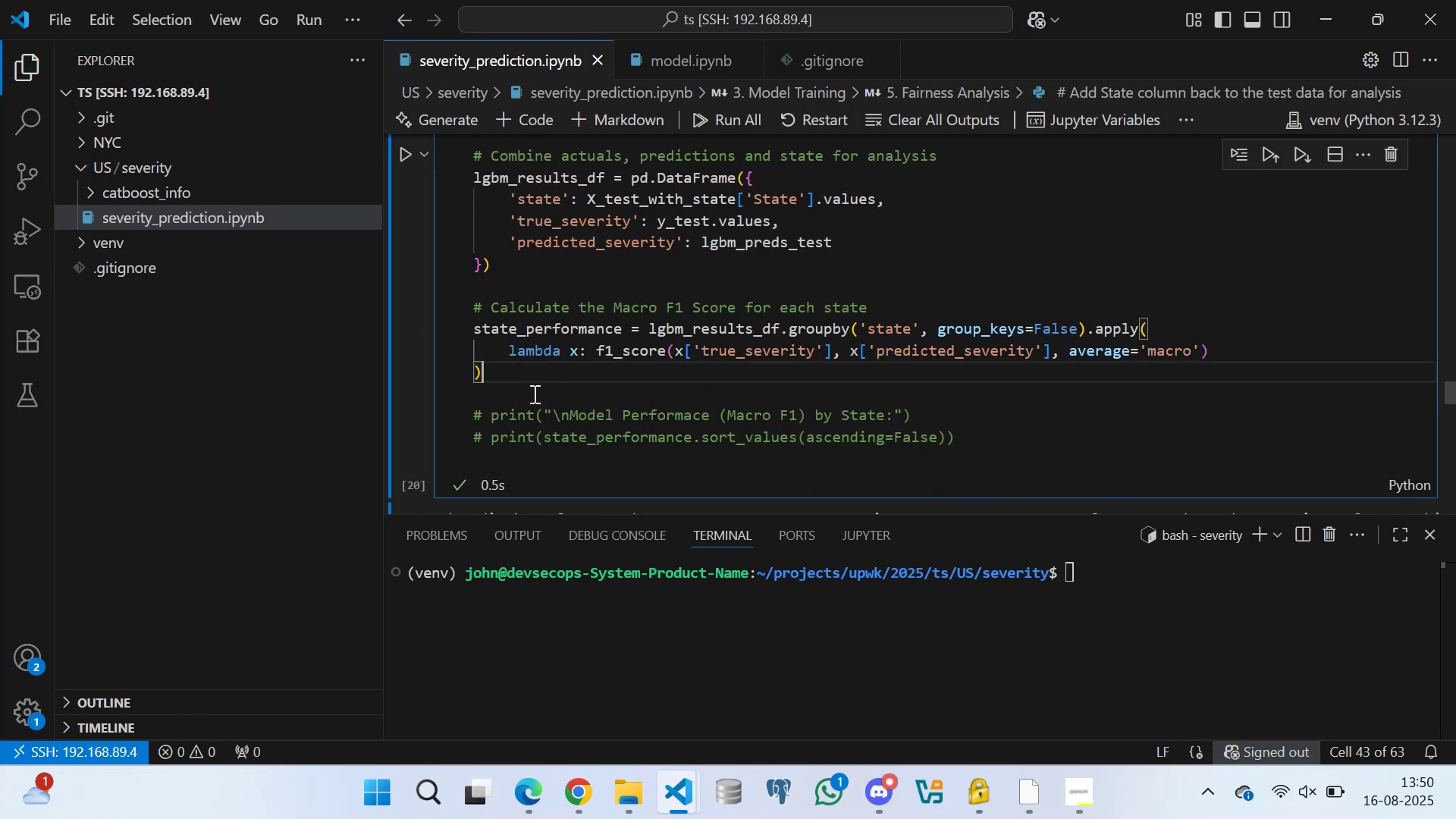 
left_click([533, 394])
 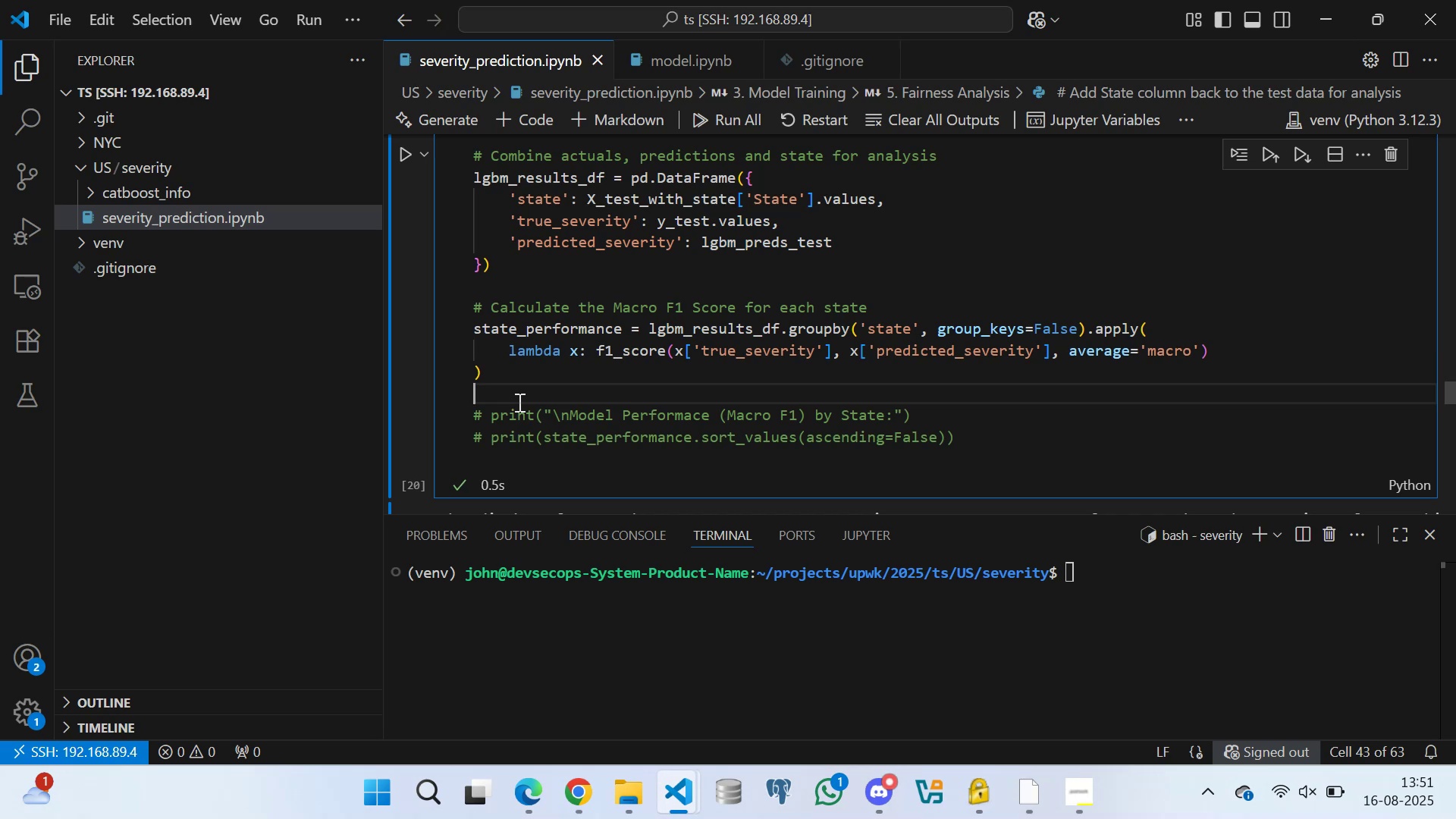 
wait(26.0)
 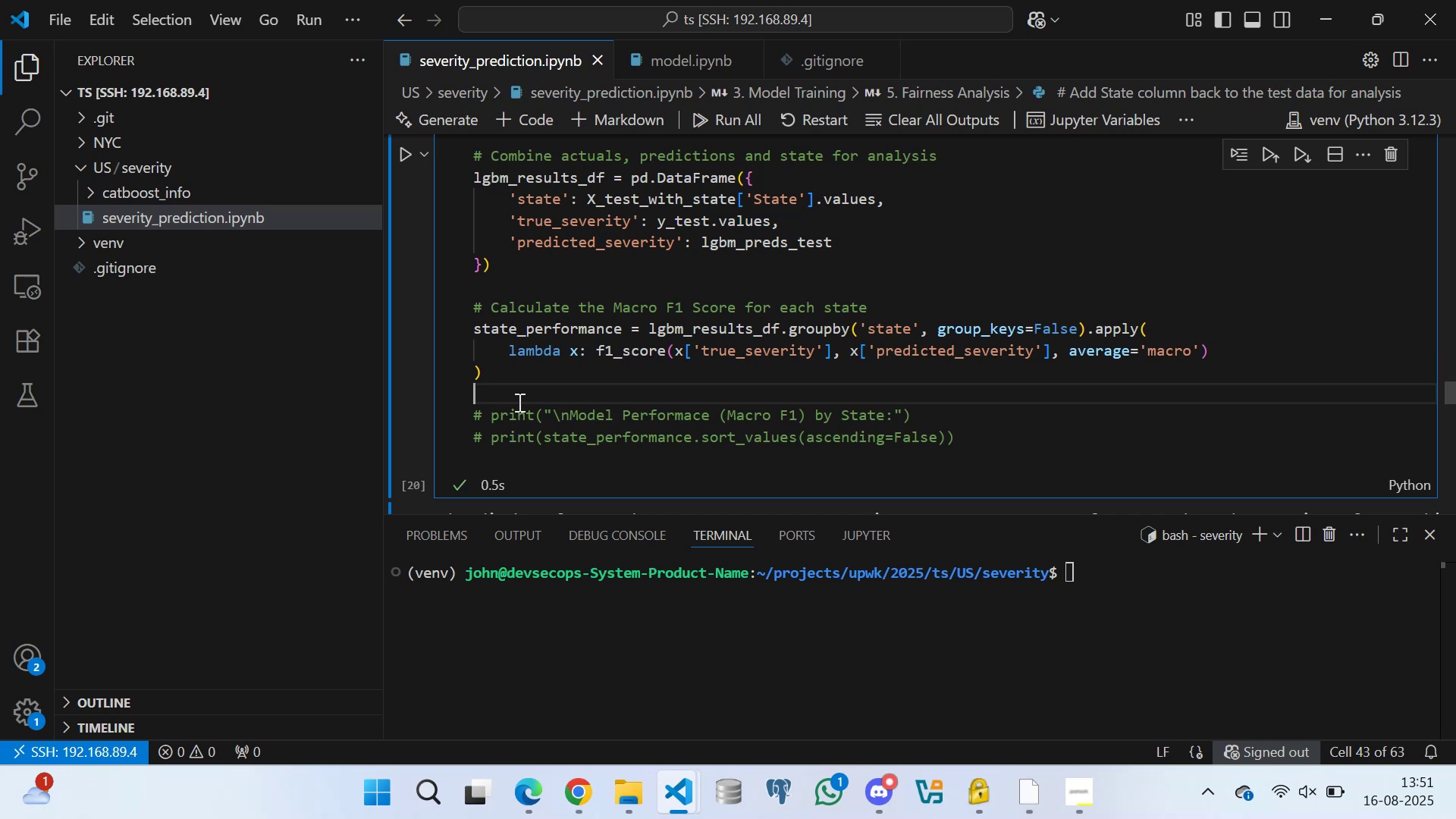 
mouse_move([1326, 766])
 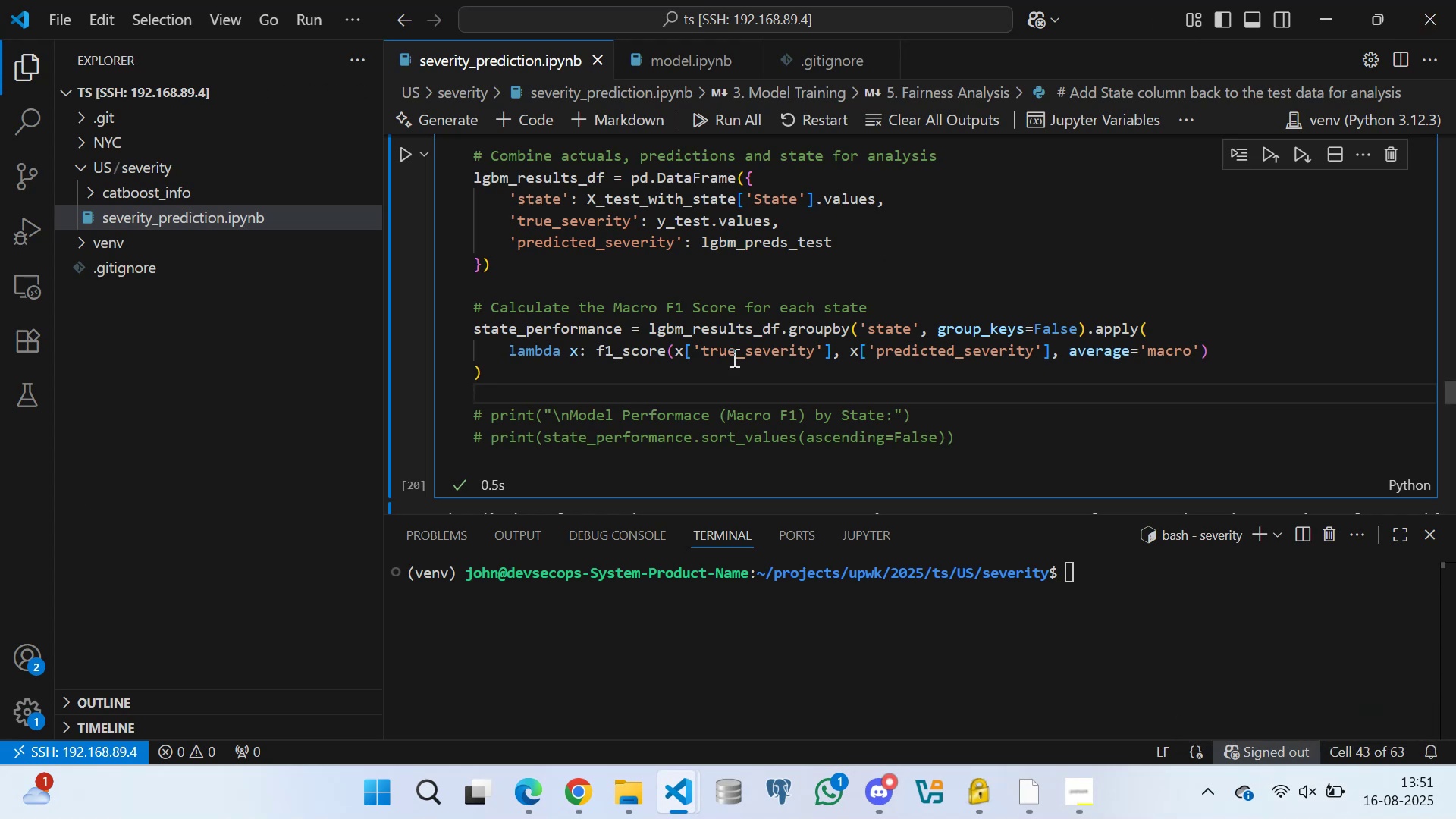 
scroll: coordinate [554, 314], scroll_direction: down, amount: 2.0
 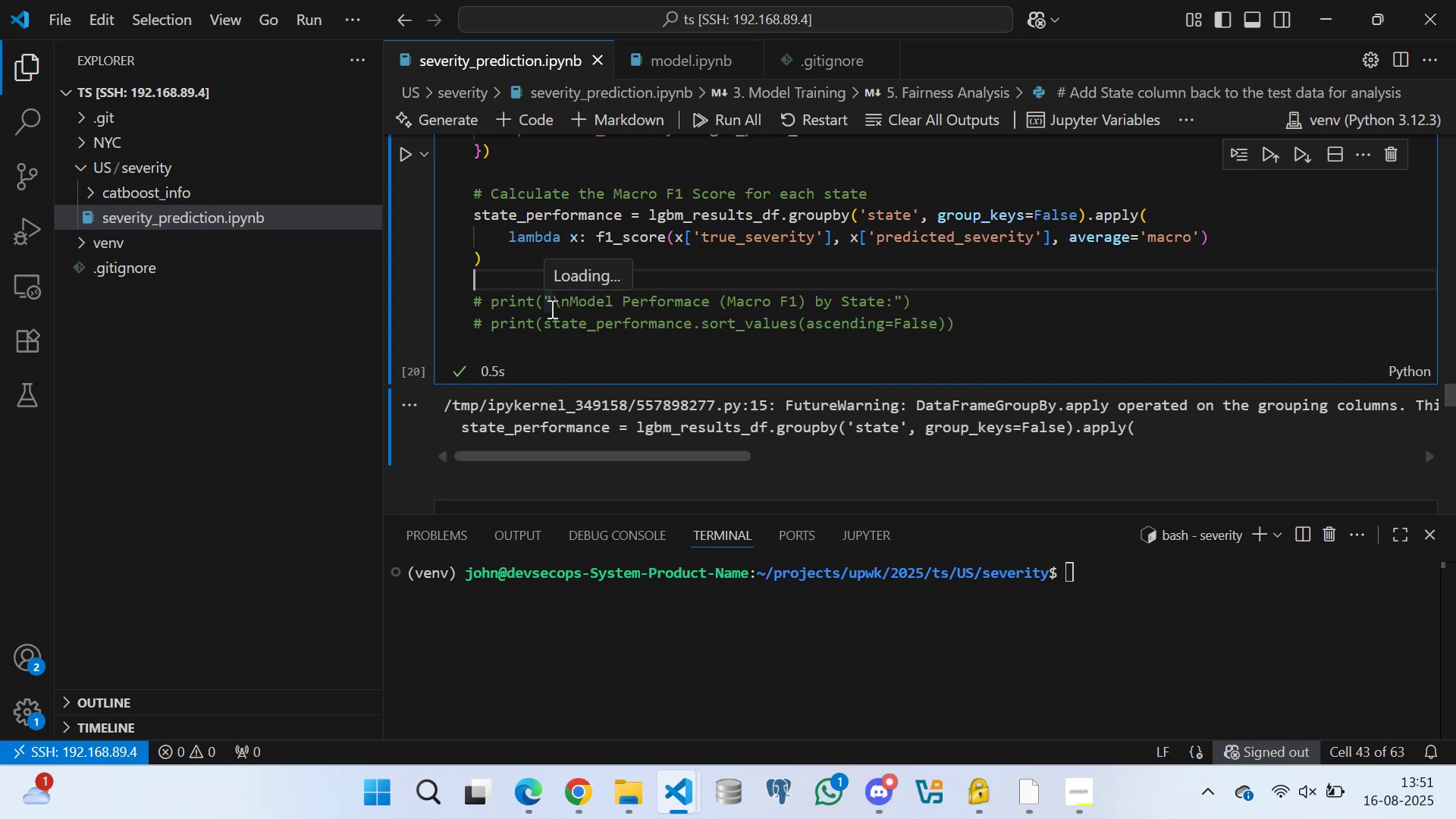 
wait(19.33)
 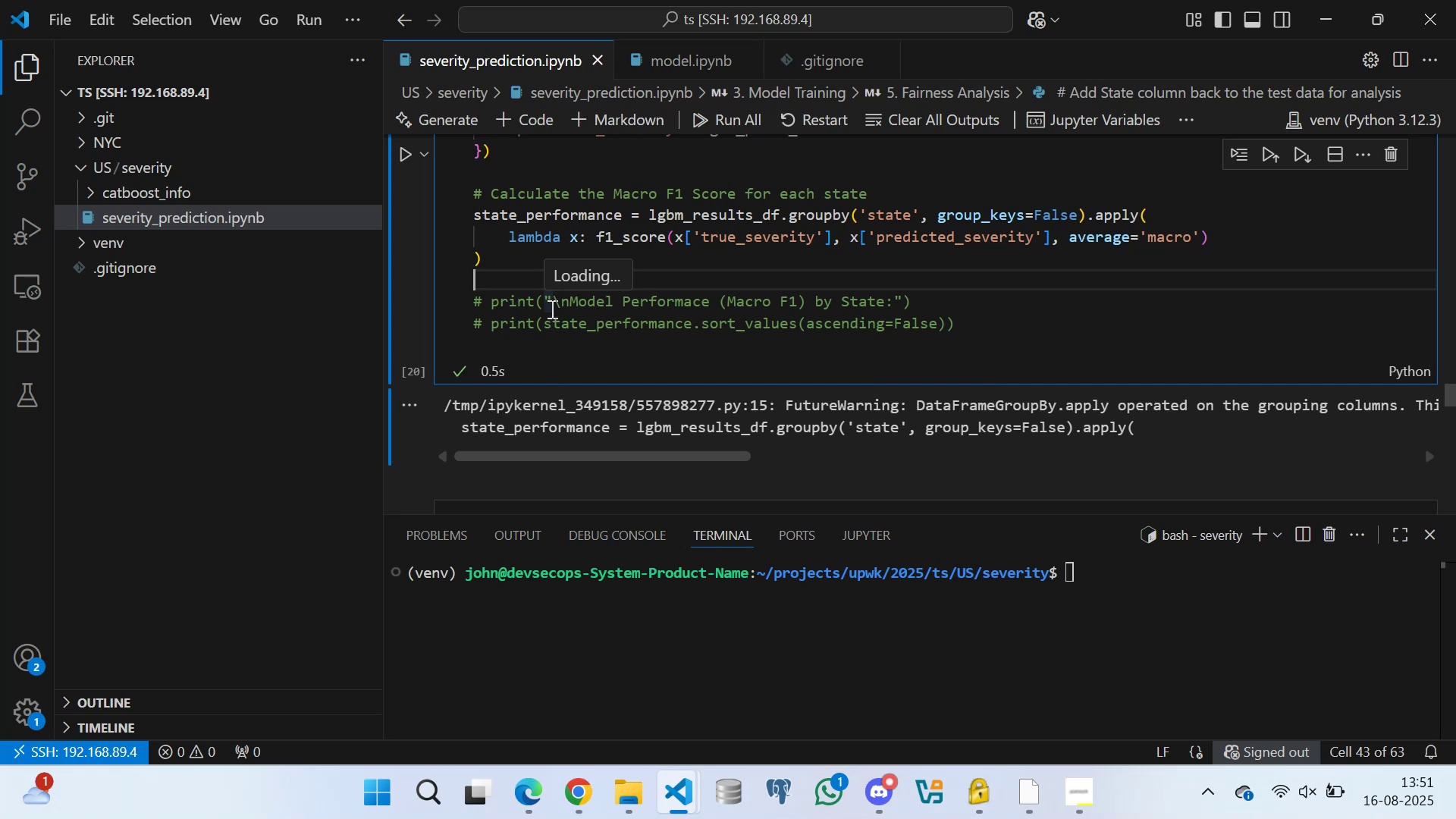 
scroll: coordinate [621, 284], scroll_direction: up, amount: 2.0
 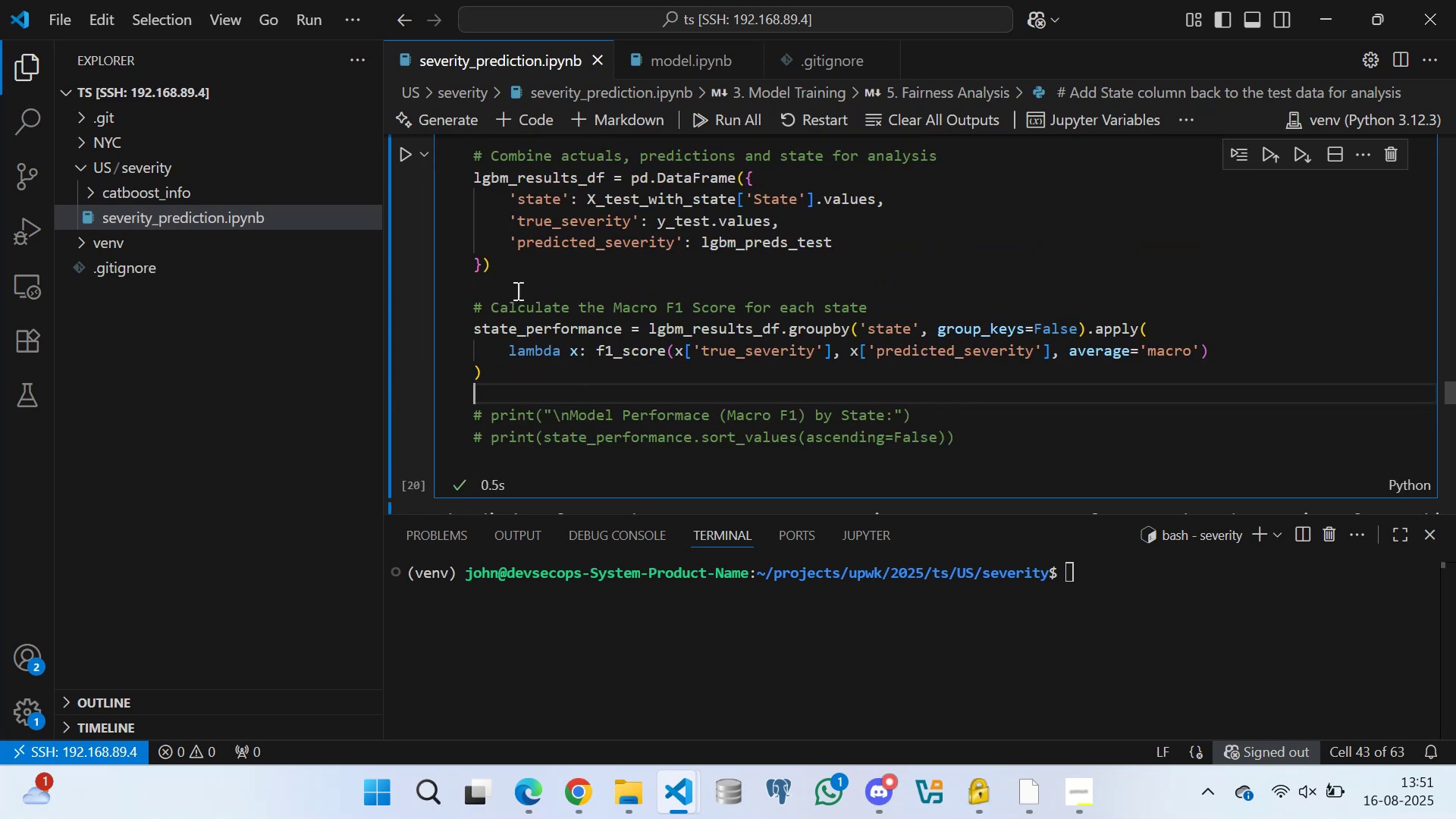 
left_click([510, 293])
 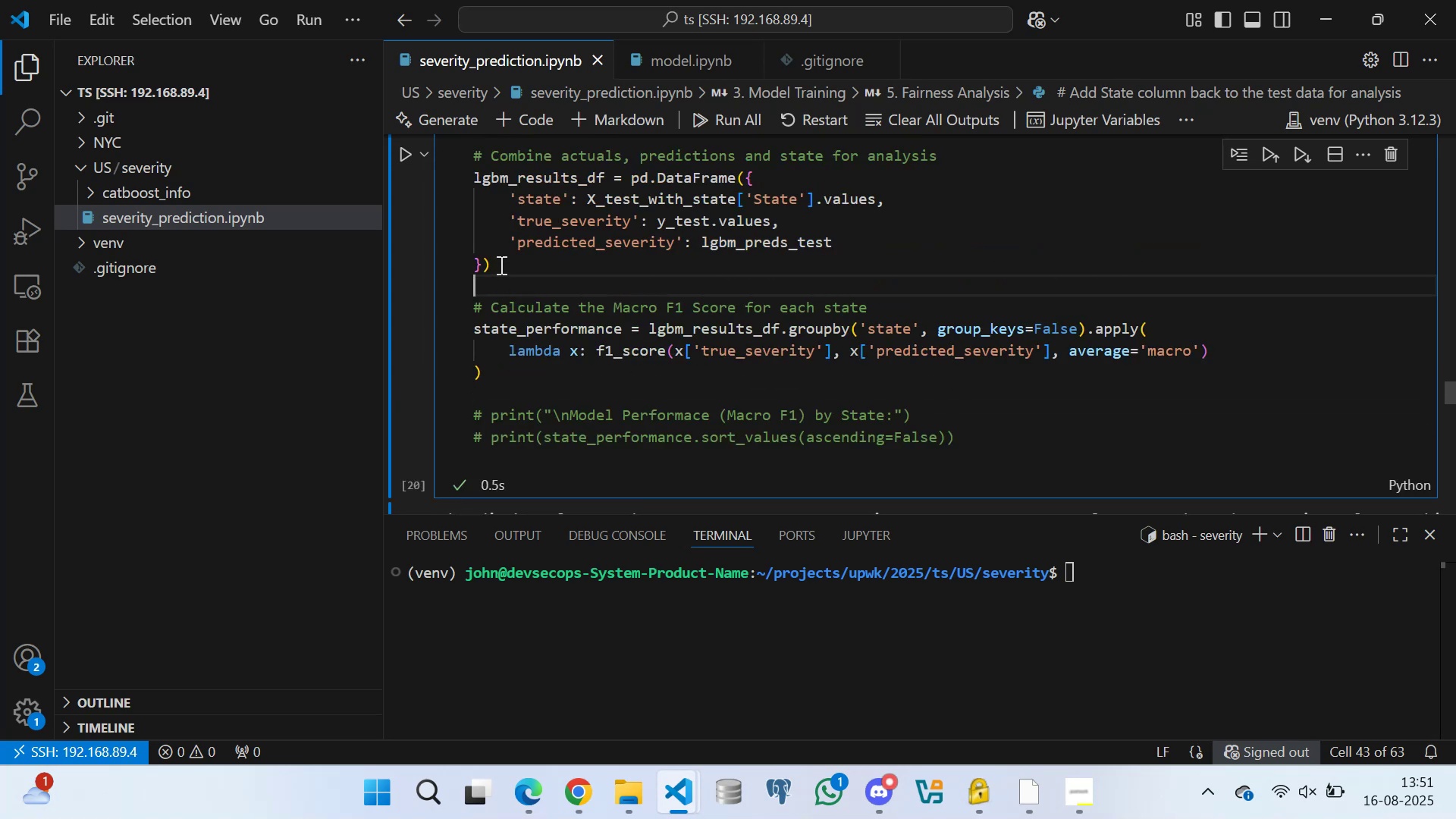 
left_click([500, 265])
 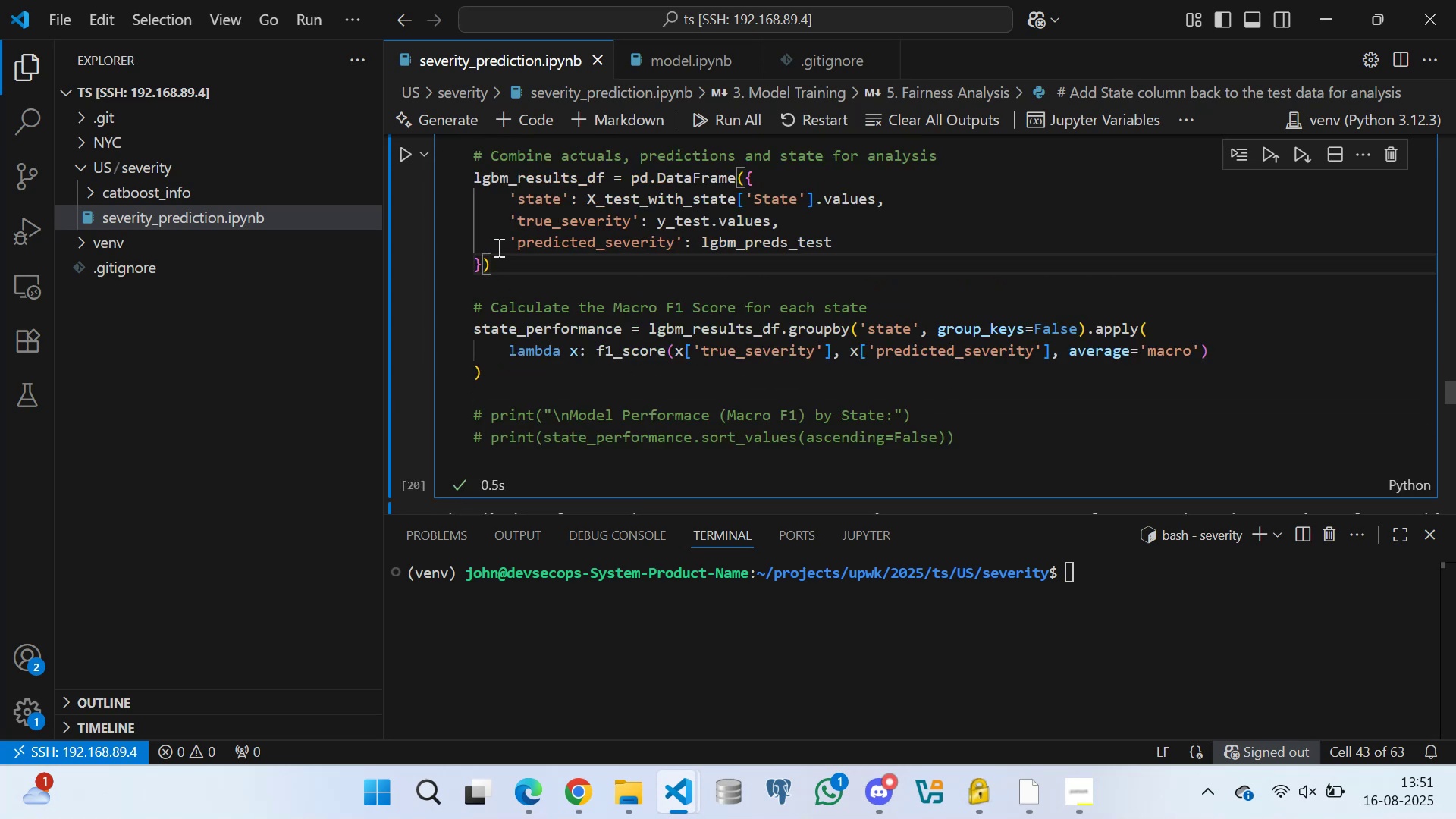 
left_click([497, 247])
 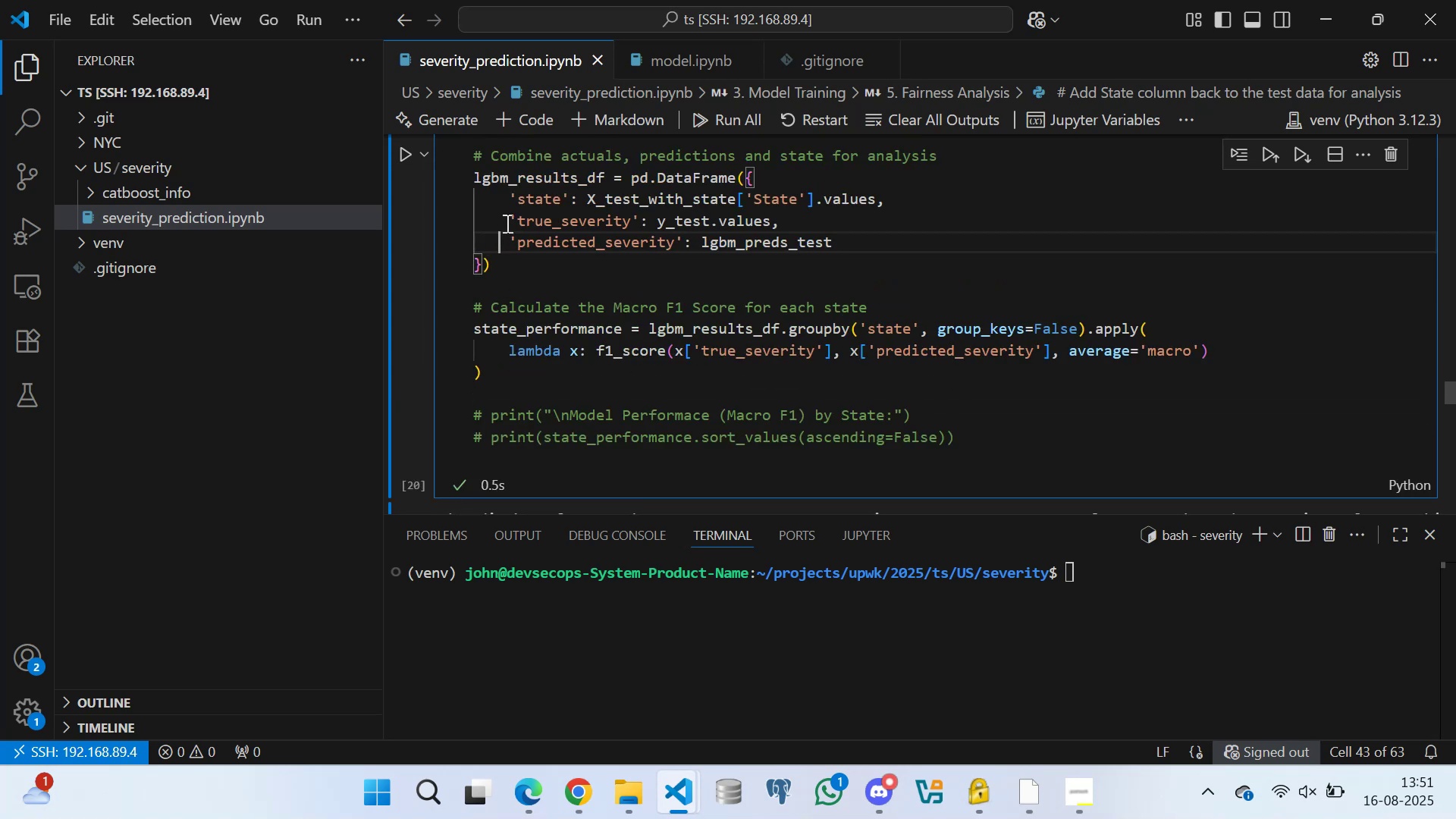 
left_click([507, 222])
 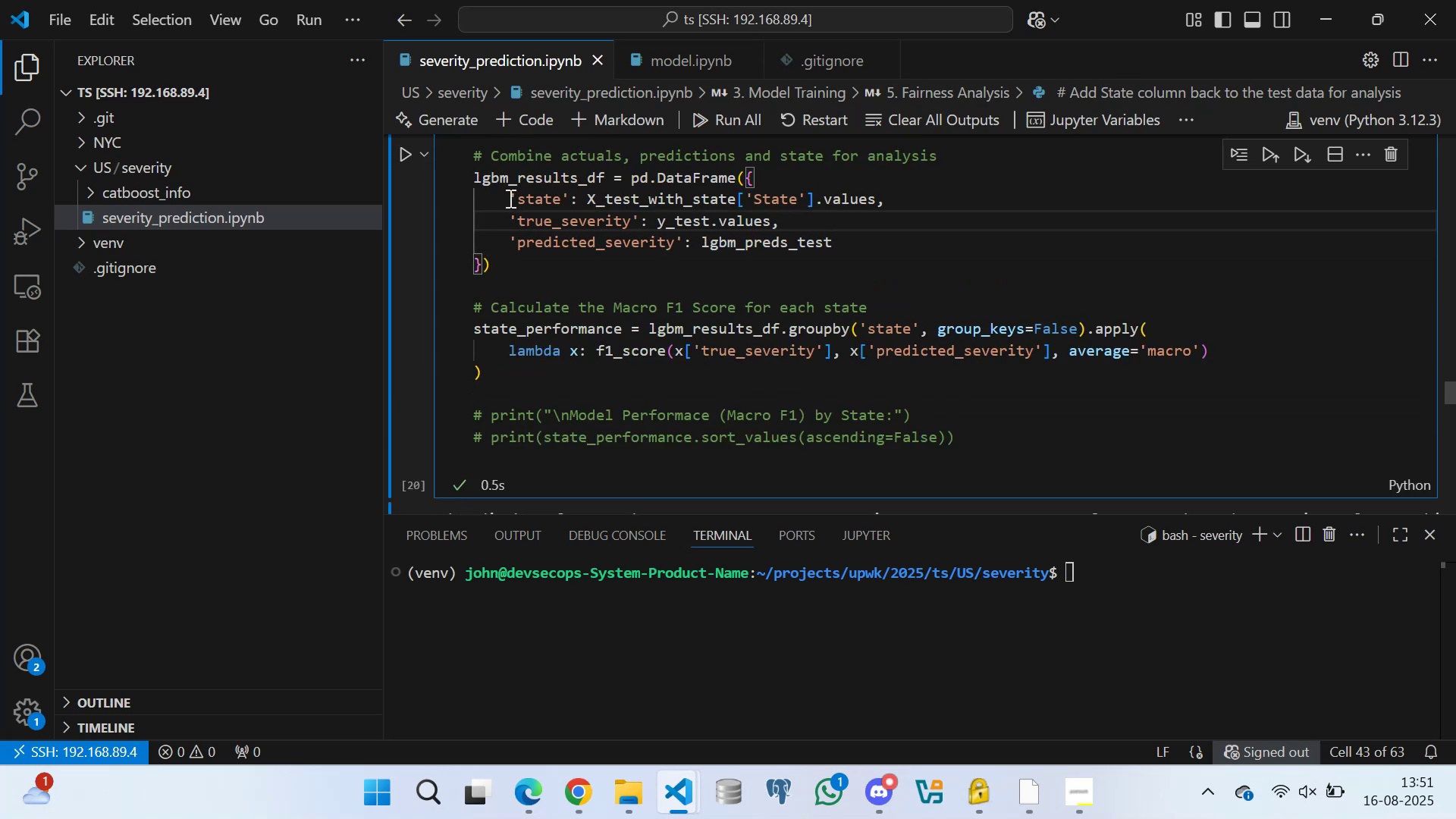 
left_click([509, 197])
 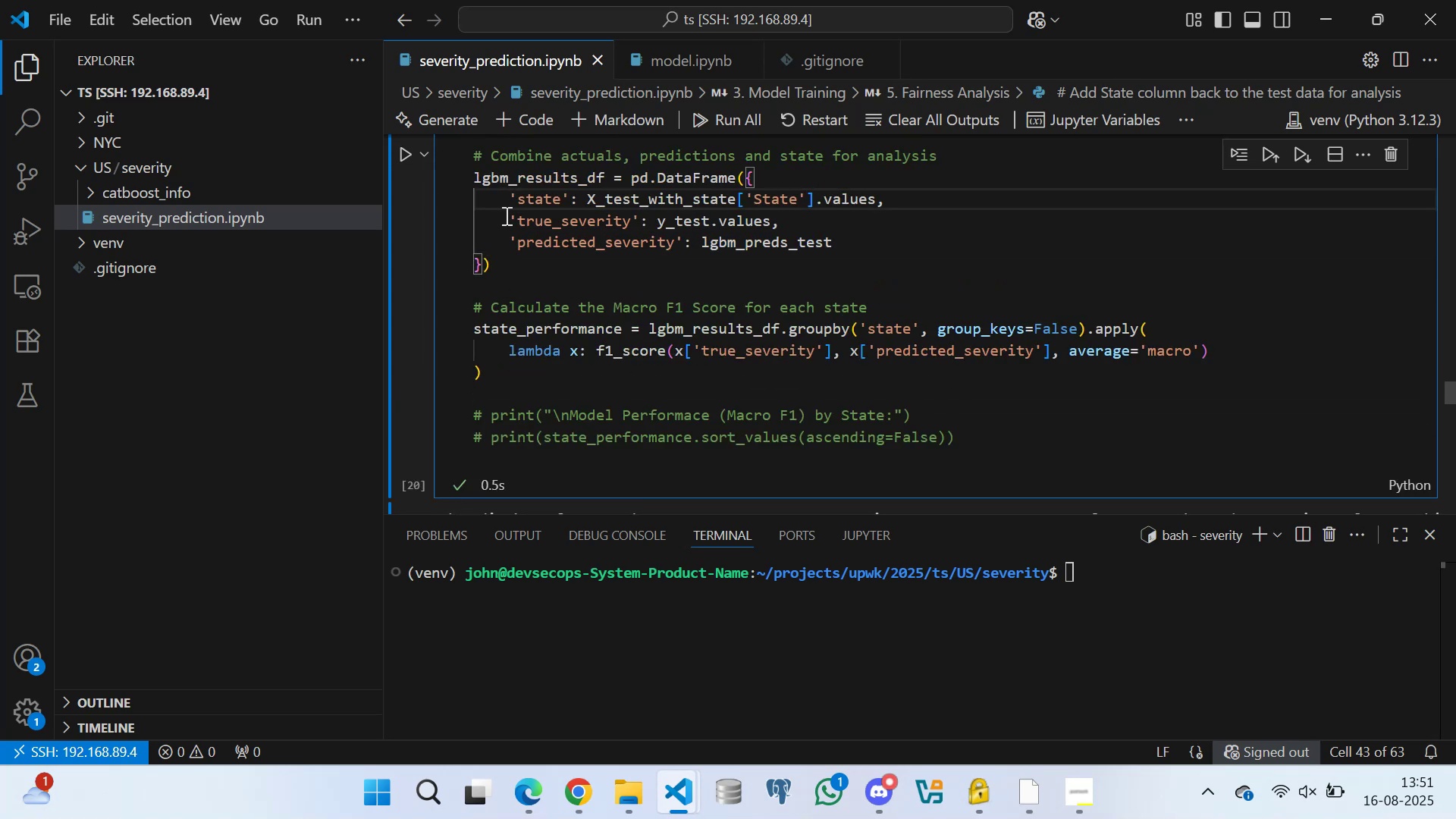 
left_click([505, 215])
 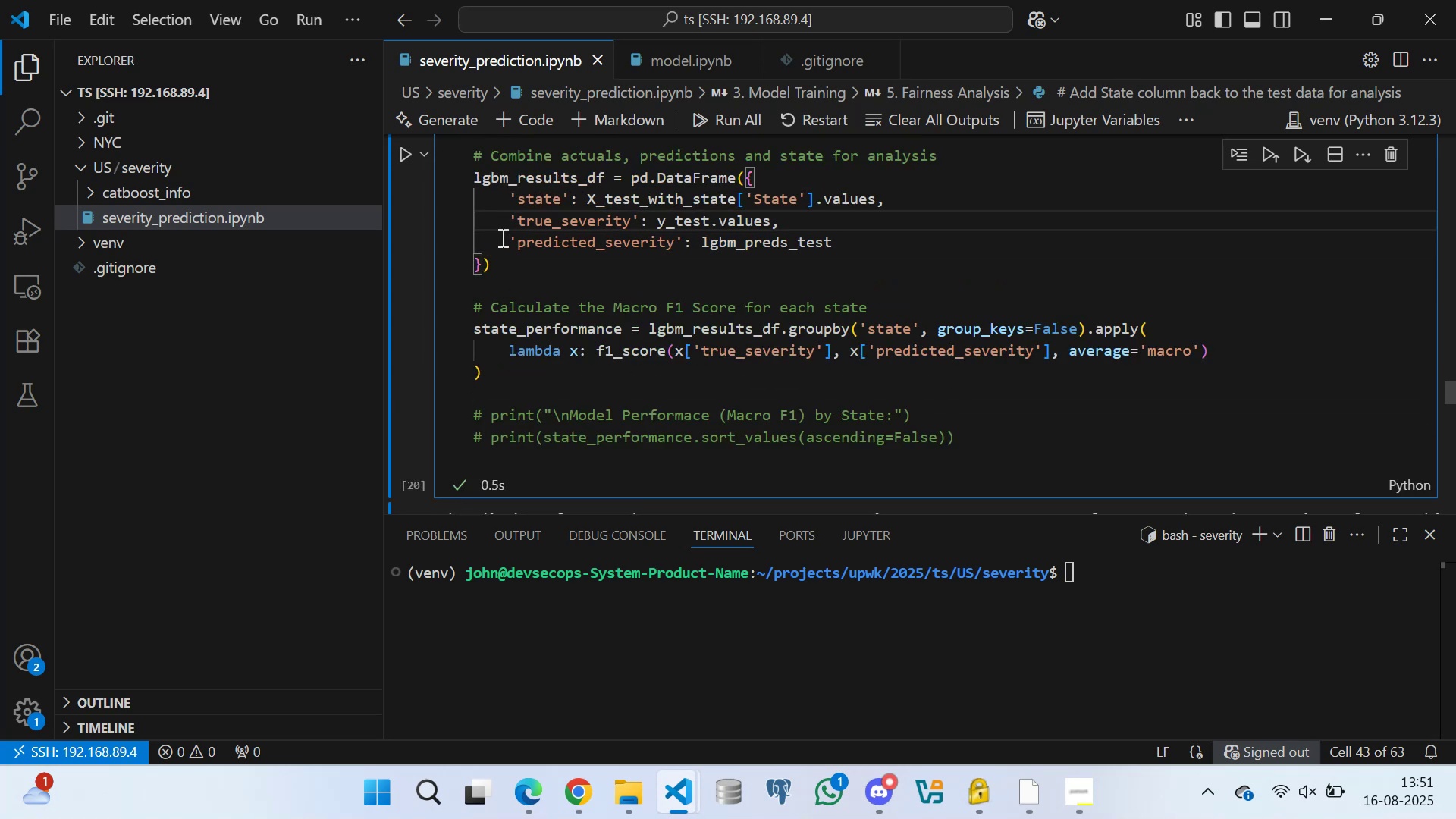 
left_click([501, 237])
 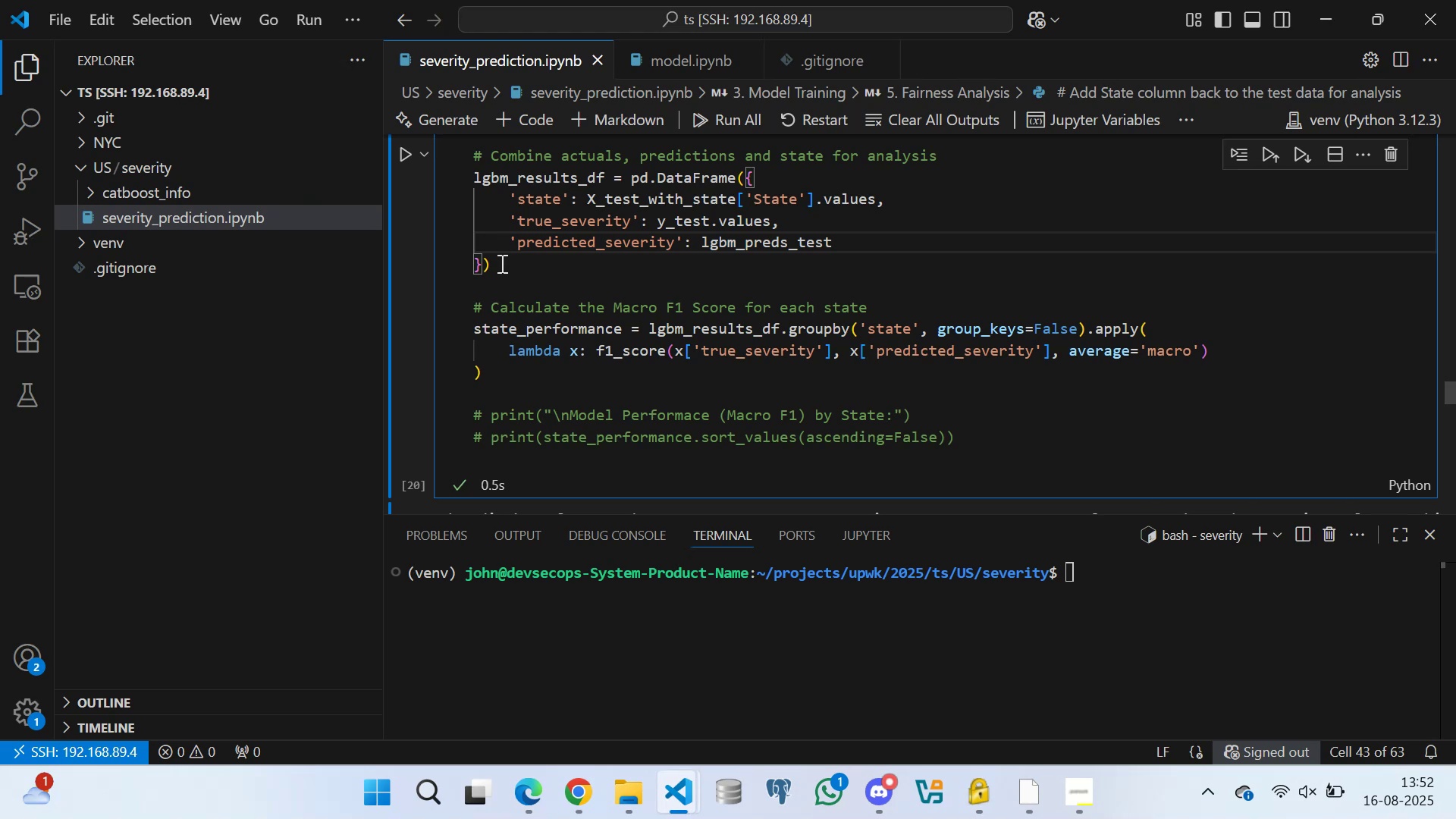 
left_click([500, 264])
 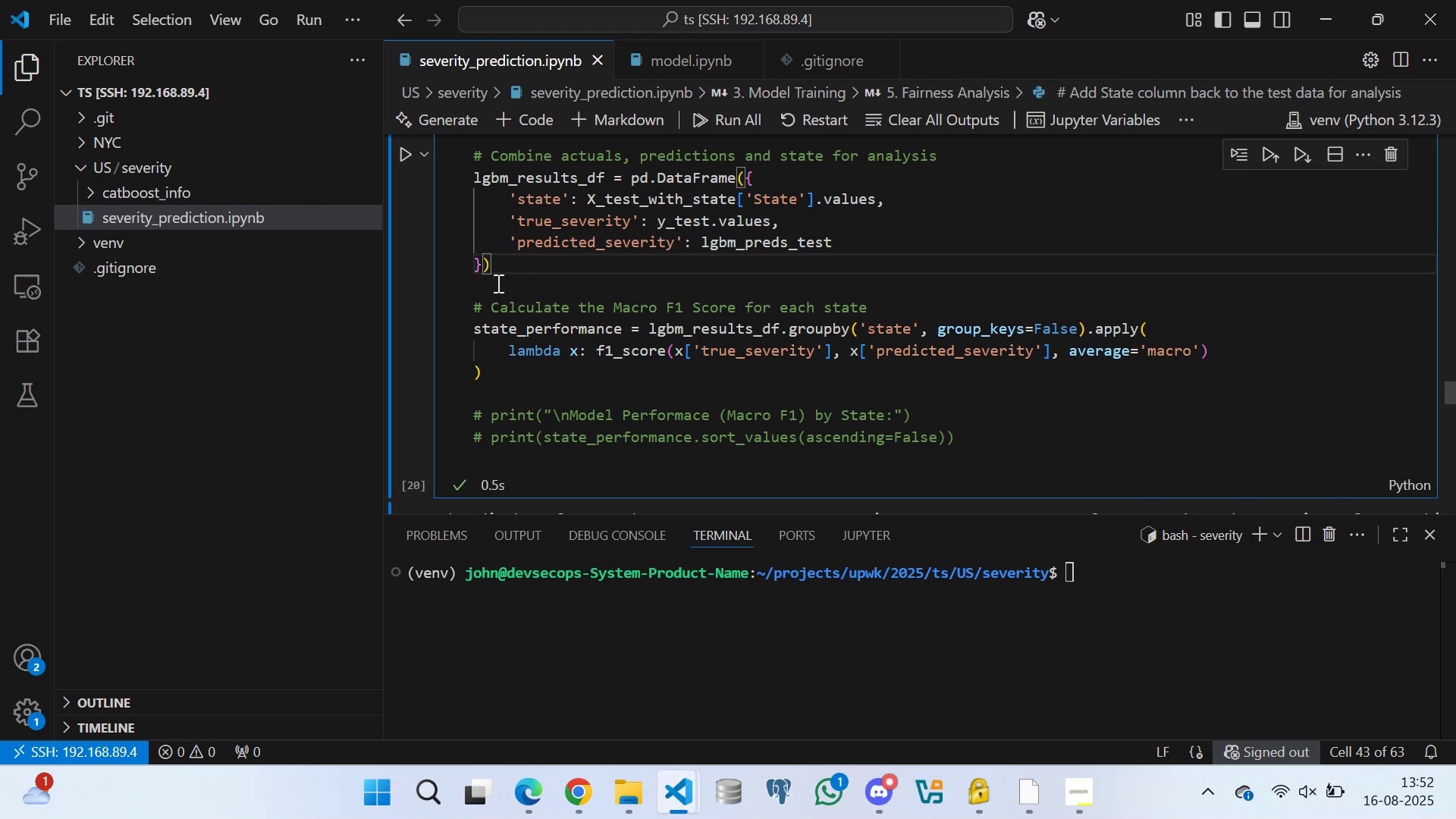 
left_click([497, 283])
 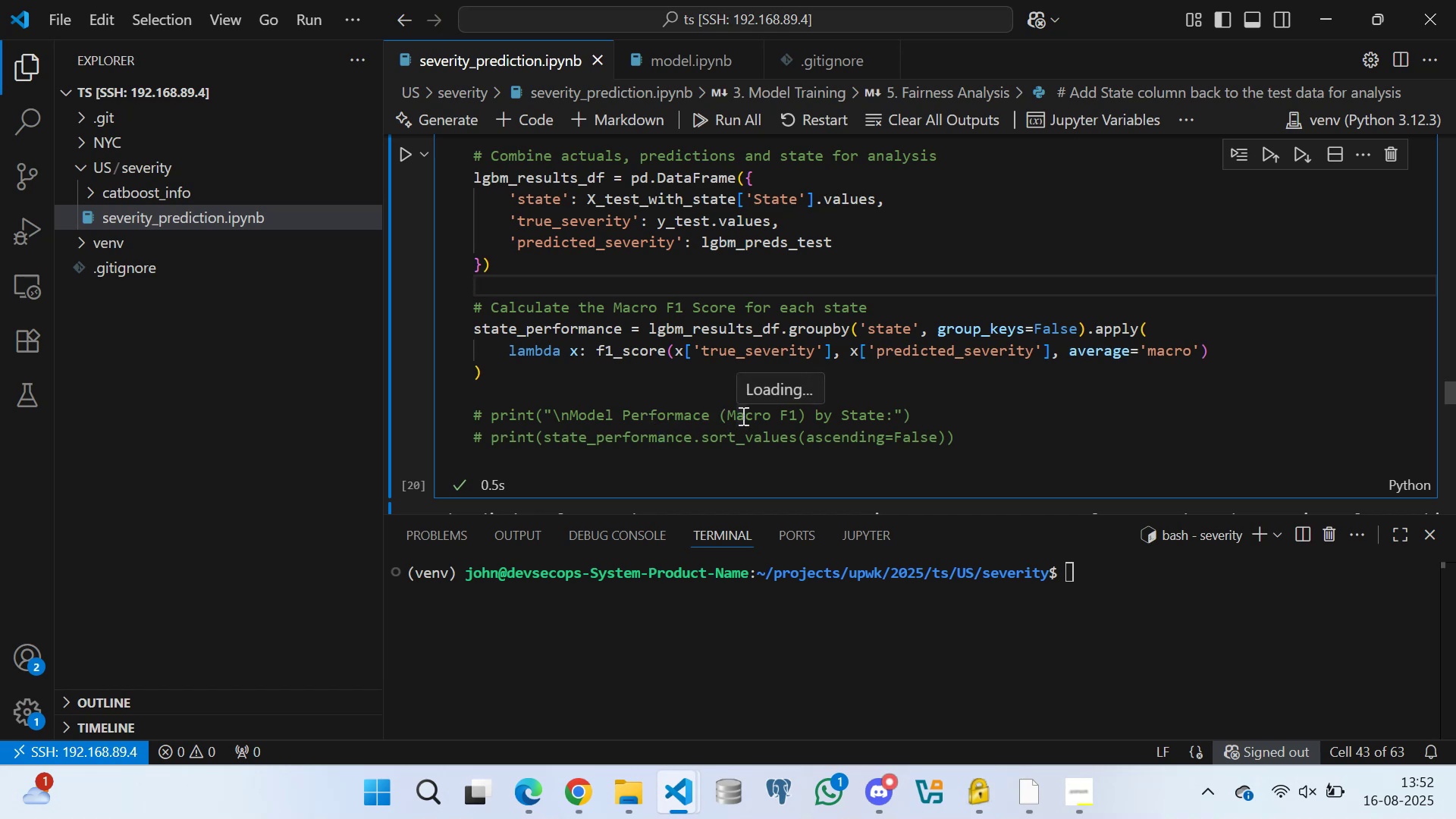 
wait(33.56)
 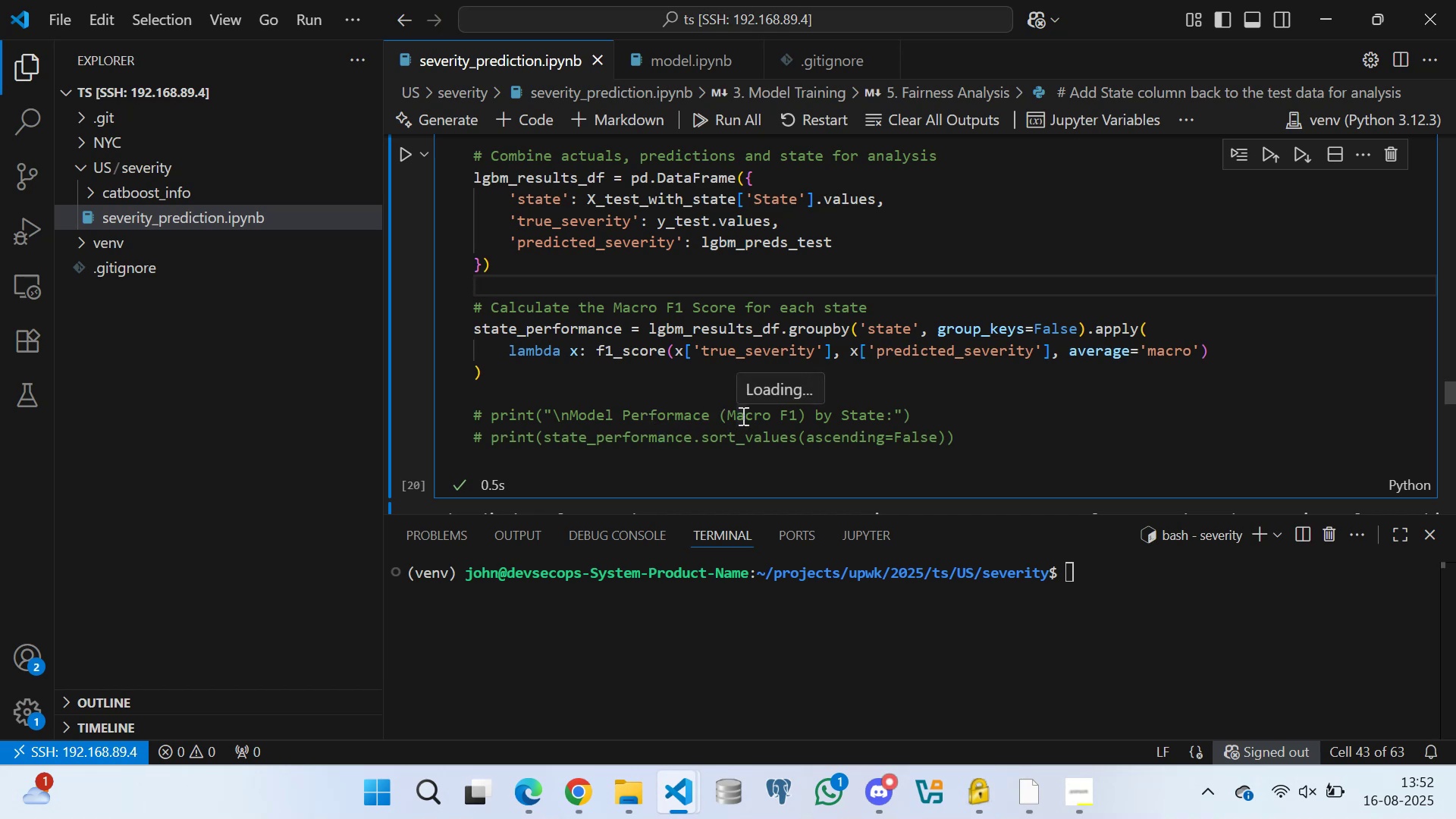 
scroll: coordinate [679, 284], scroll_direction: down, amount: 3.0
 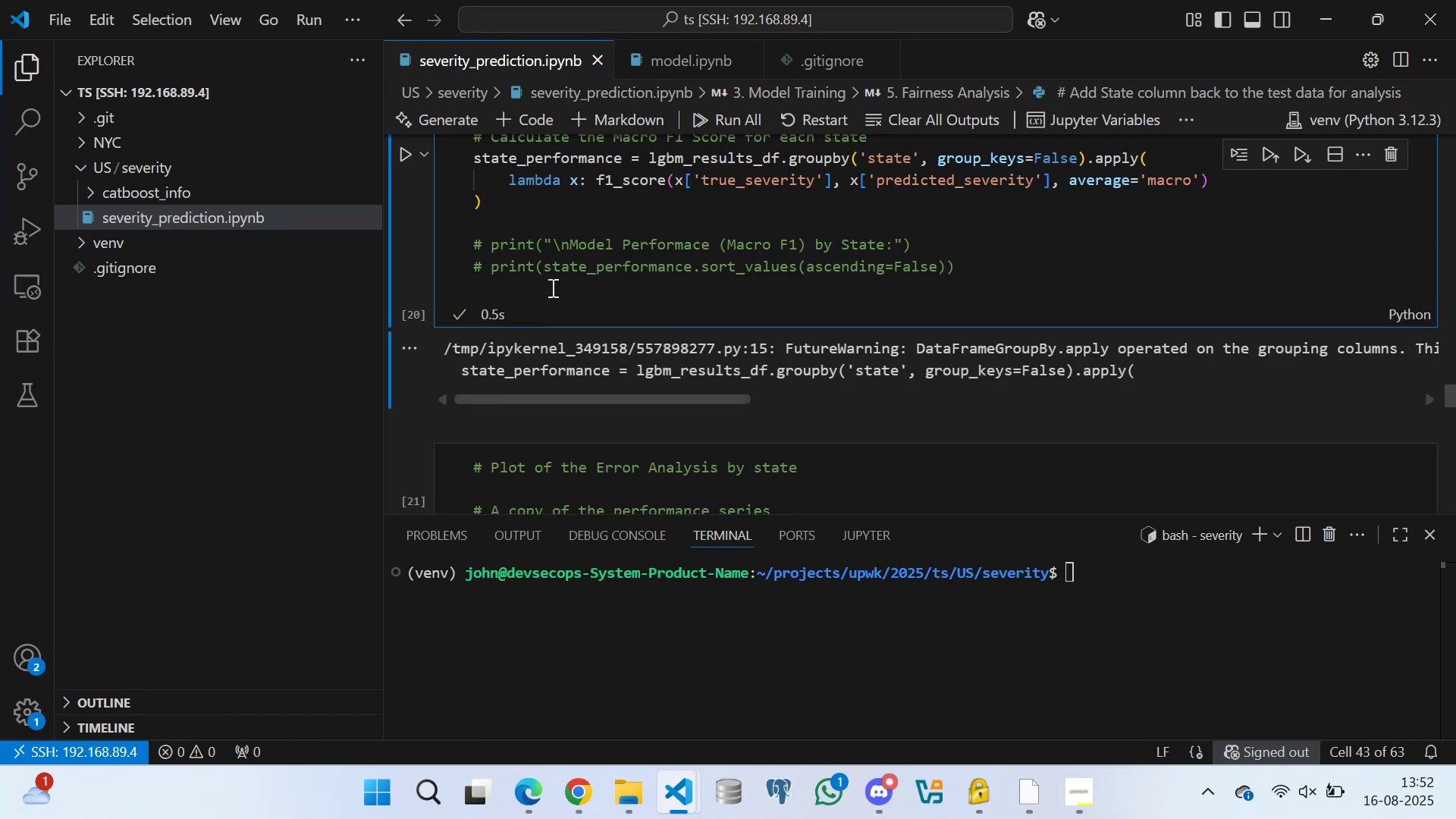 
left_click([550, 288])
 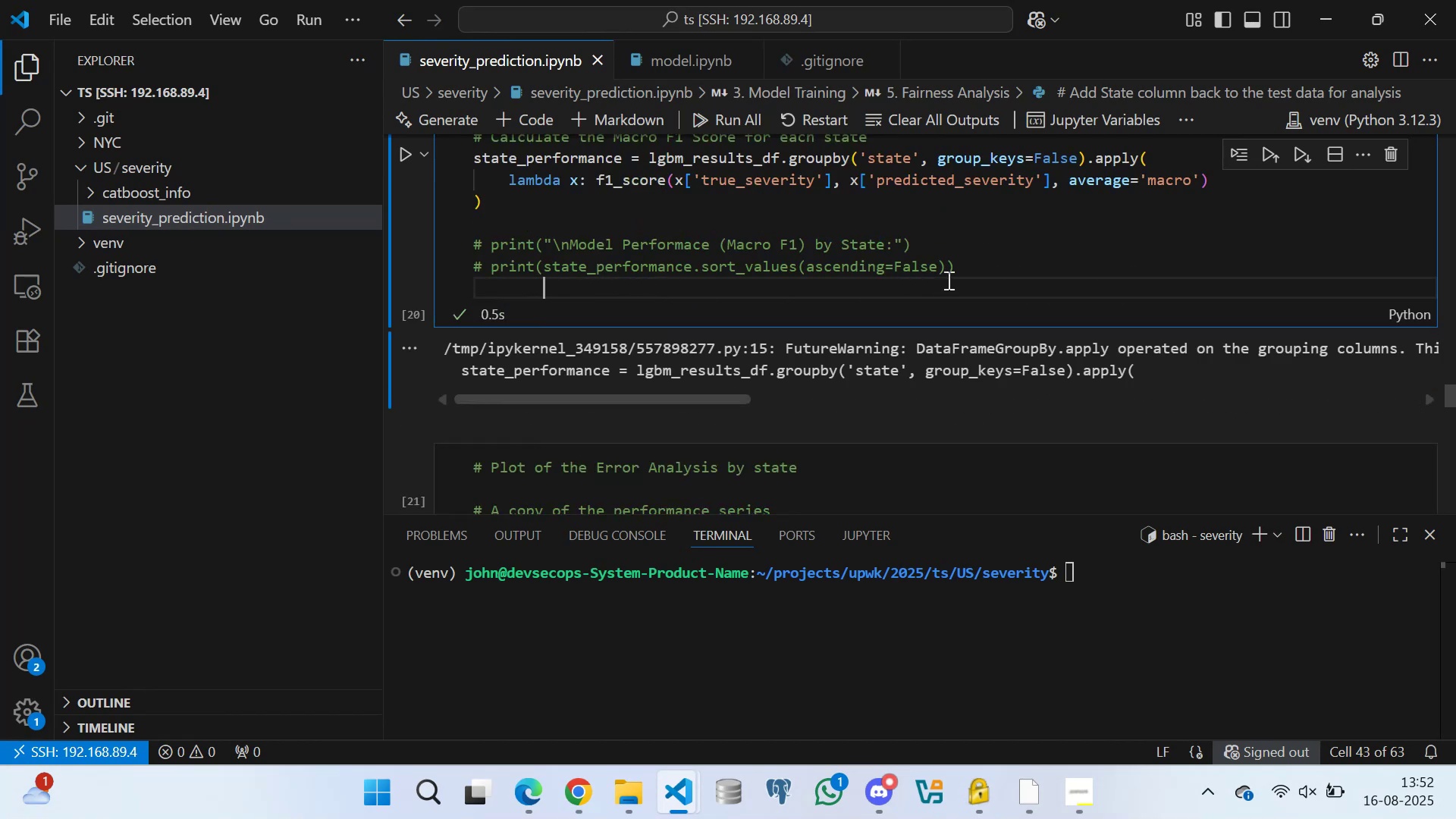 
left_click([997, 271])
 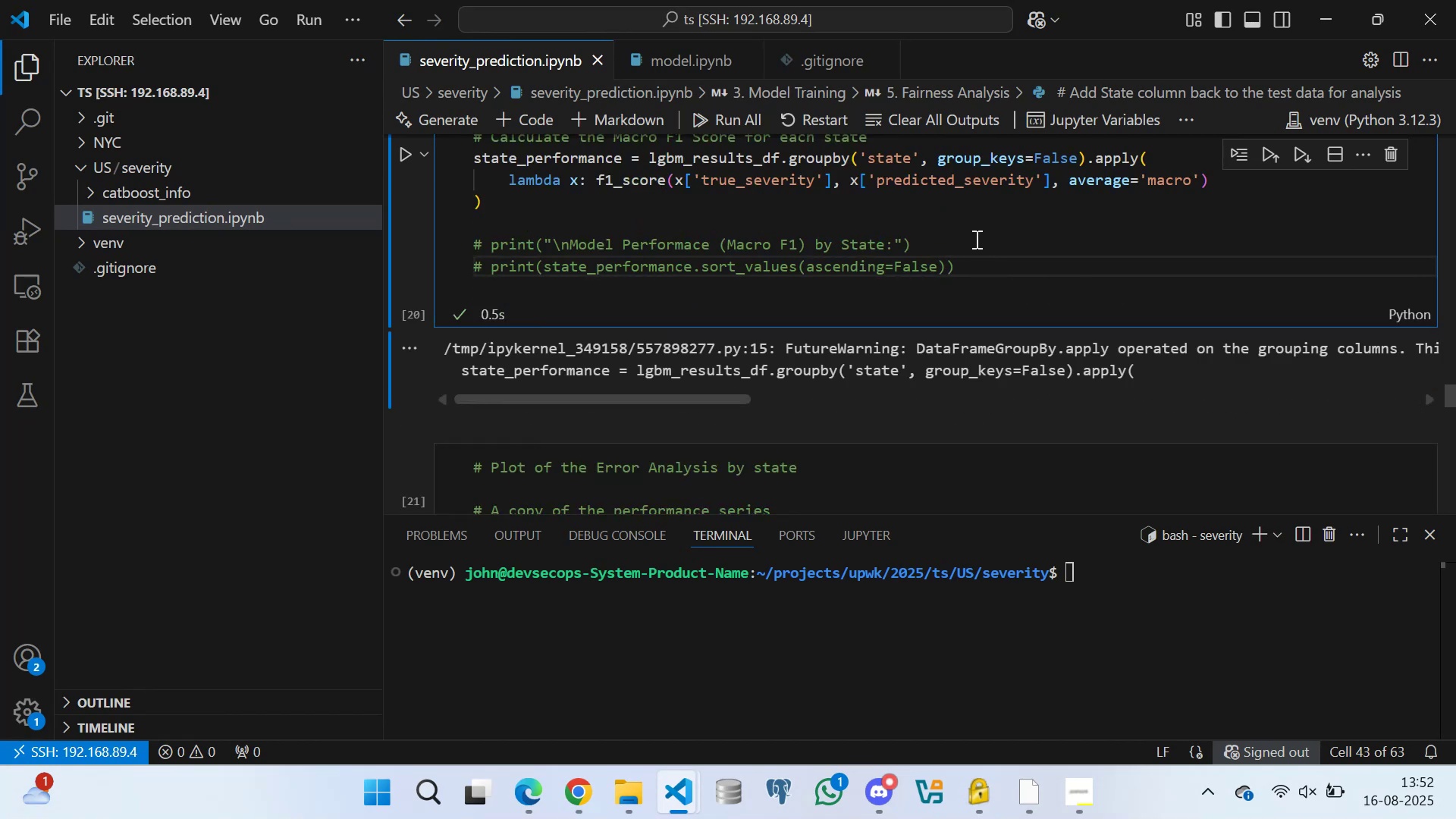 
left_click([975, 239])
 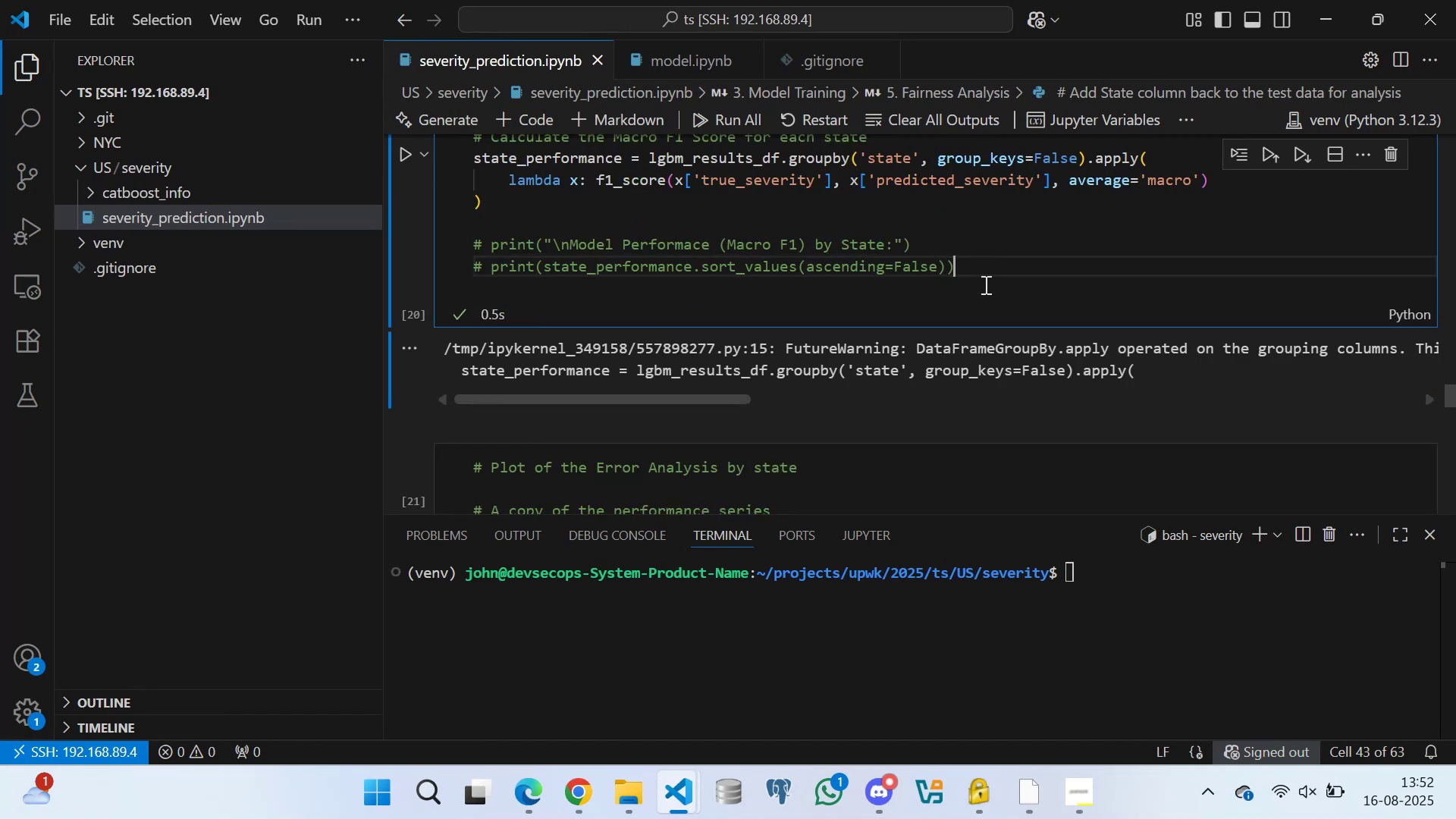 
left_click([984, 290])
 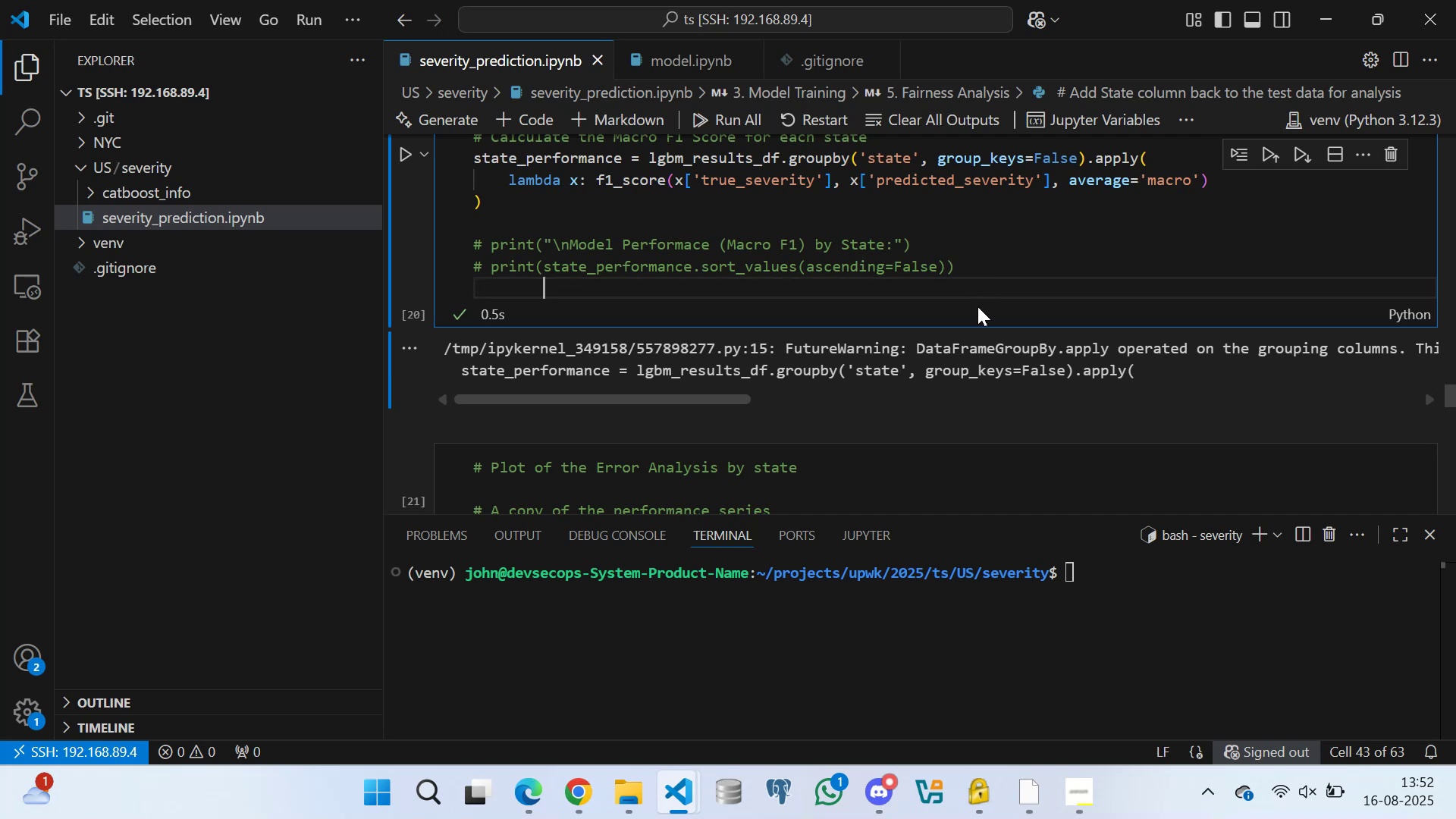 
left_click([977, 303])
 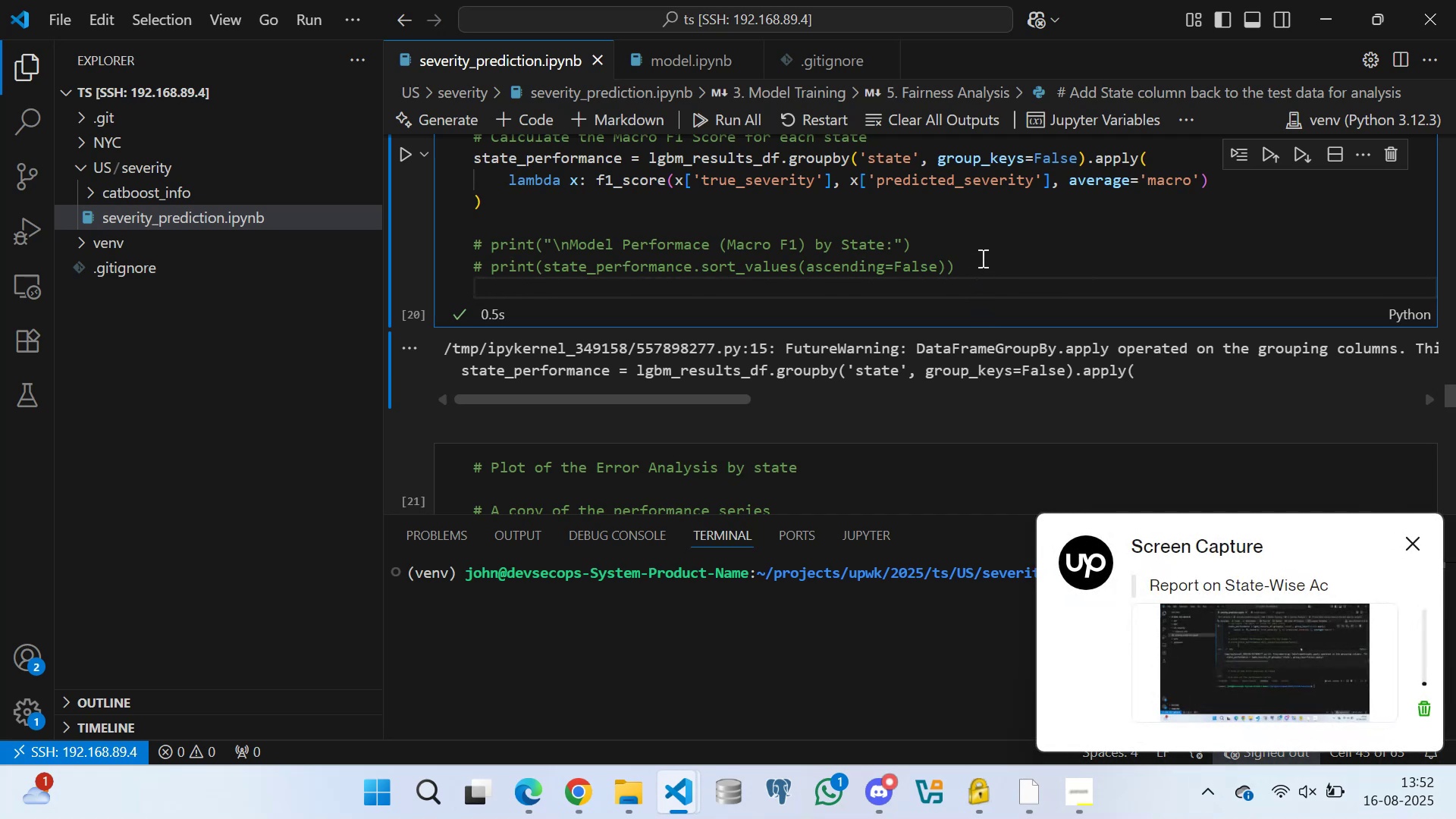 
double_click([943, 237])
 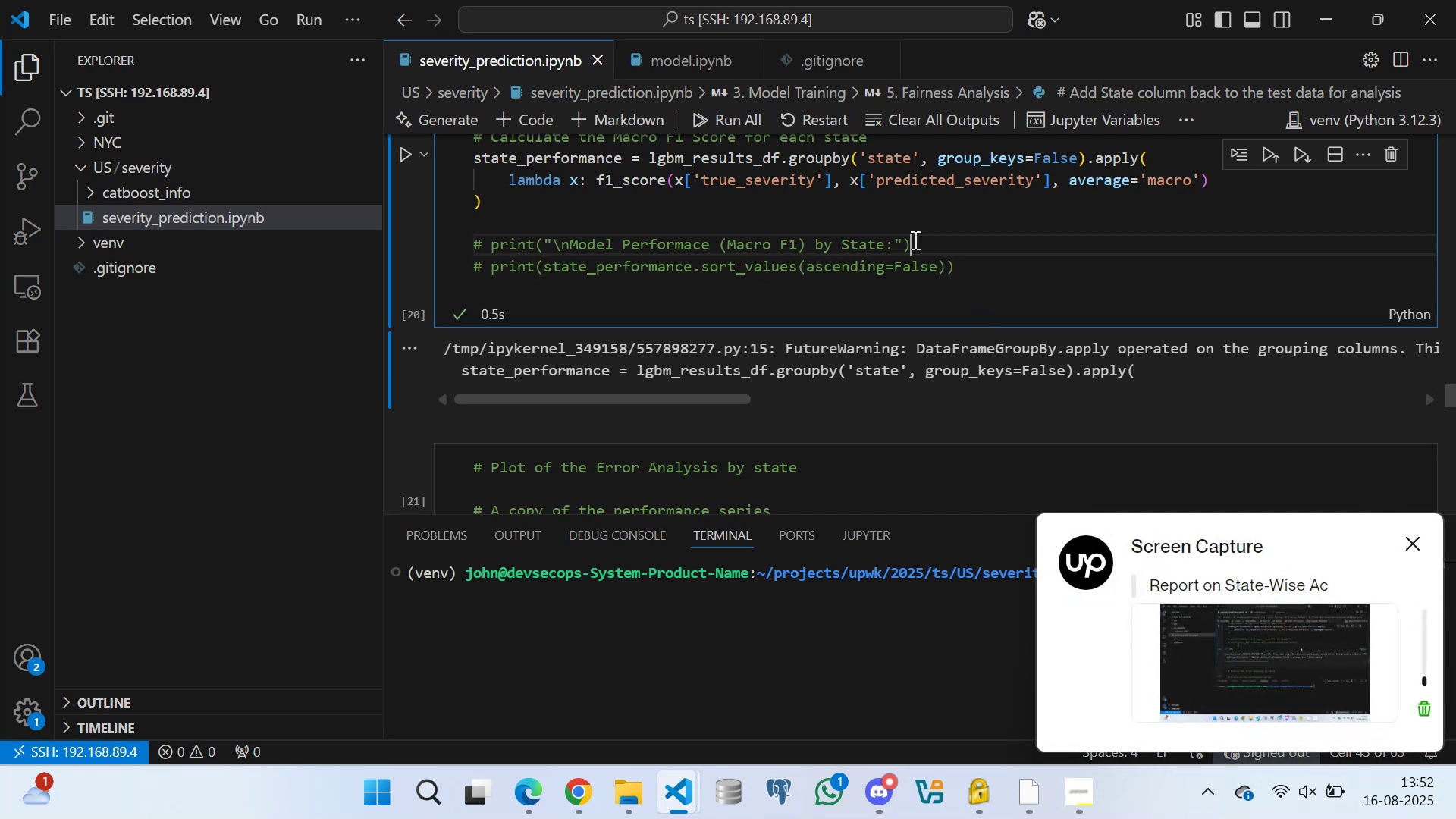 
triple_click([907, 240])
 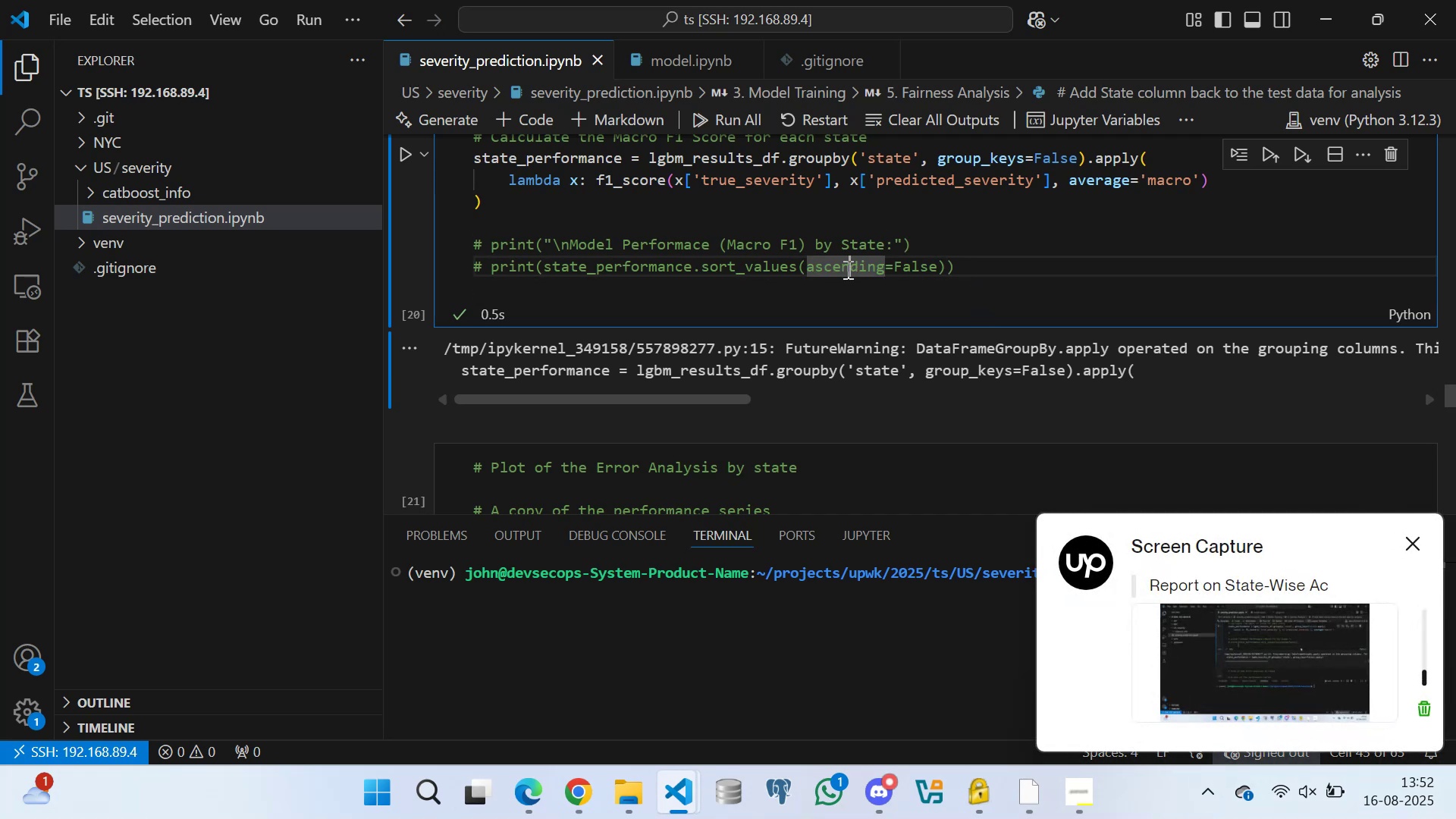 
triple_click([843, 287])
 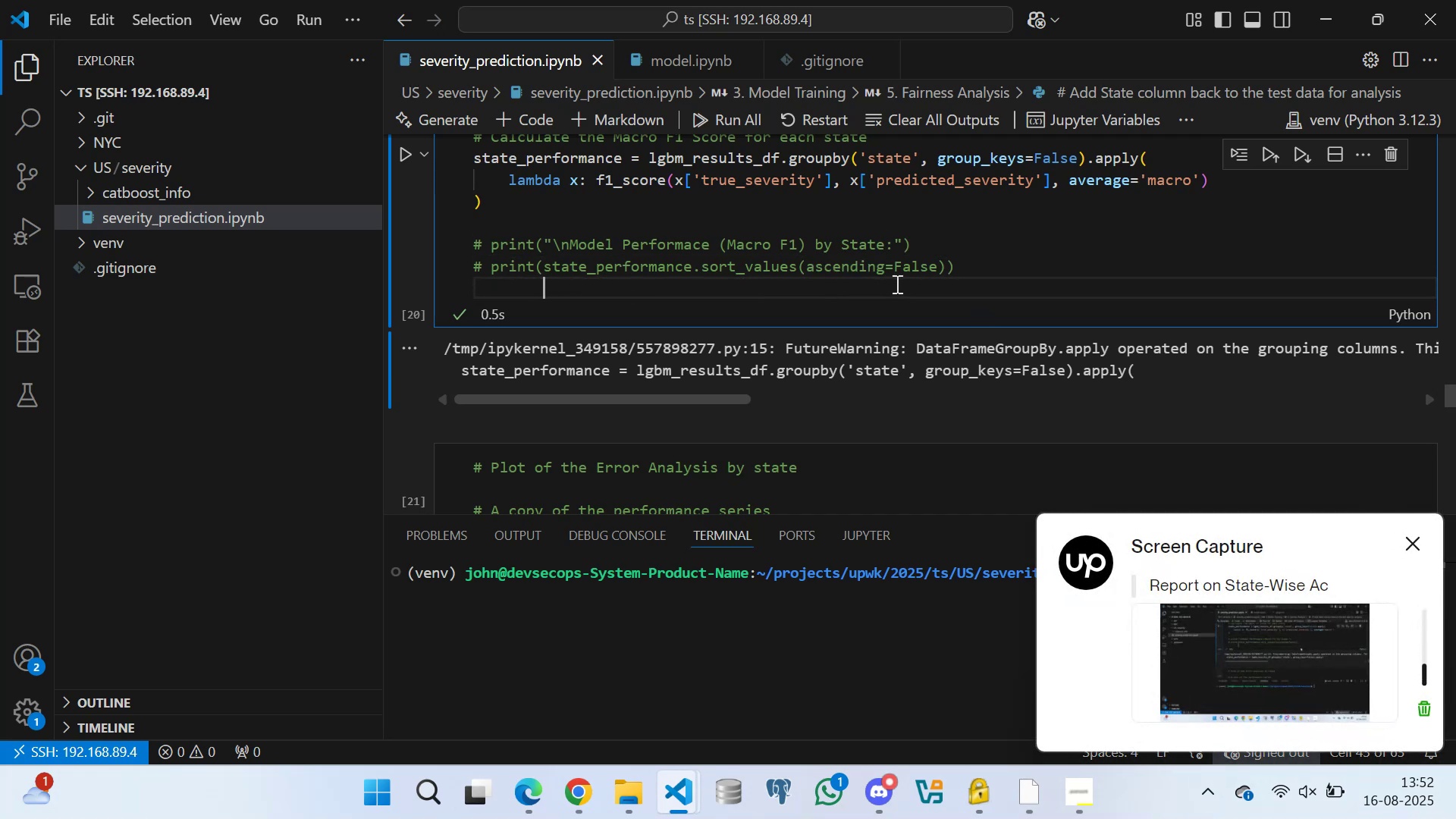 
triple_click([909, 271])
 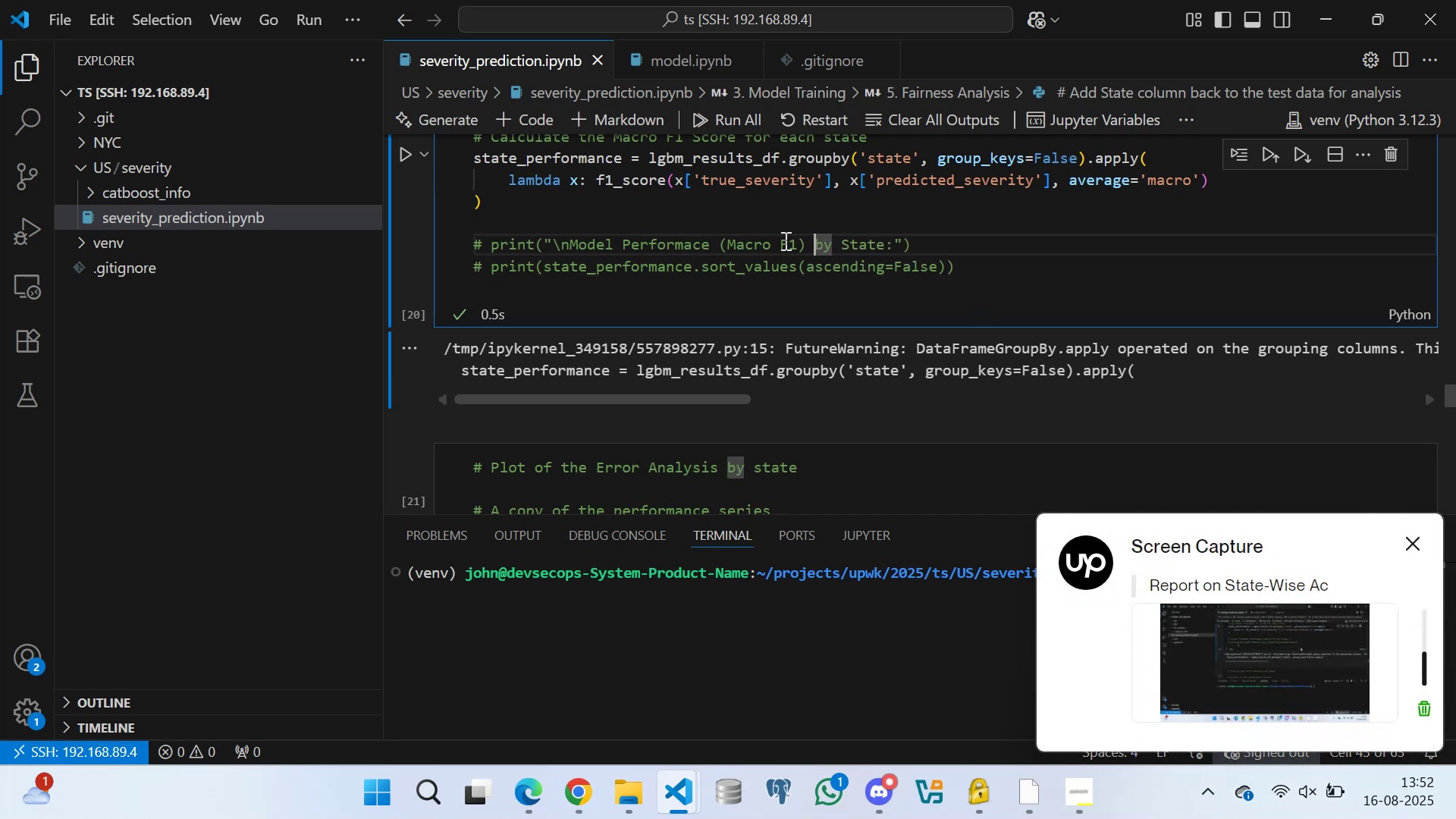 
triple_click([724, 231])
 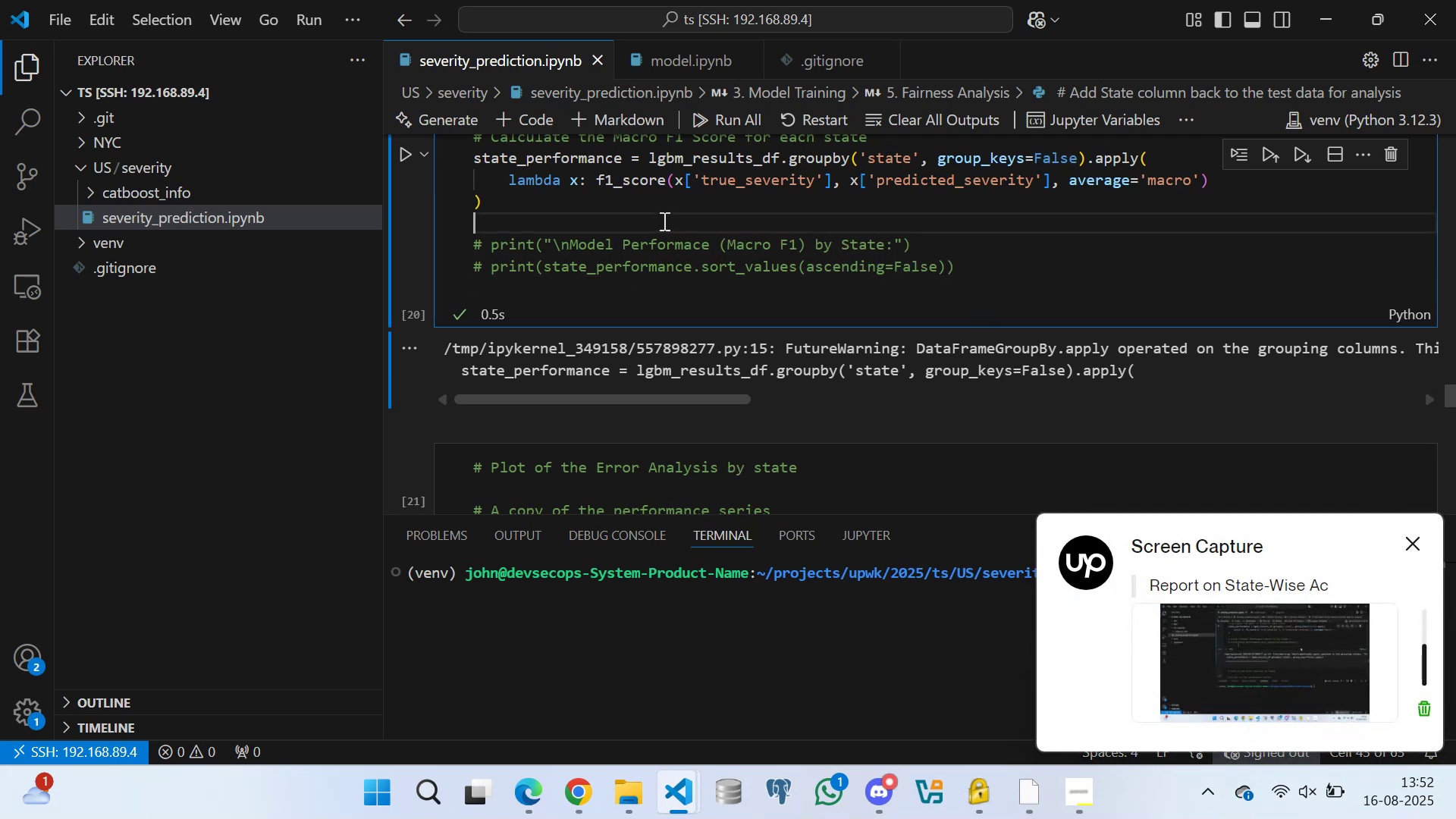 
triple_click([635, 212])
 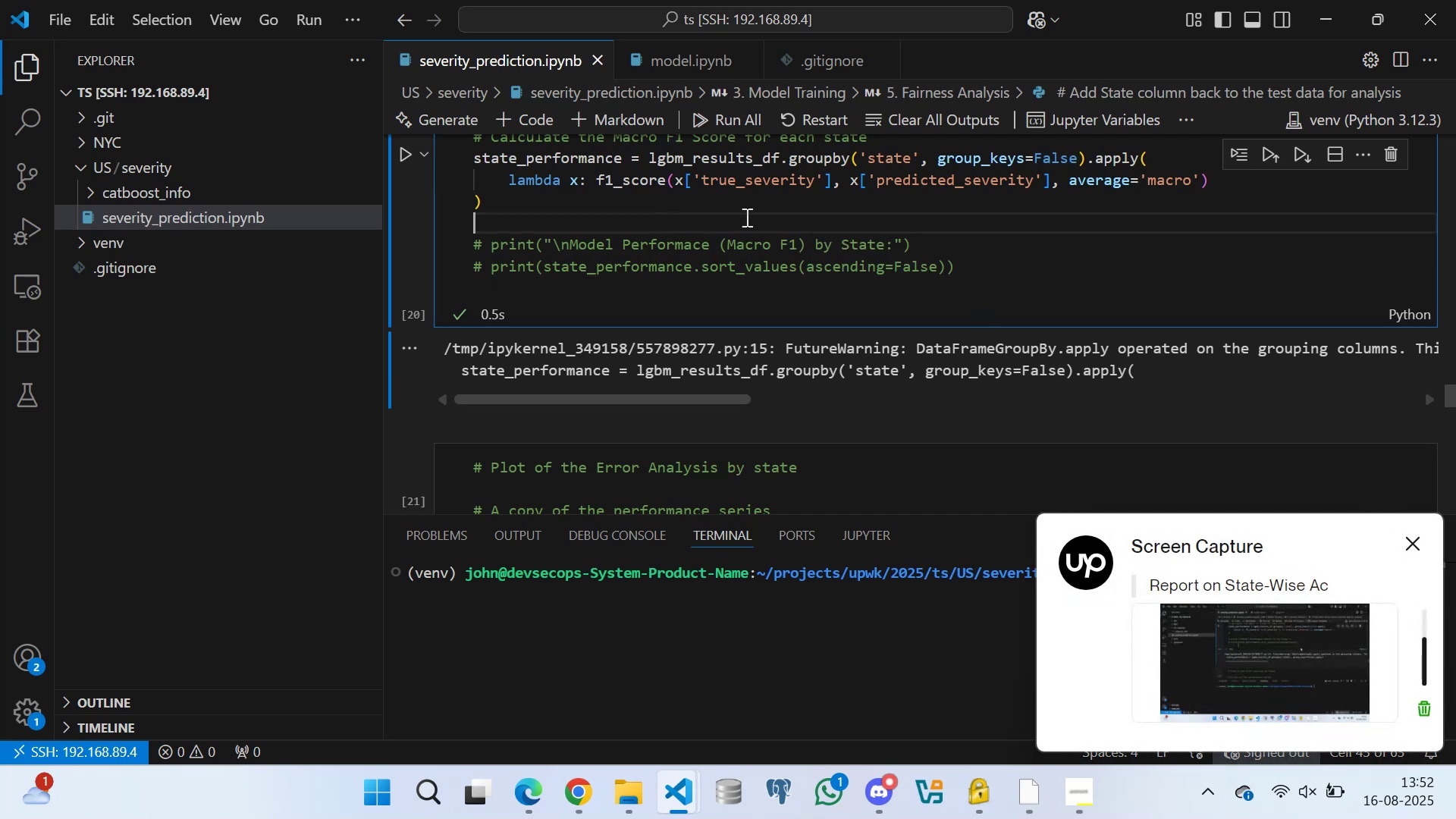 
triple_click([772, 220])
 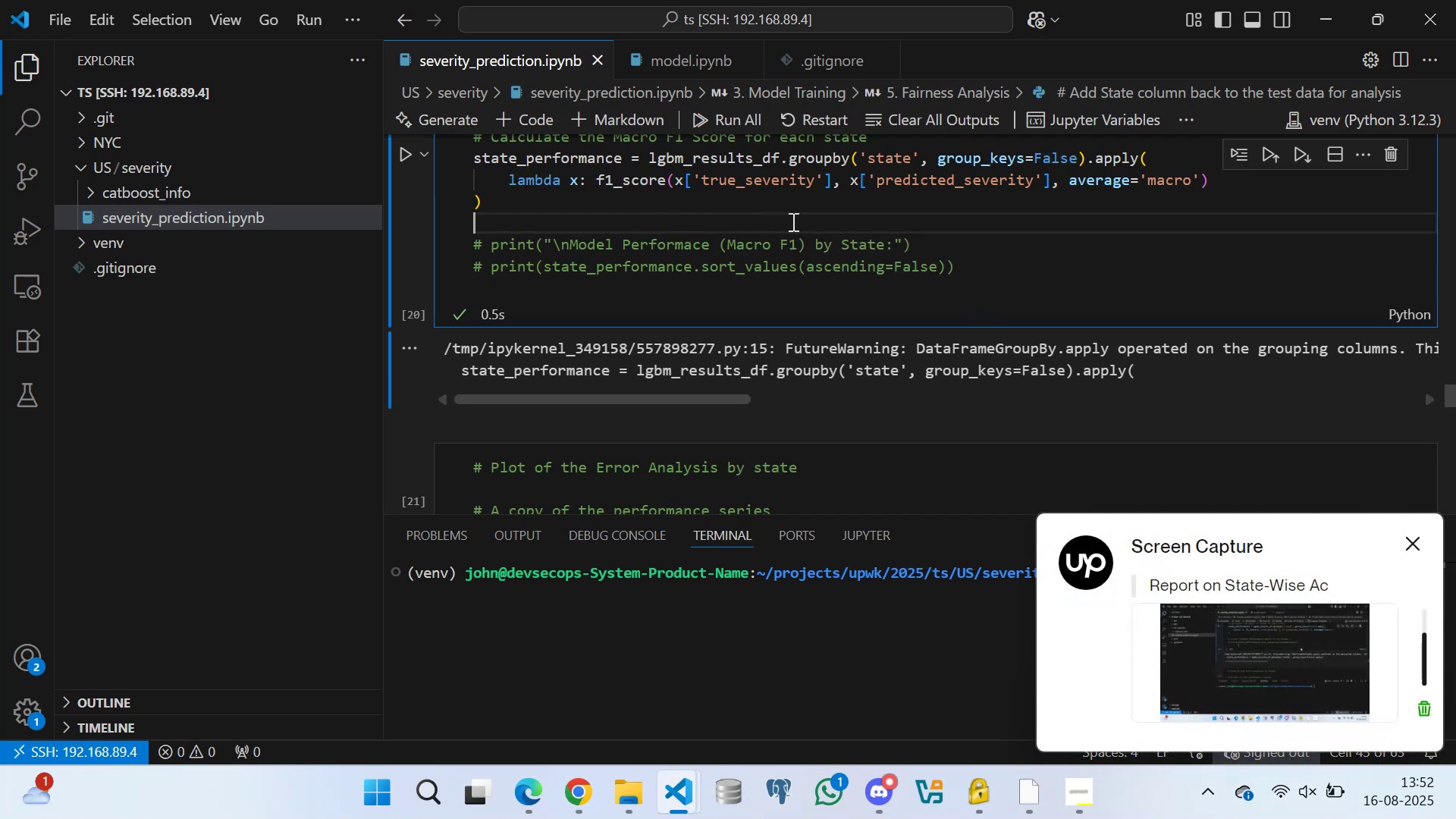 
triple_click([792, 221])
 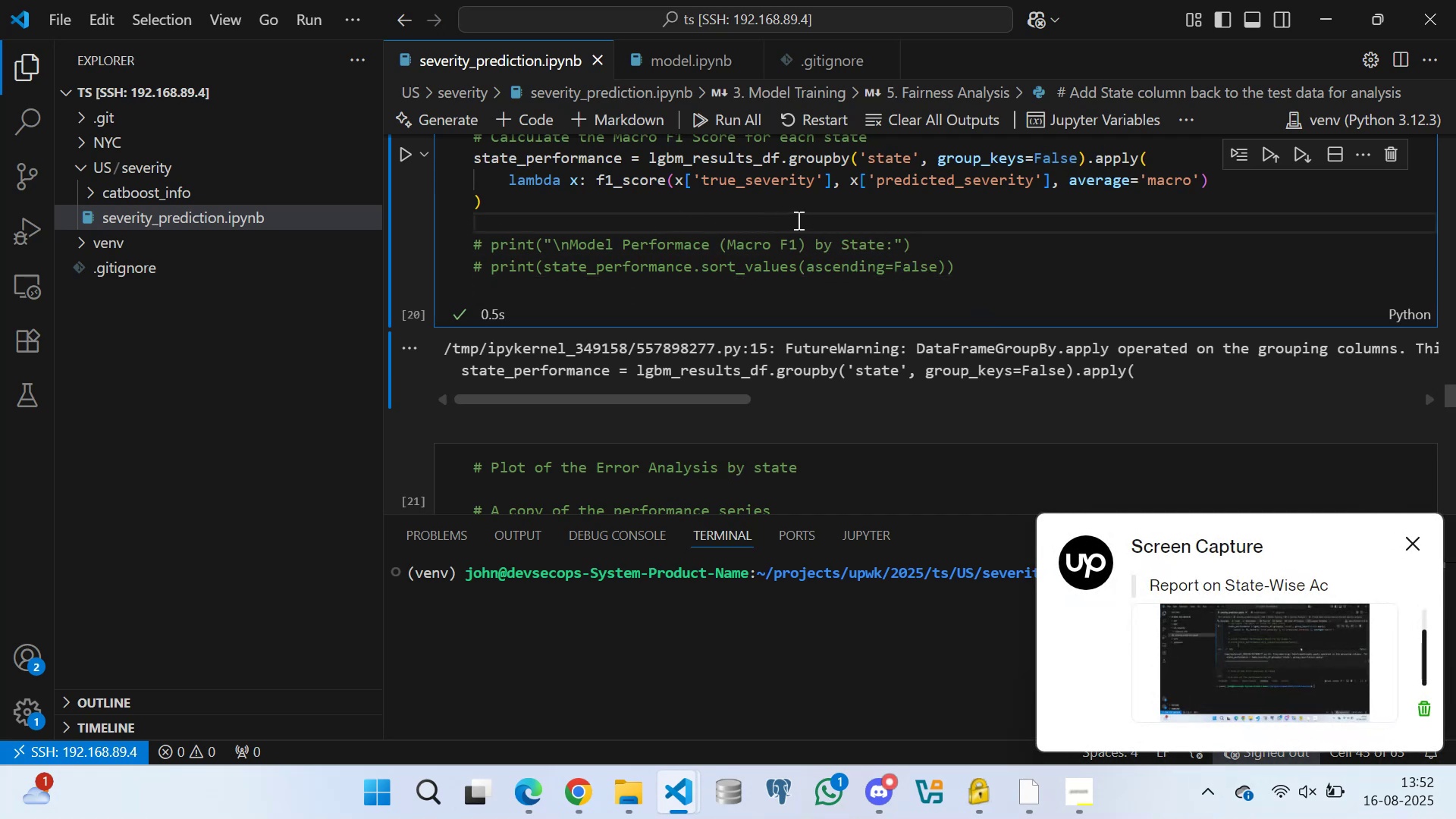 
triple_click([799, 219])
 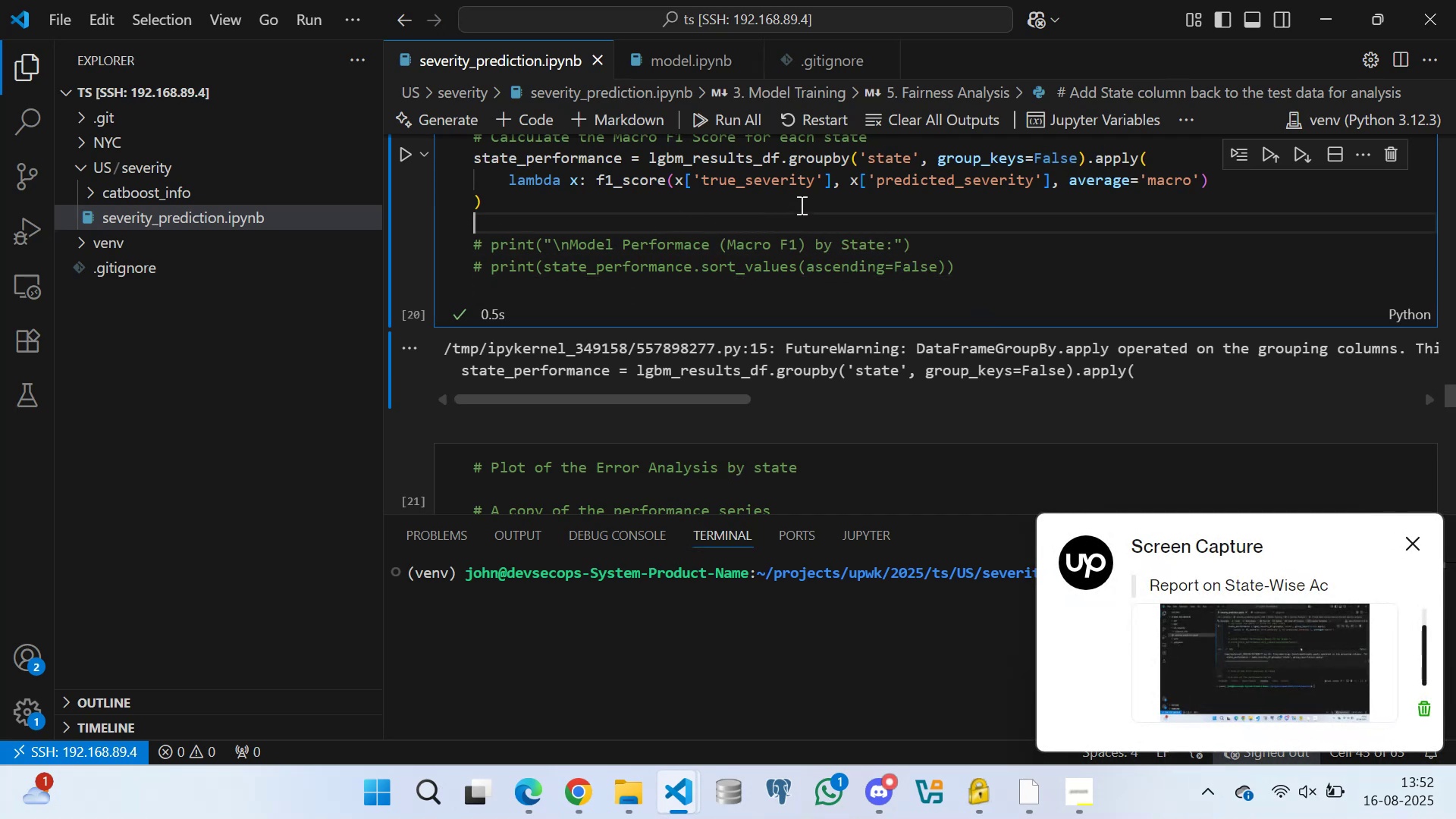 
triple_click([800, 205])
 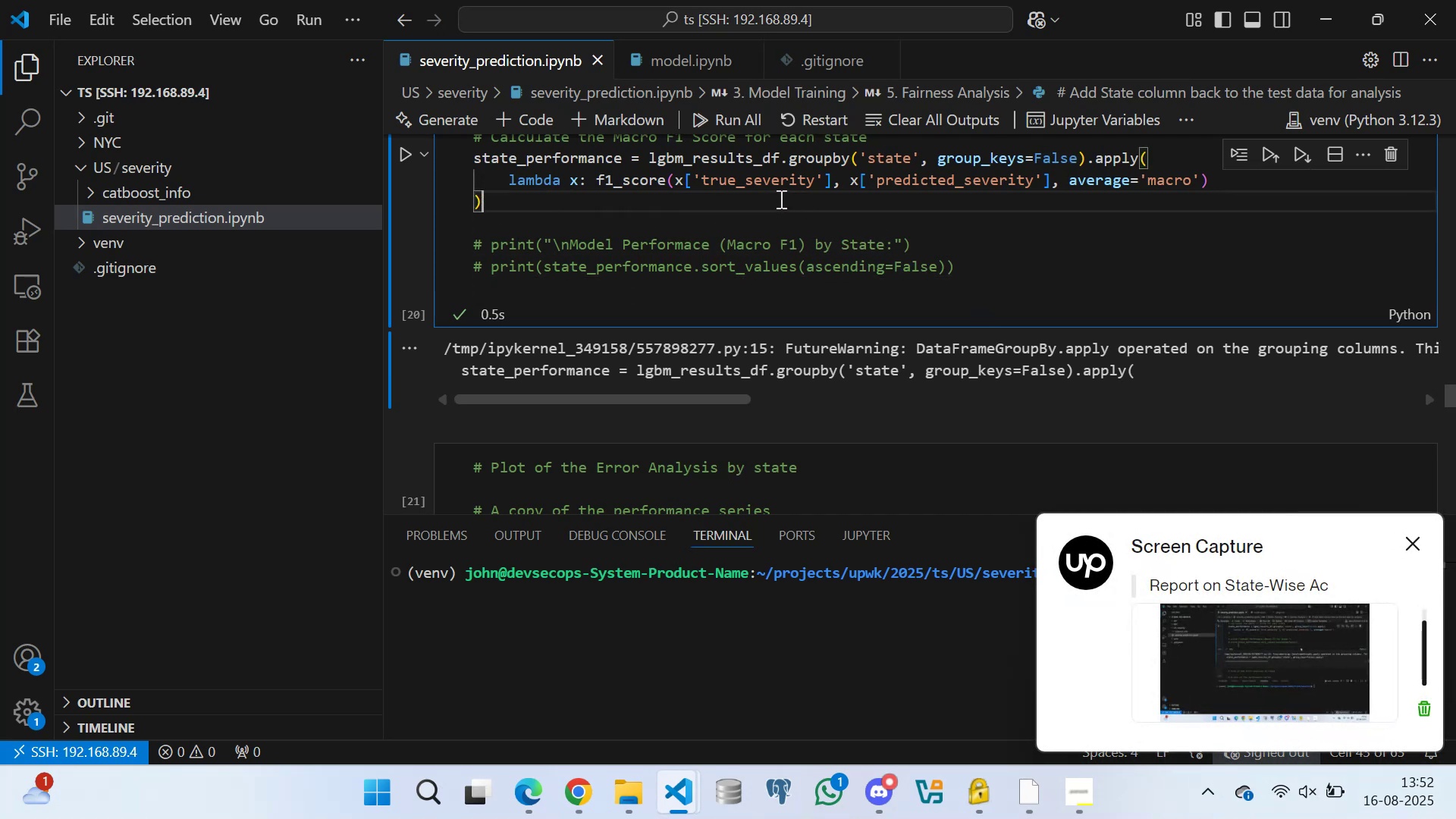 
triple_click([777, 199])
 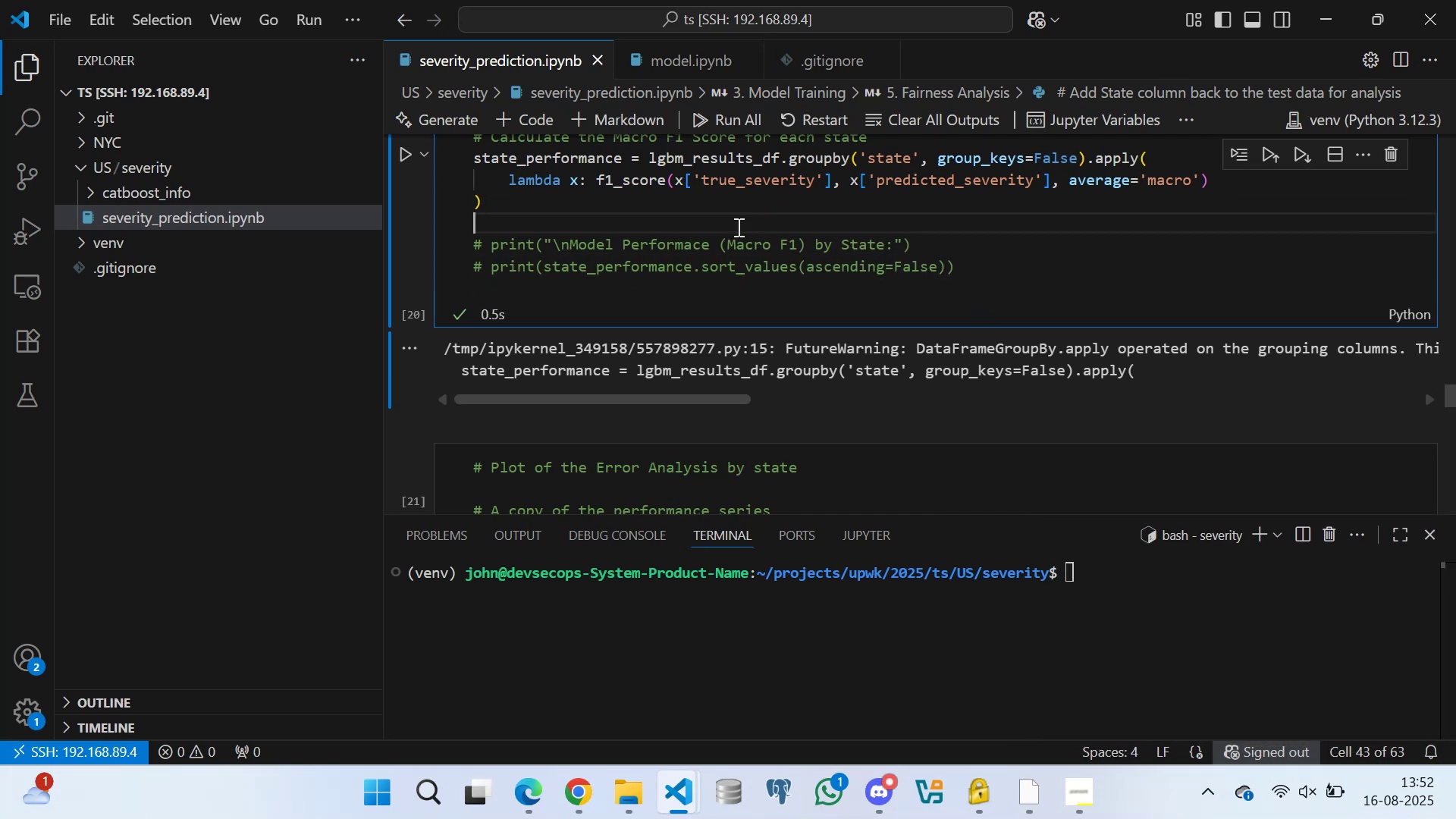 
triple_click([701, 226])
 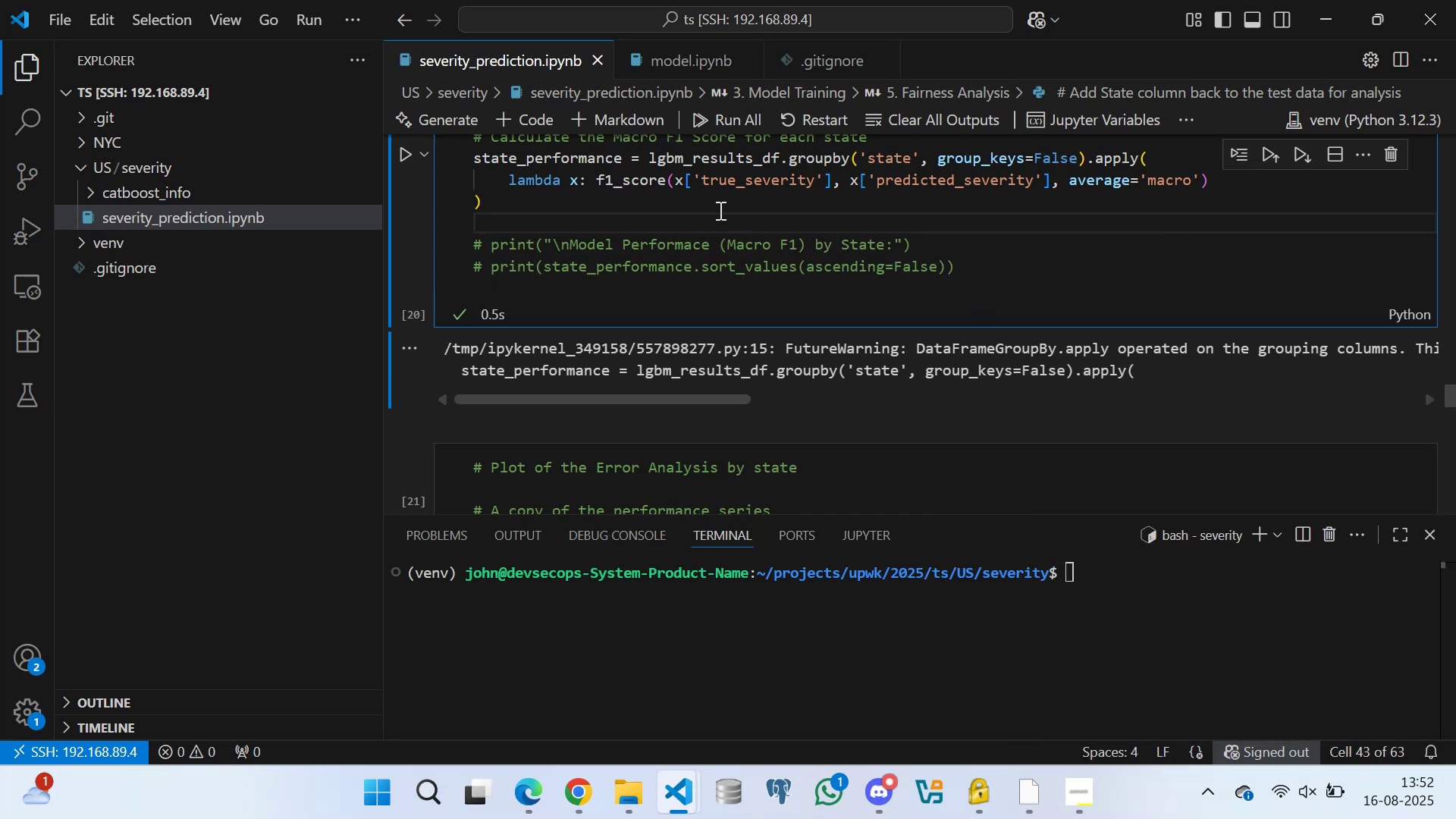 
triple_click([720, 206])
 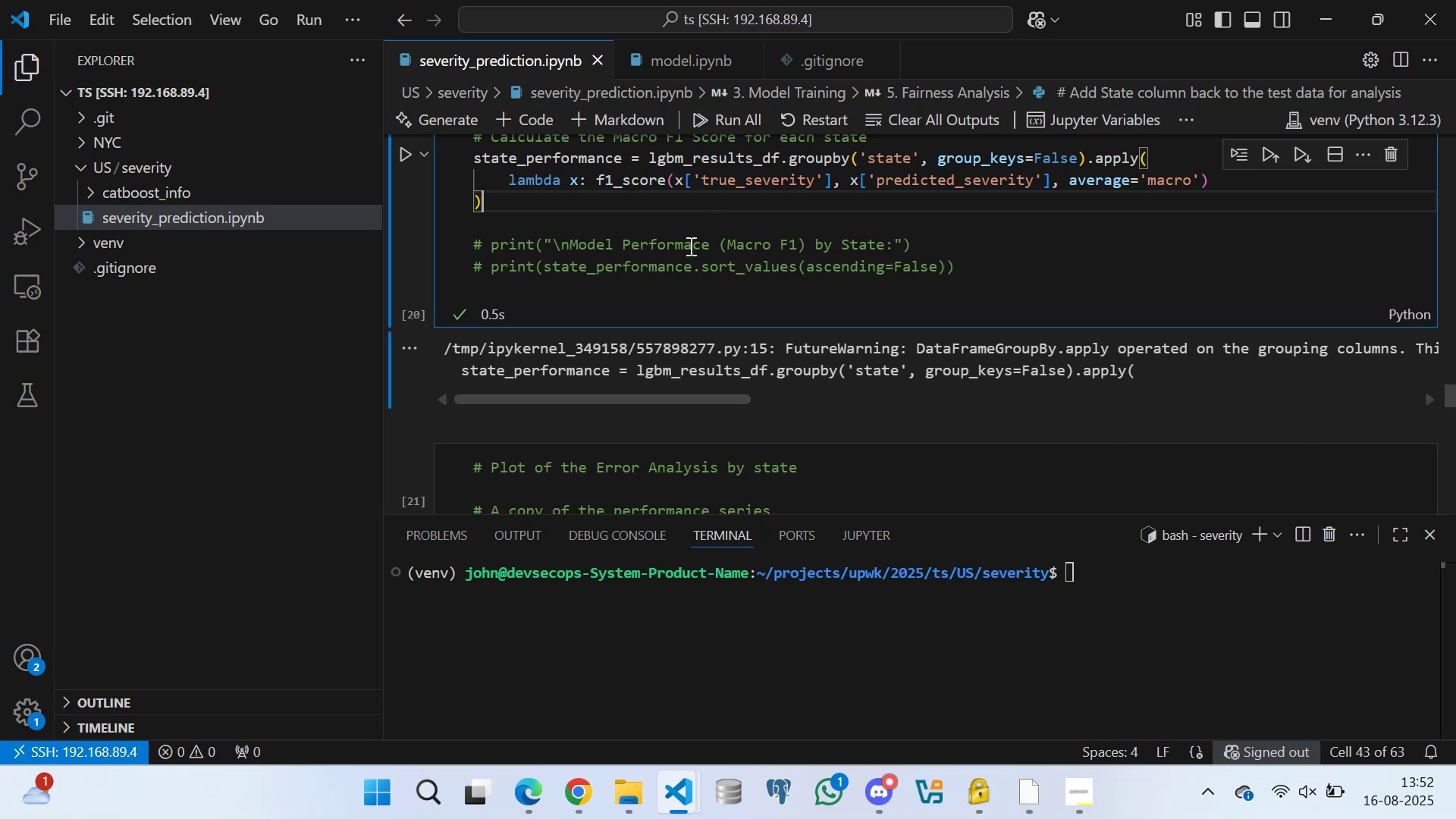 
scroll: coordinate [665, 300], scroll_direction: up, amount: 141.0
 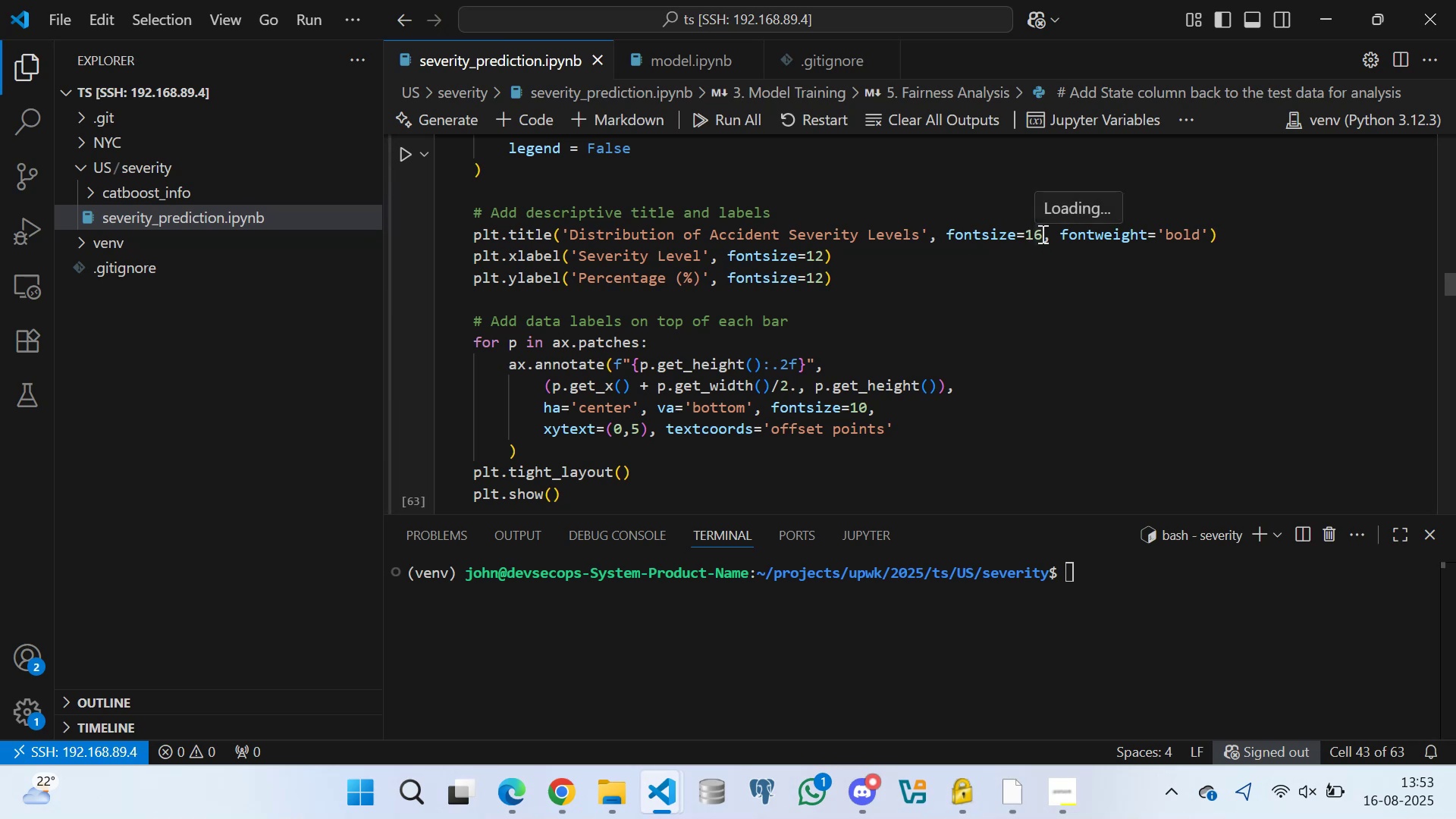 
wait(5.51)
 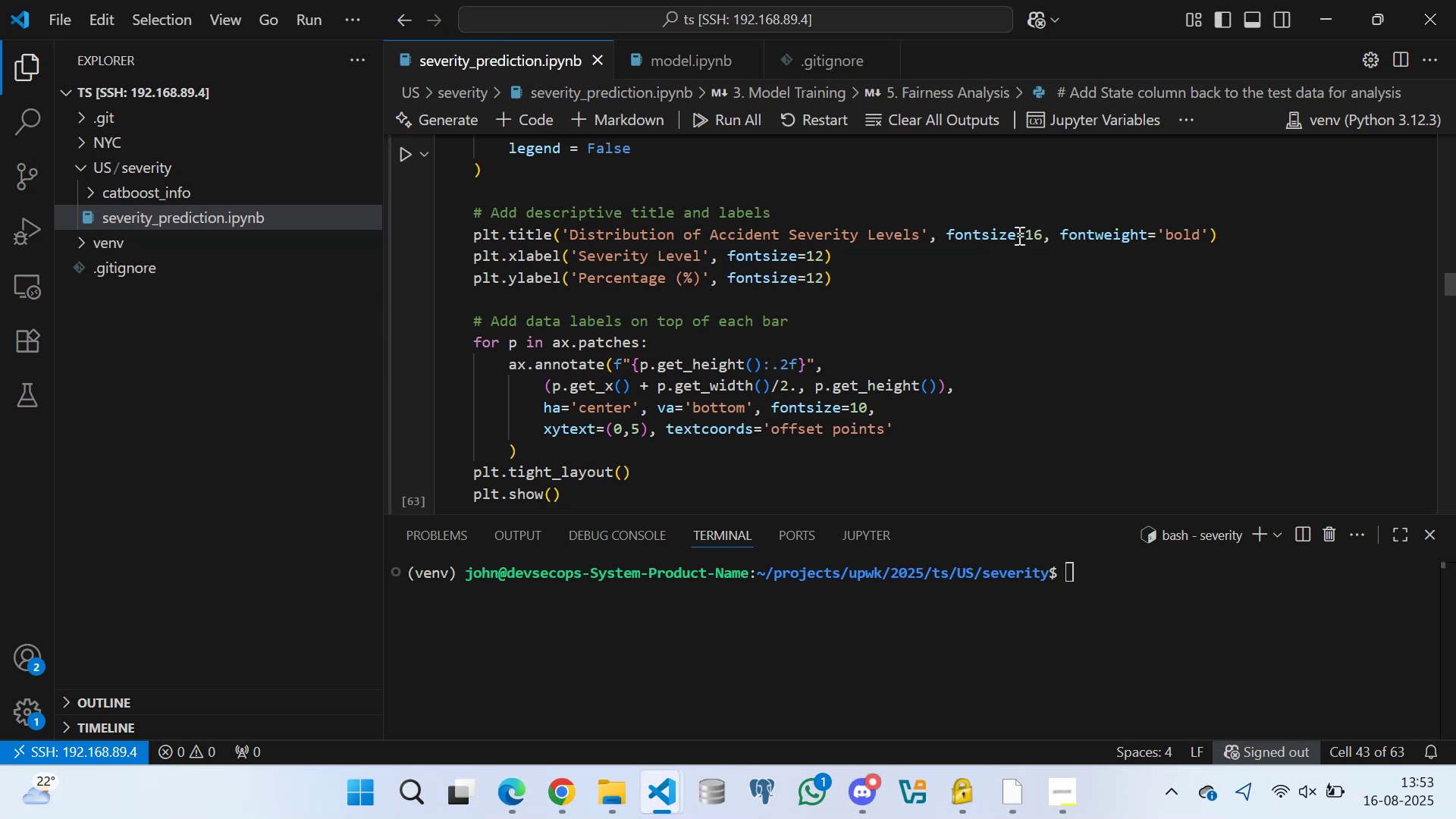 
scroll: coordinate [560, 235], scroll_direction: up, amount: 3.0
 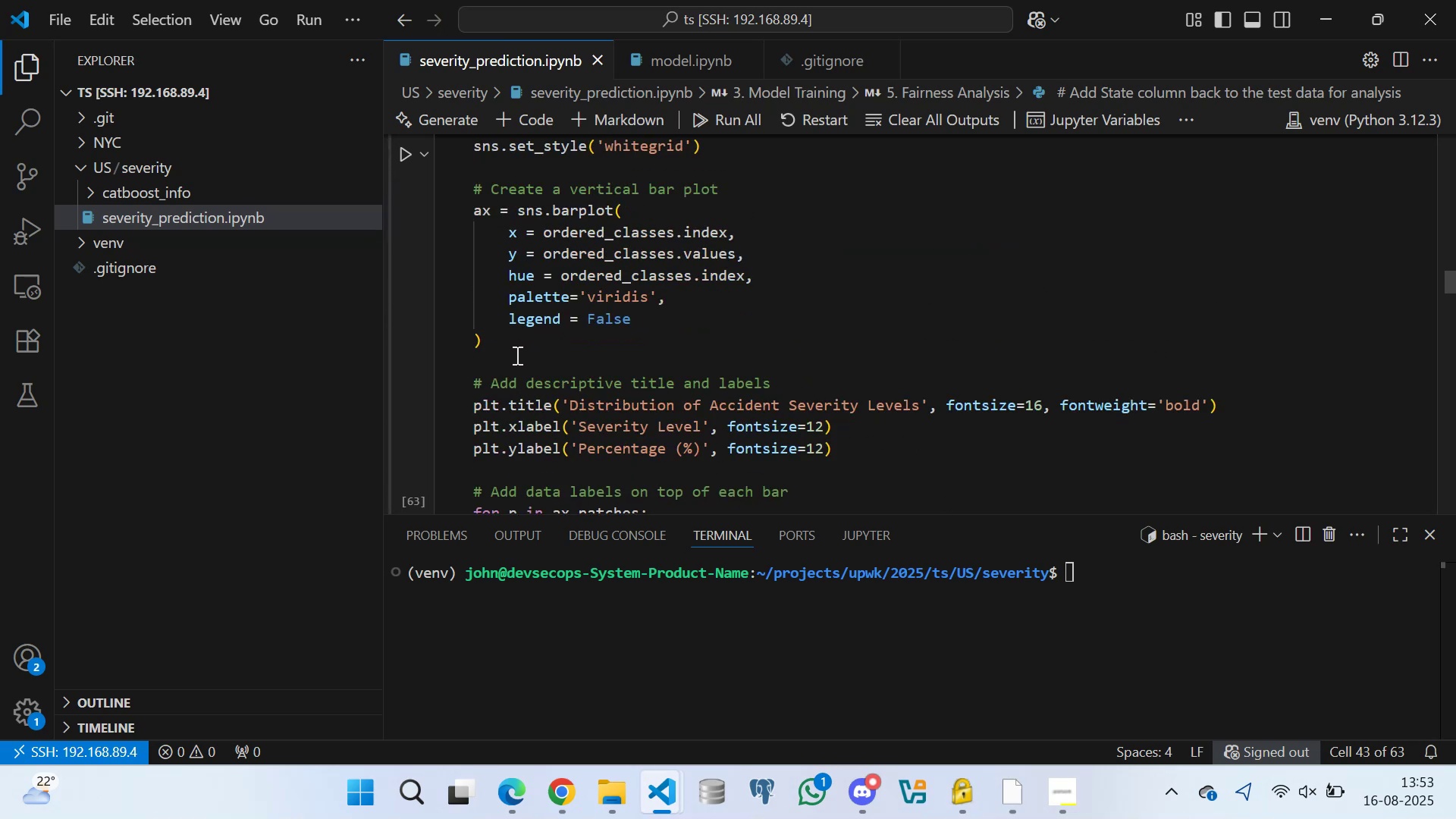 
left_click([515, 360])
 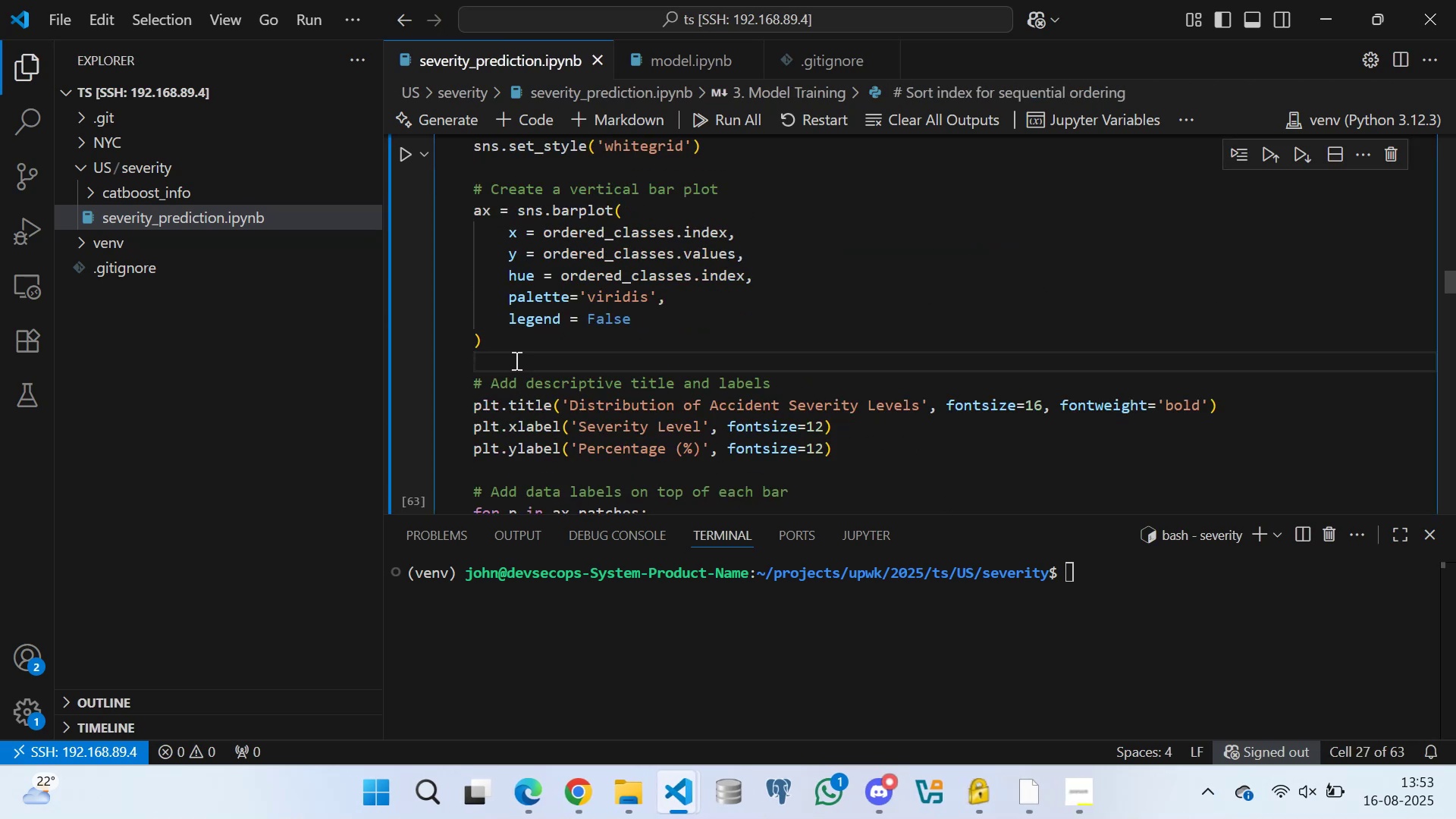 
key(Backspace)
 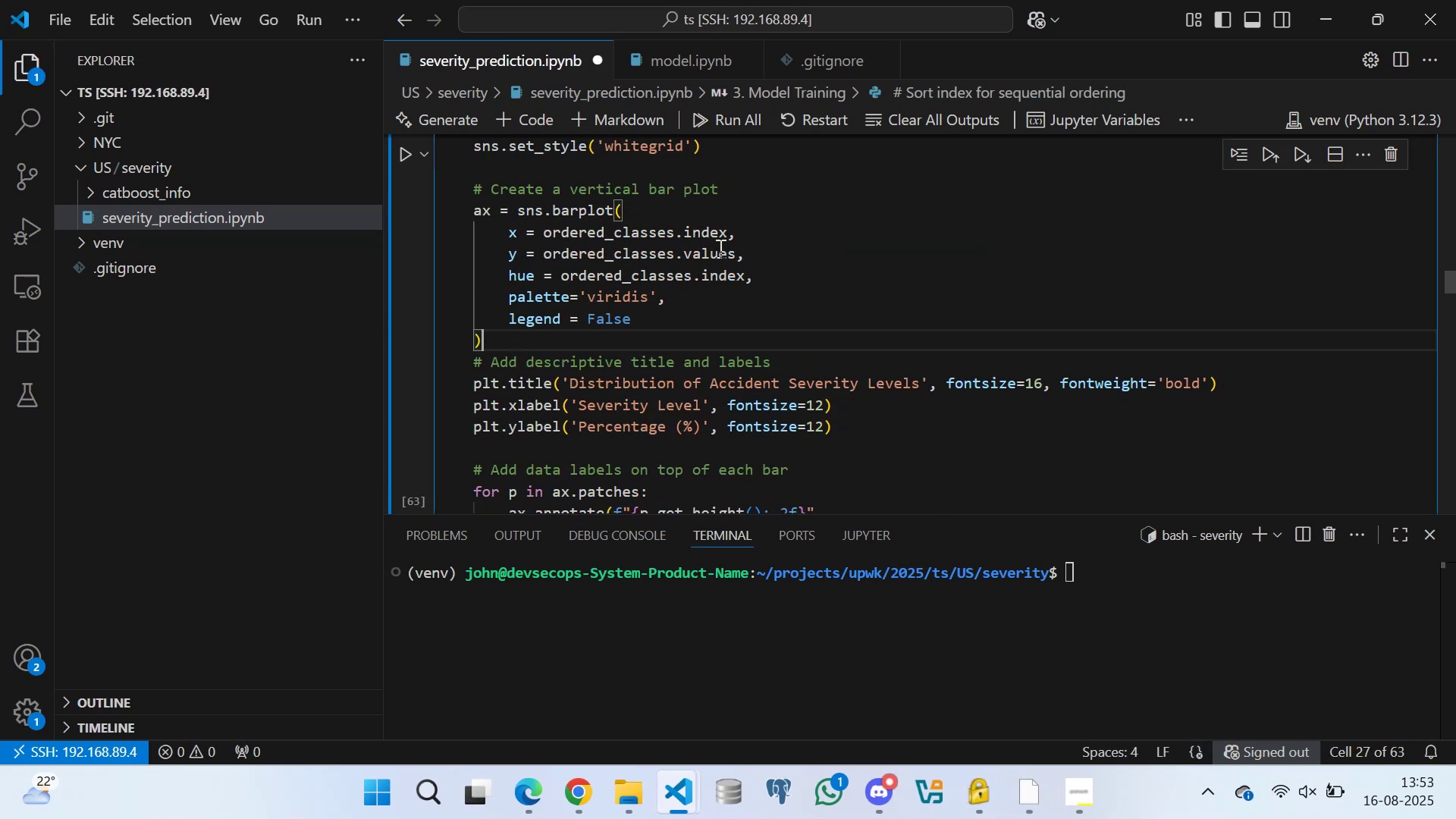 
scroll: coordinate [671, 293], scroll_direction: down, amount: 6.0
 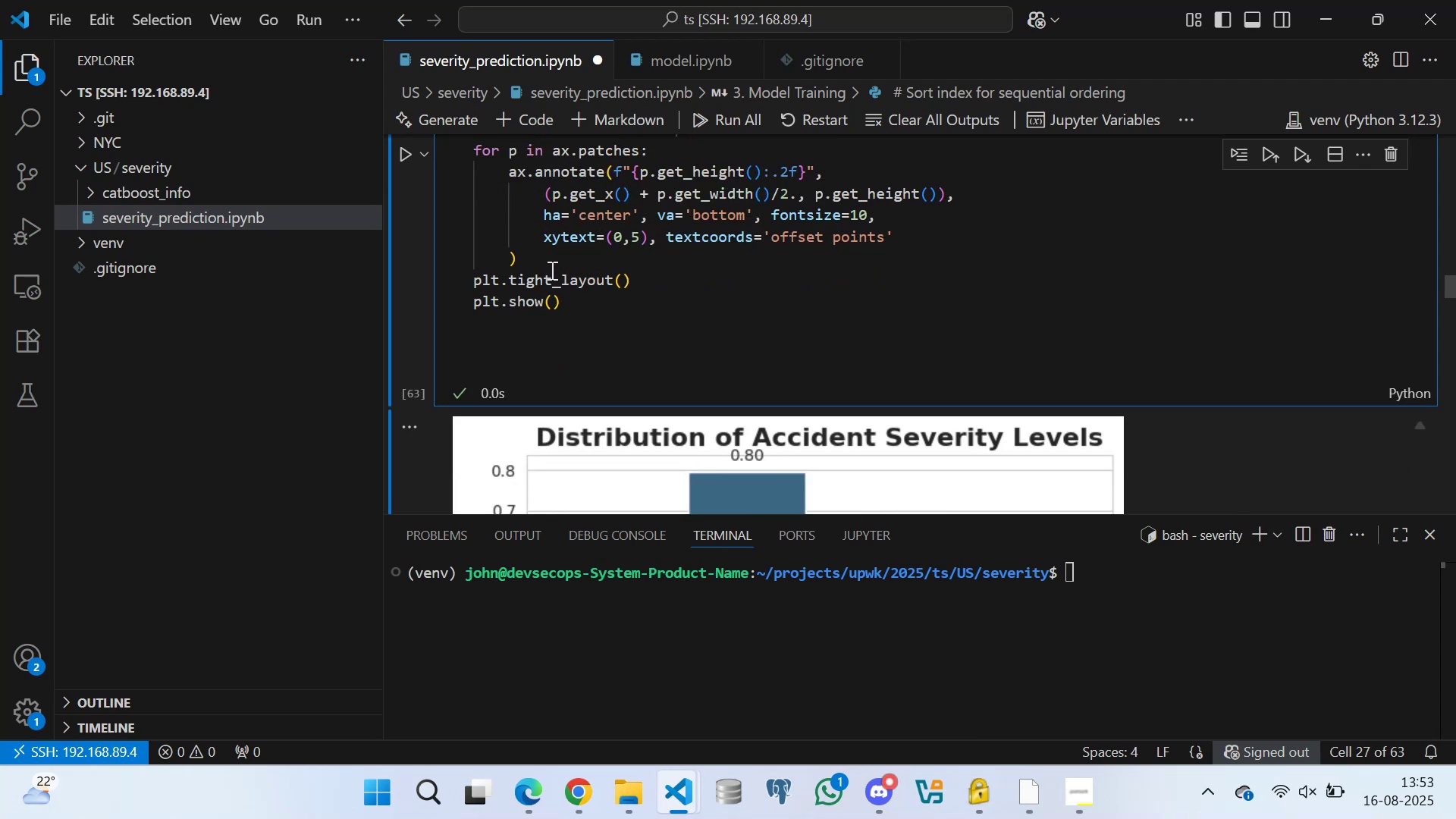 
left_click([550, 259])
 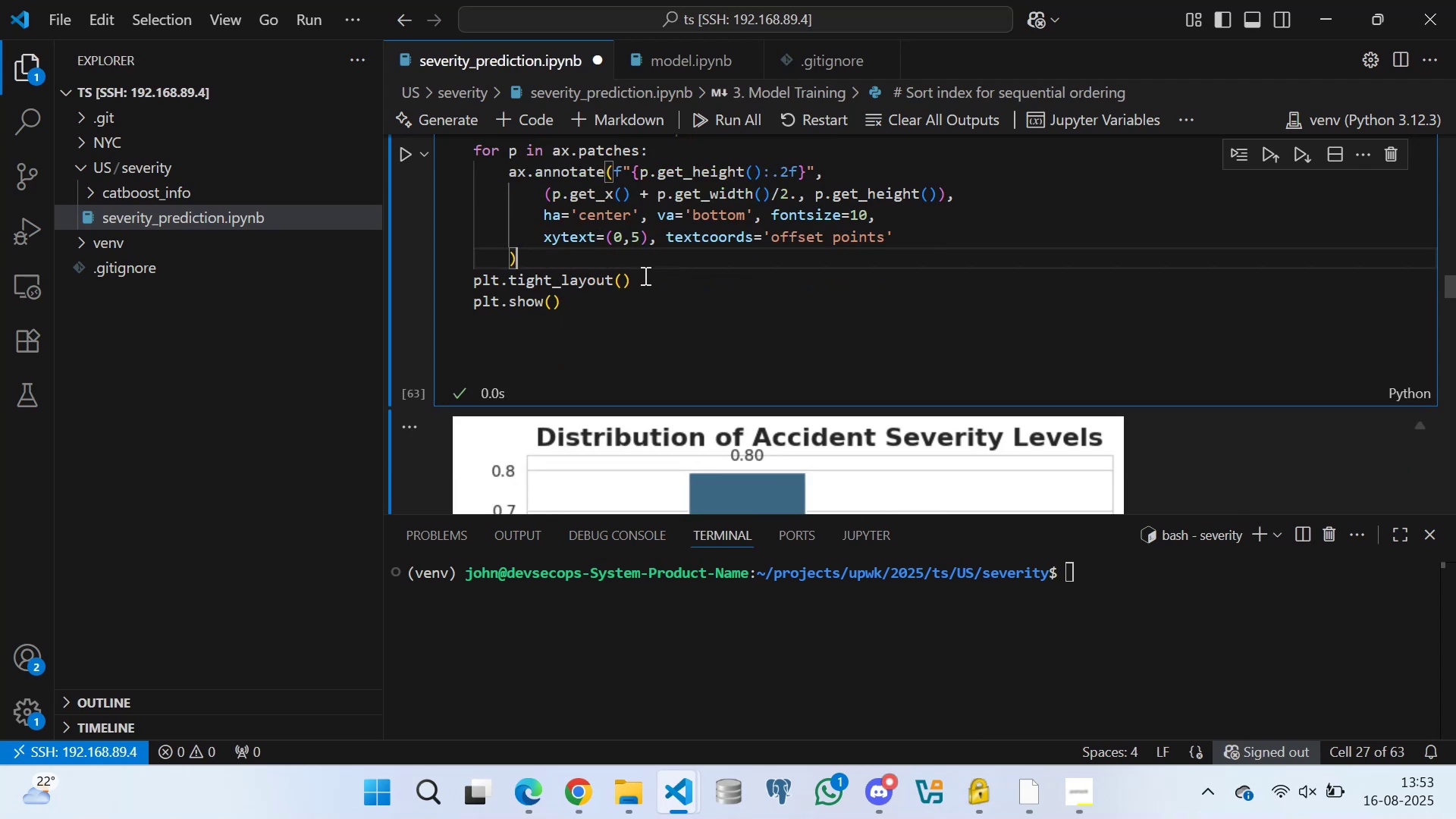 
left_click([648, 273])
 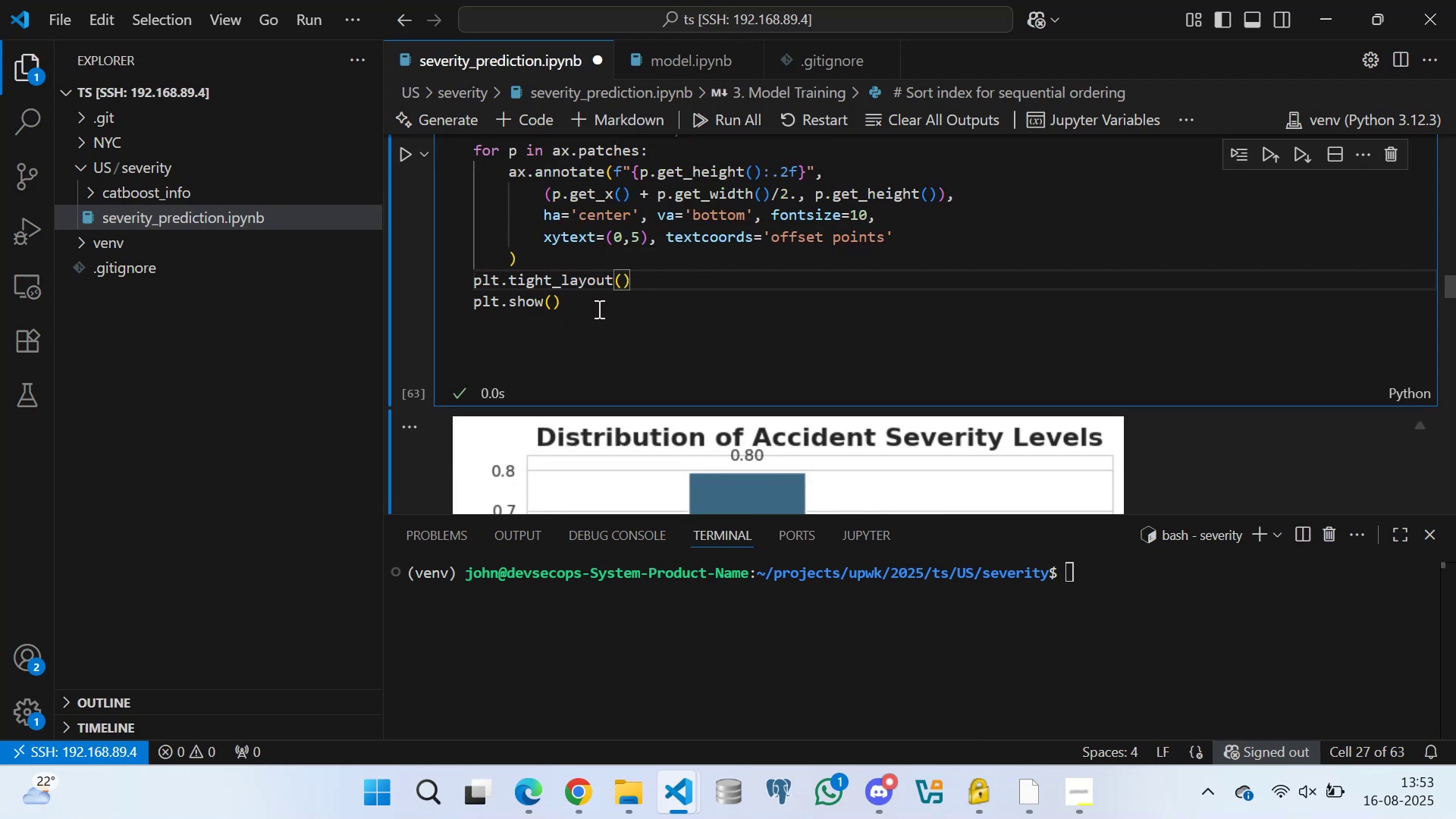 
left_click([597, 301])
 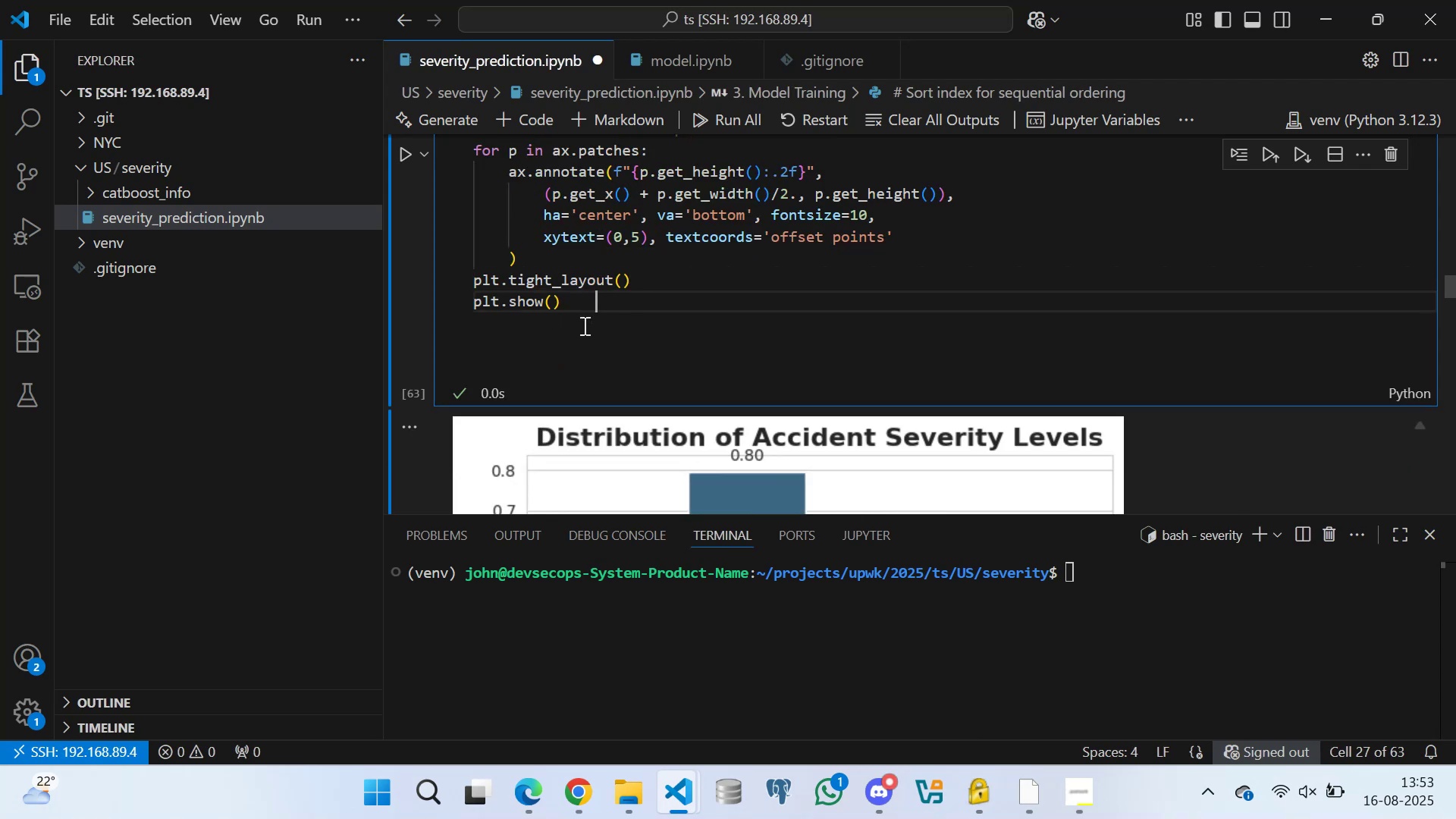 
left_click([583, 325])
 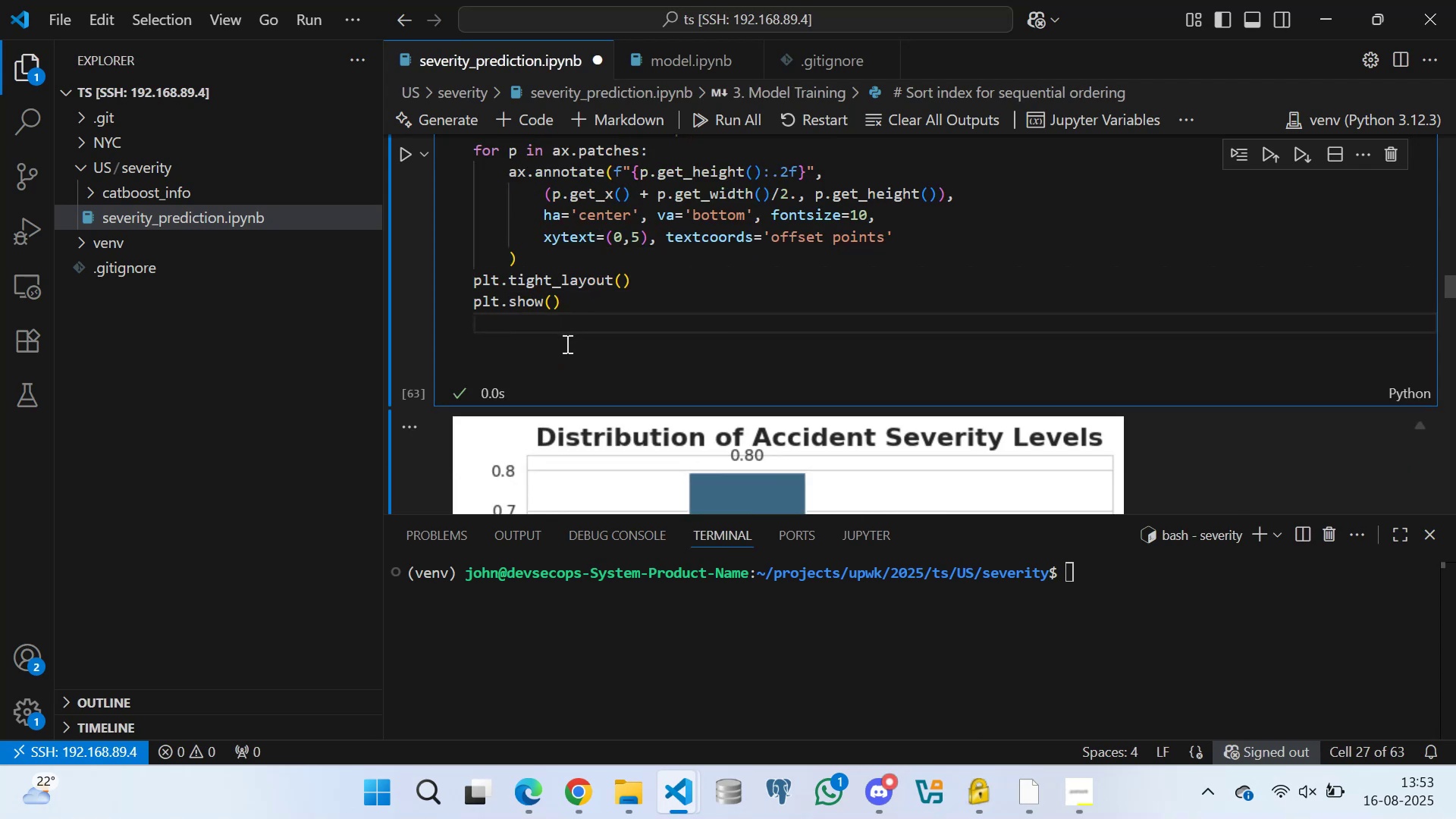 
left_click([565, 344])
 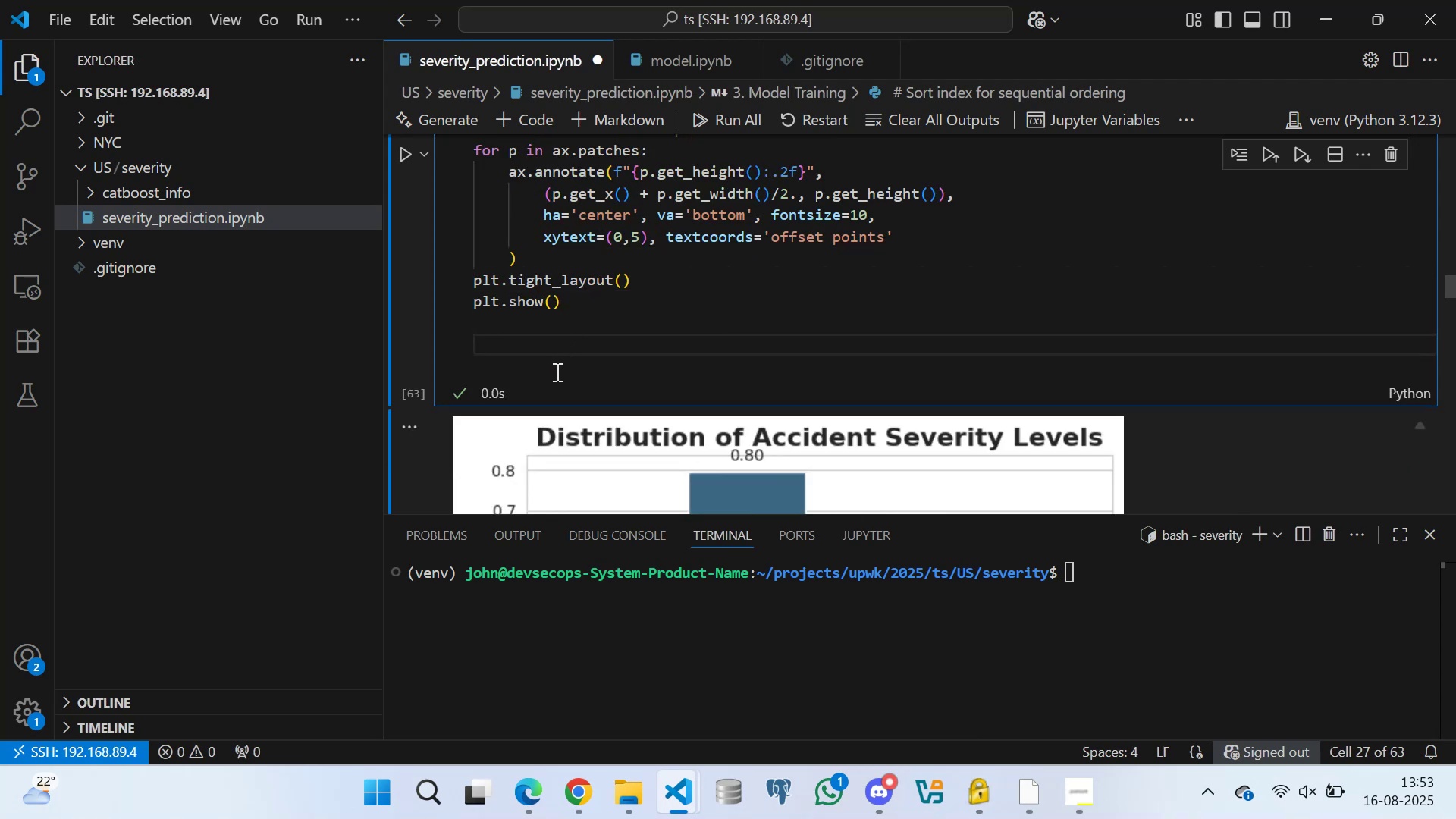 
left_click([556, 372])
 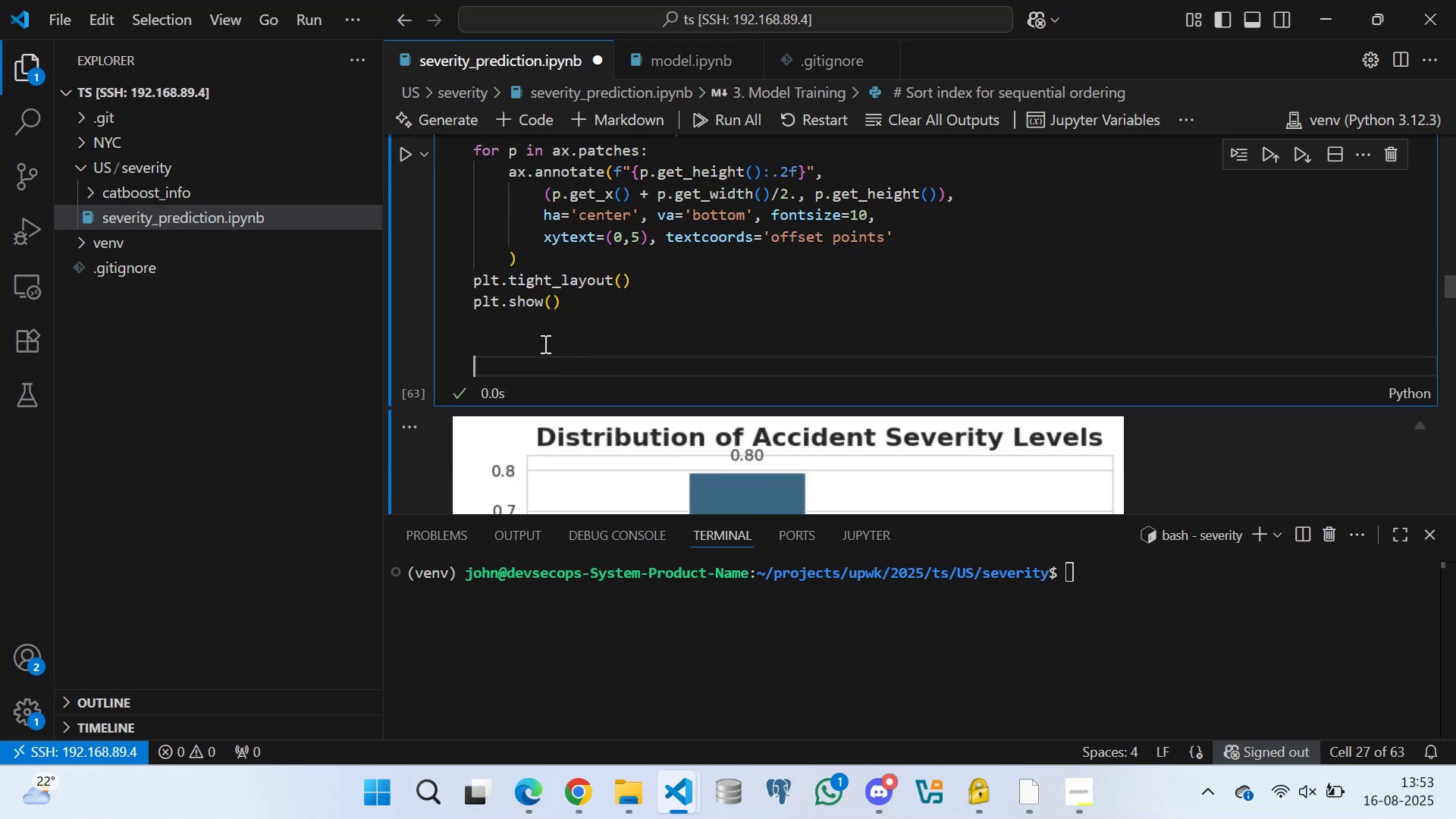 
left_click([544, 344])
 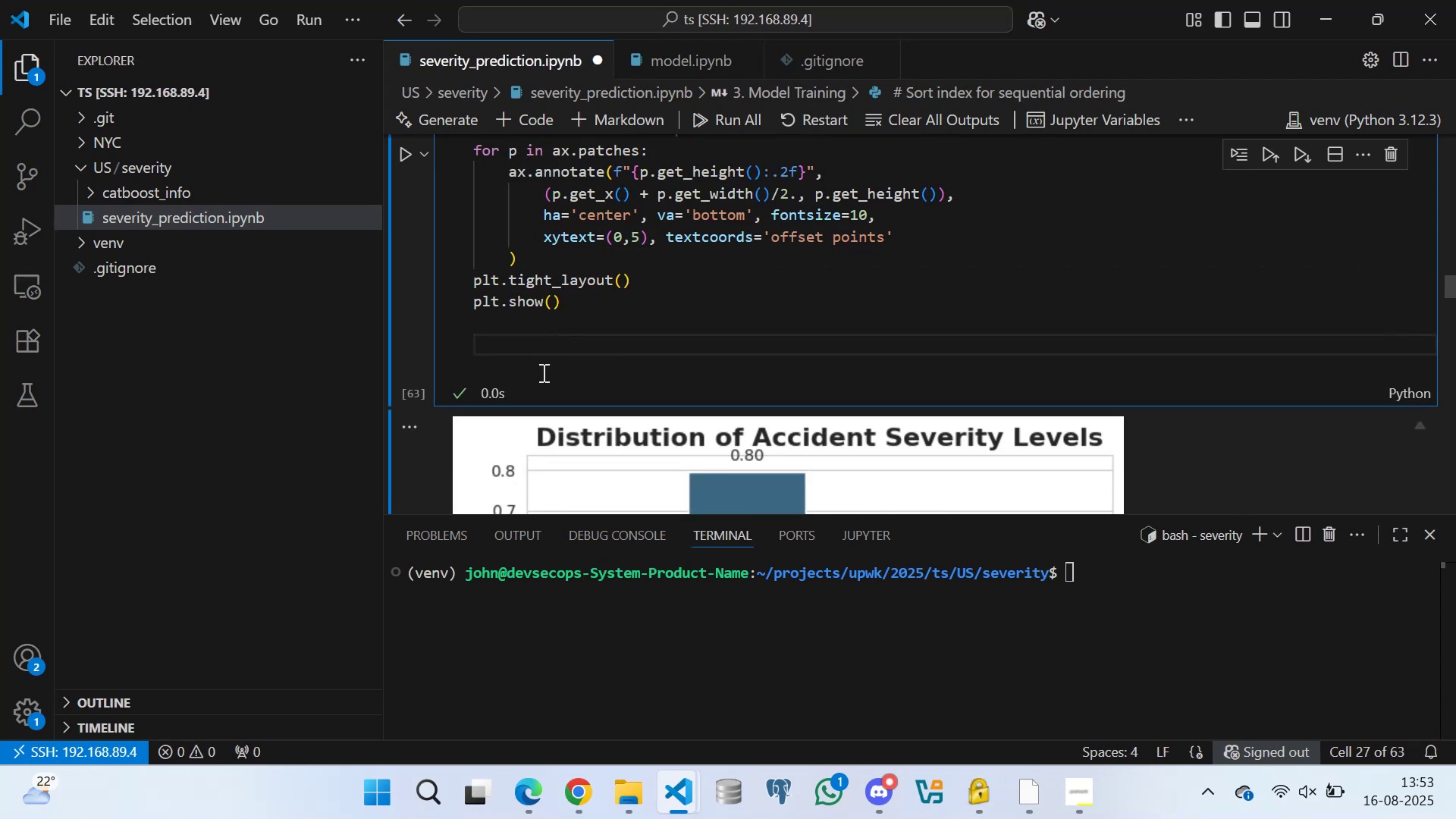 
left_click([543, 375])
 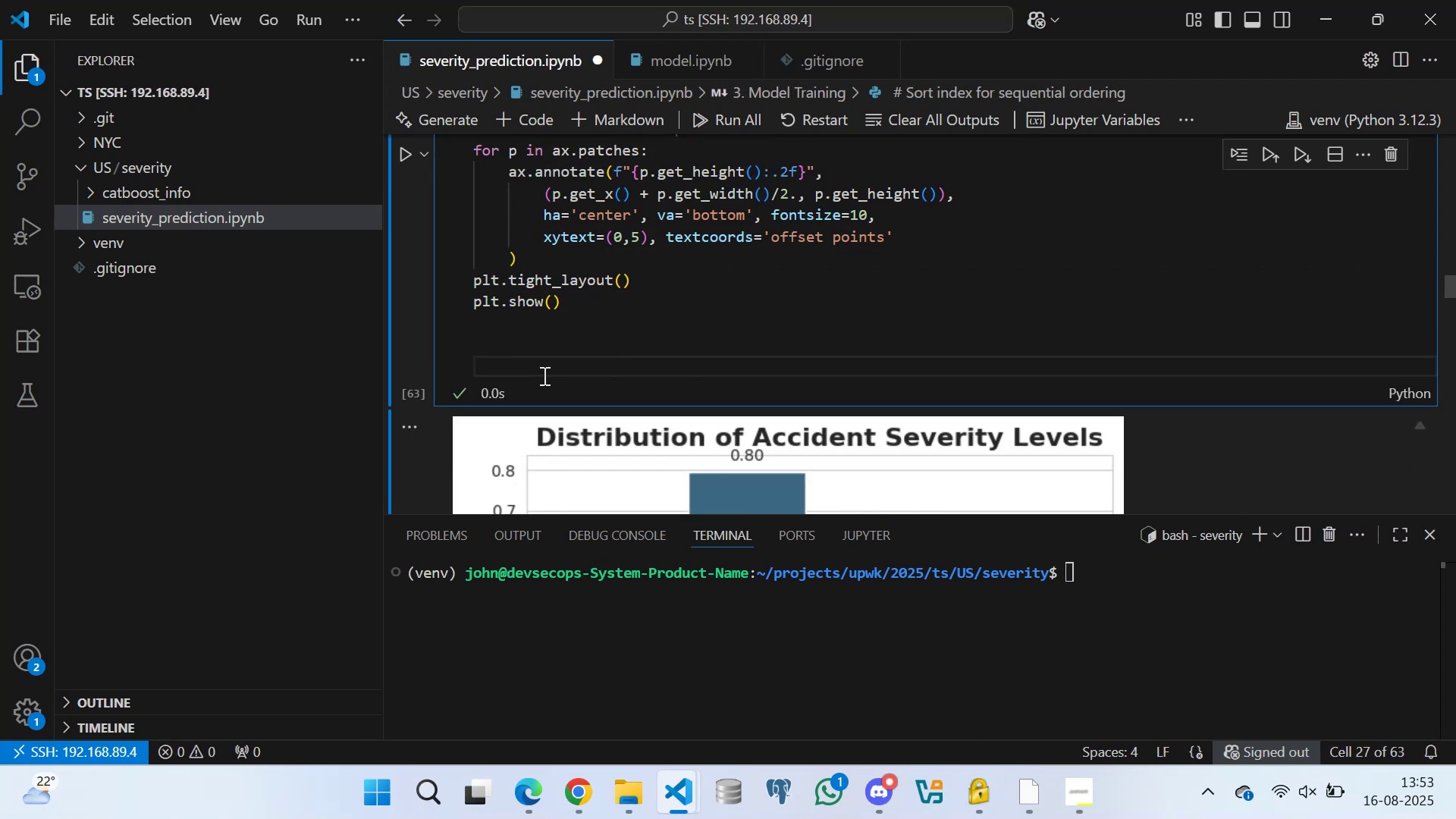 
key(Control+S)
 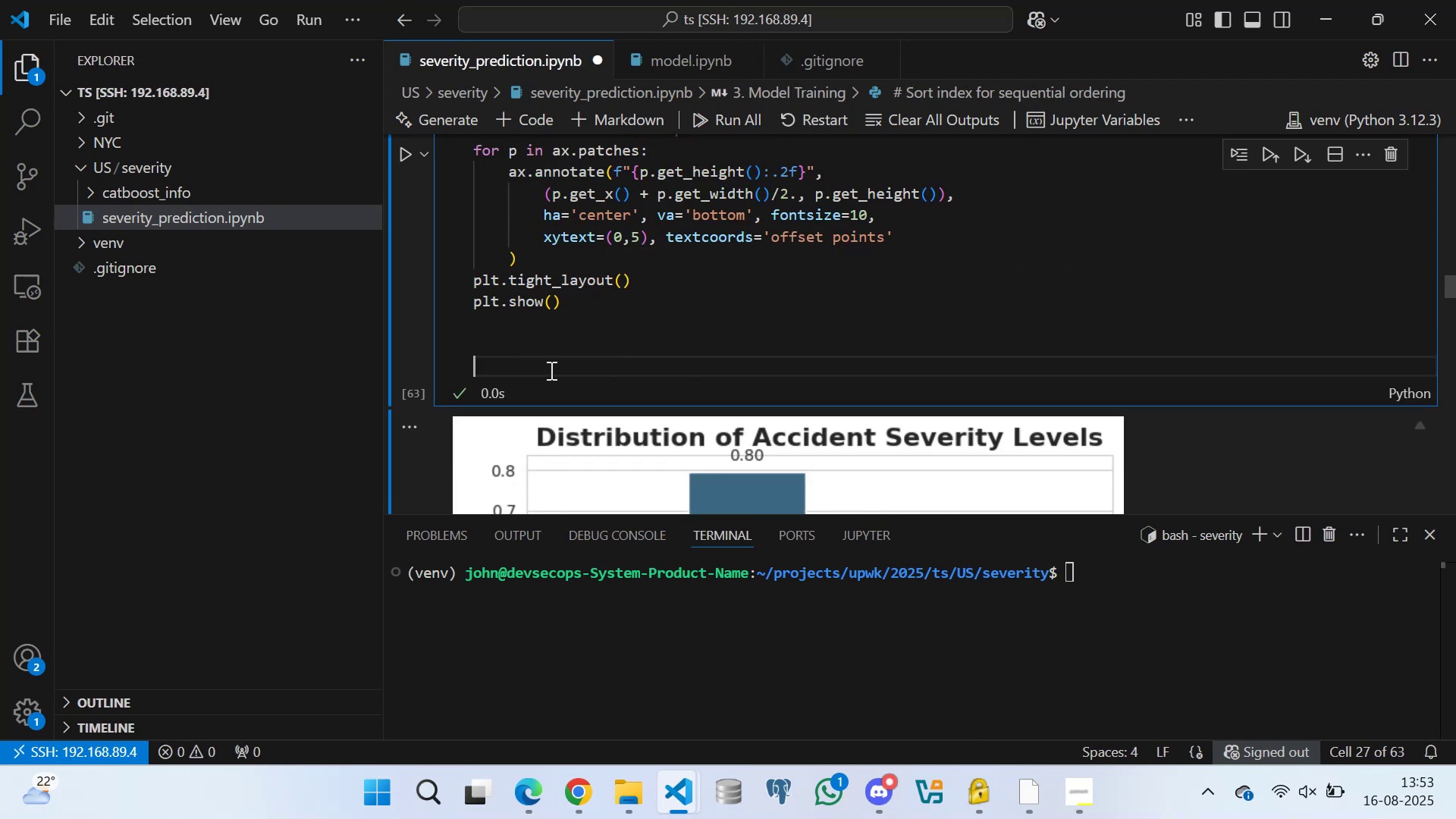 
scroll: coordinate [775, 413], scroll_direction: down, amount: 2.0
 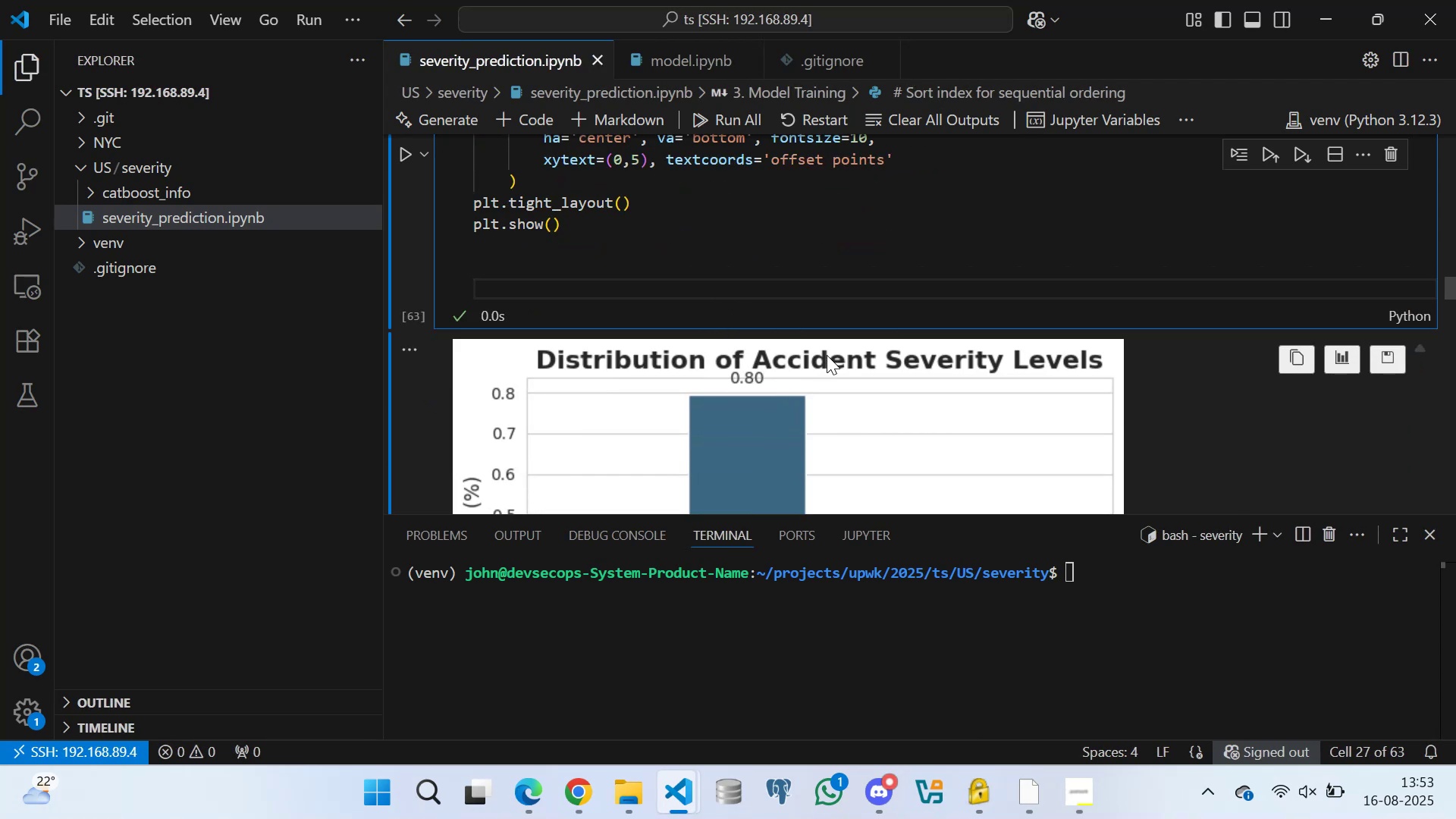 
scroll: coordinate [744, 284], scroll_direction: up, amount: 4.0
 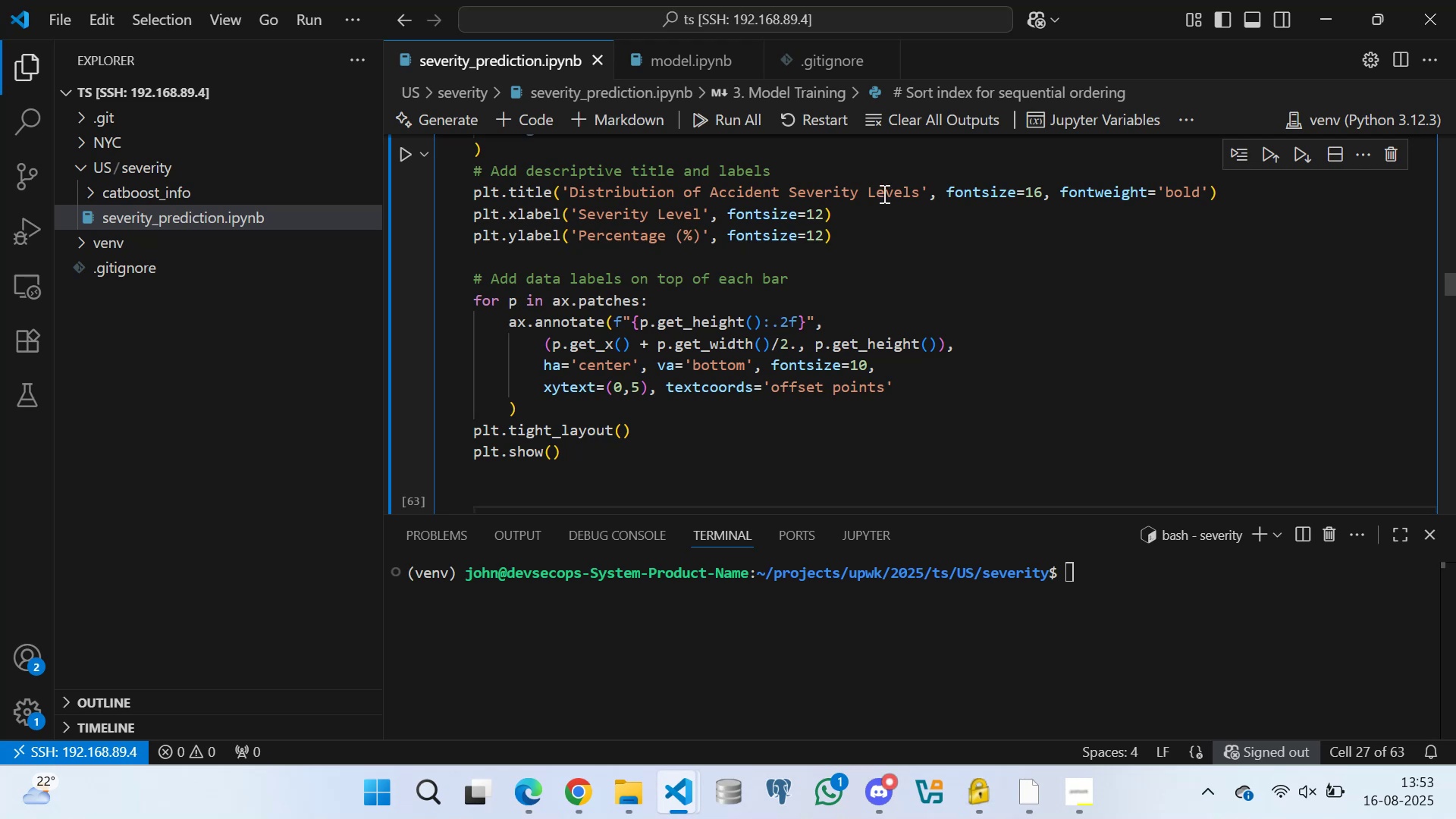 
double_click([883, 193])
 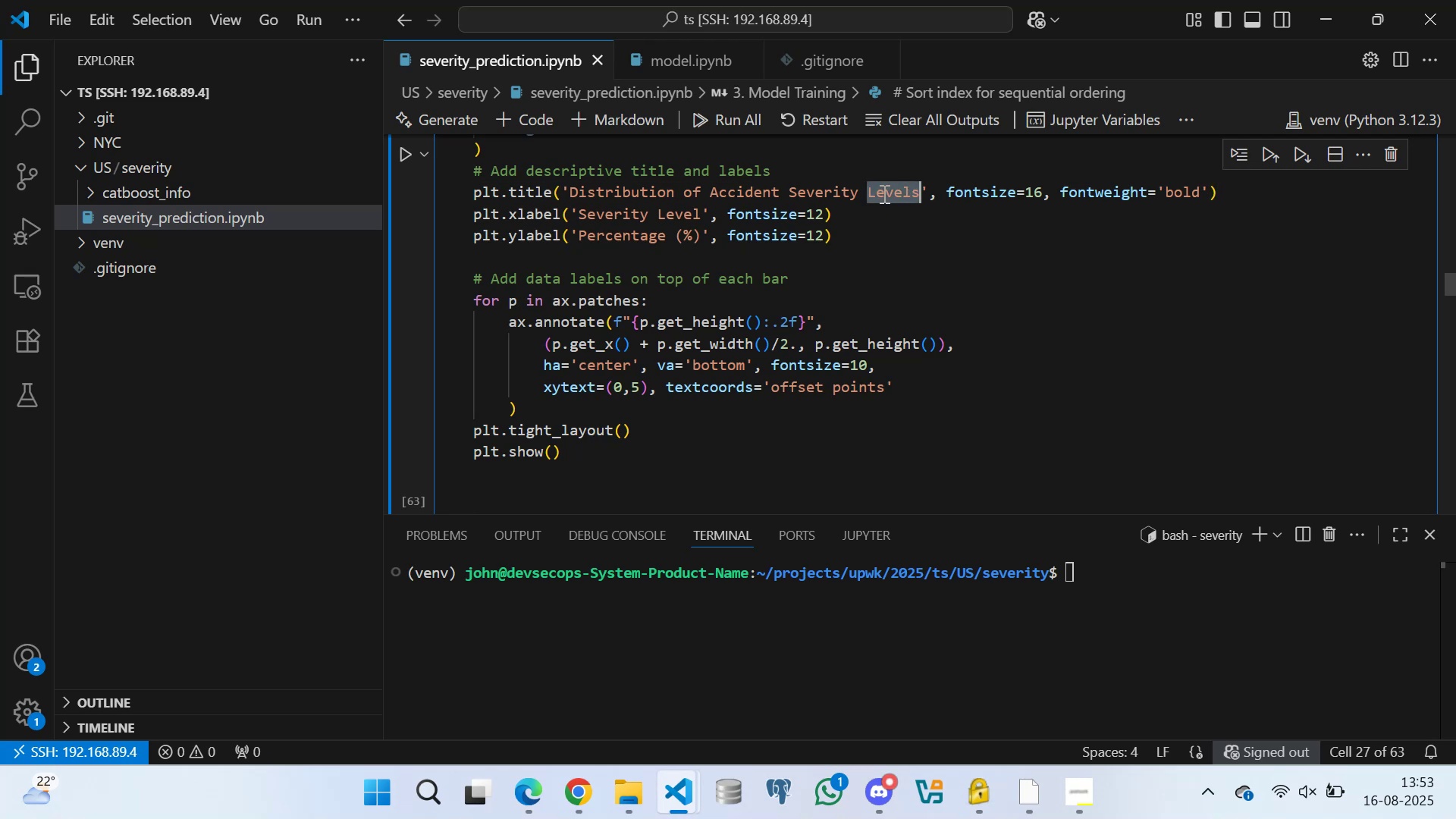 
type(Classes)
 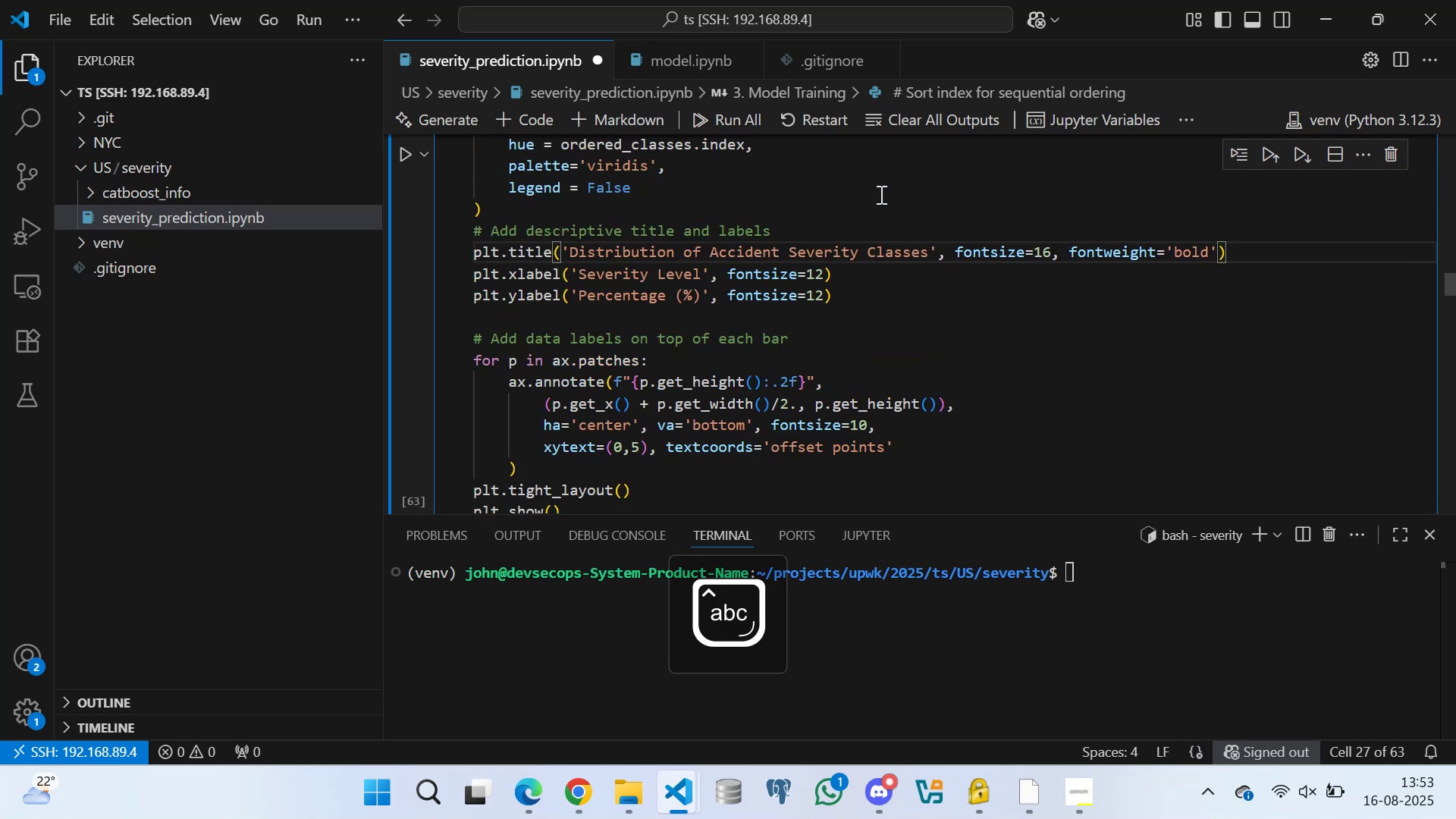 
scroll: coordinate [738, 259], scroll_direction: up, amount: 1.0
 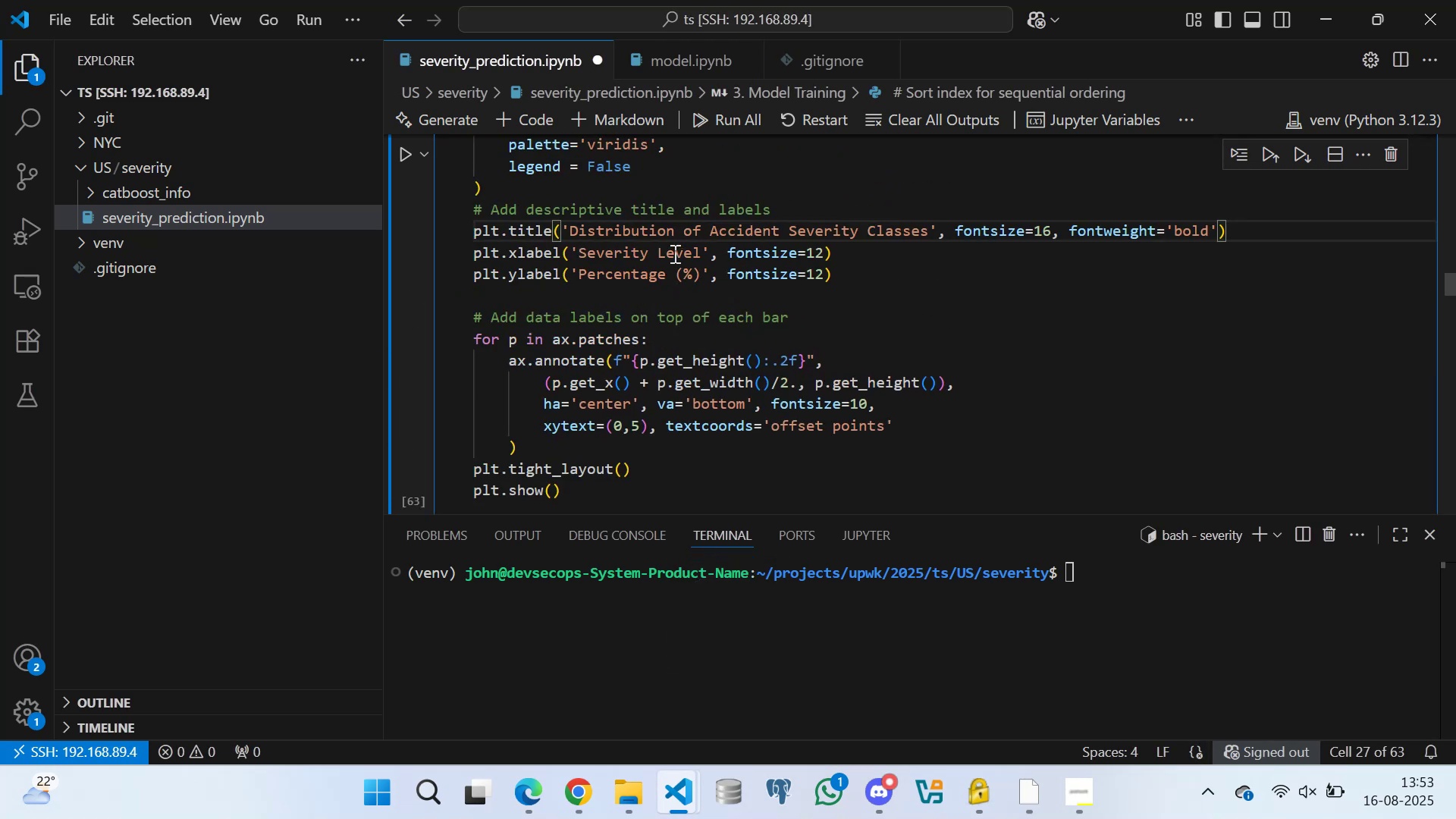 
double_click([673, 253])
 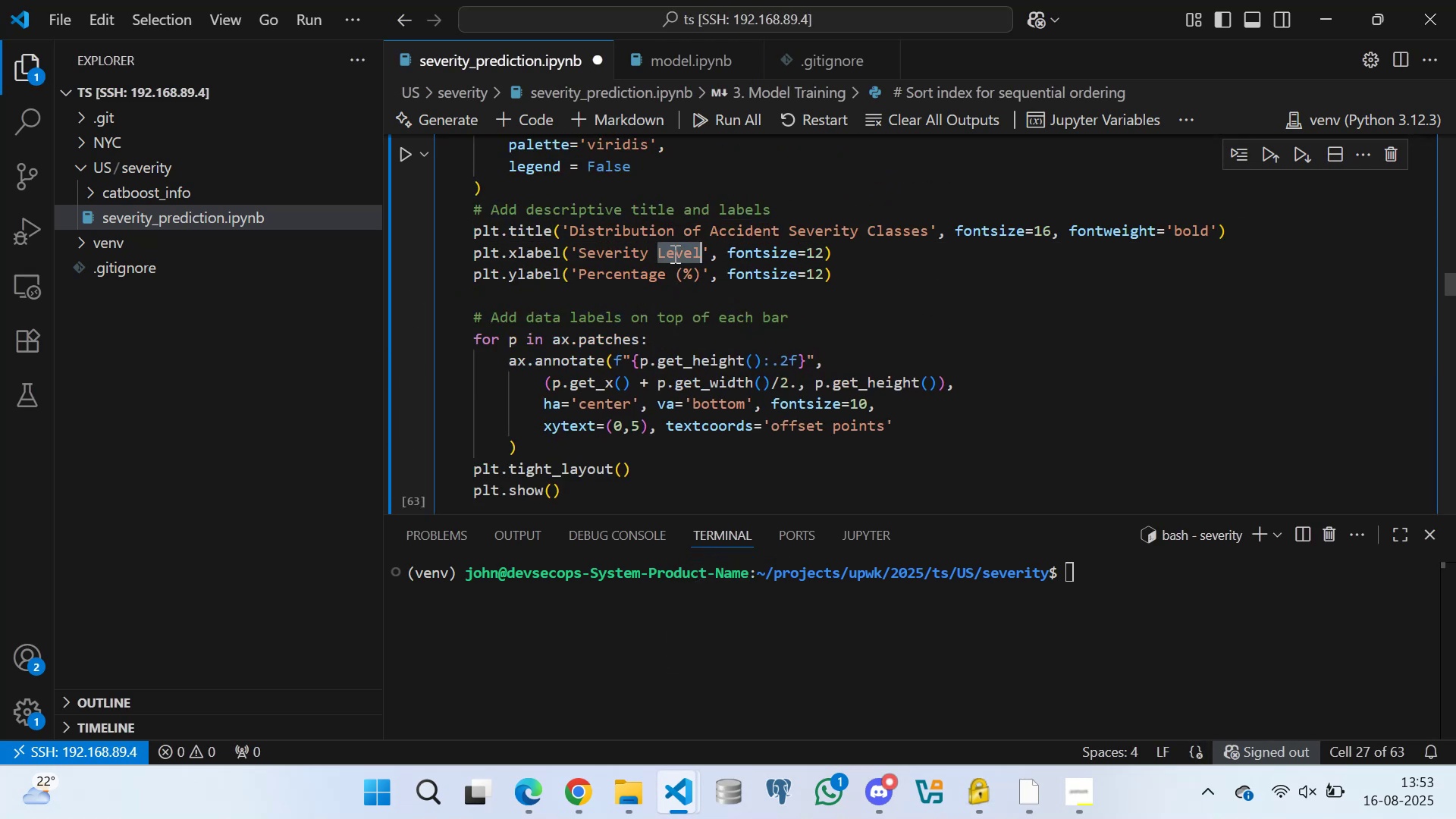 
type(Class)
 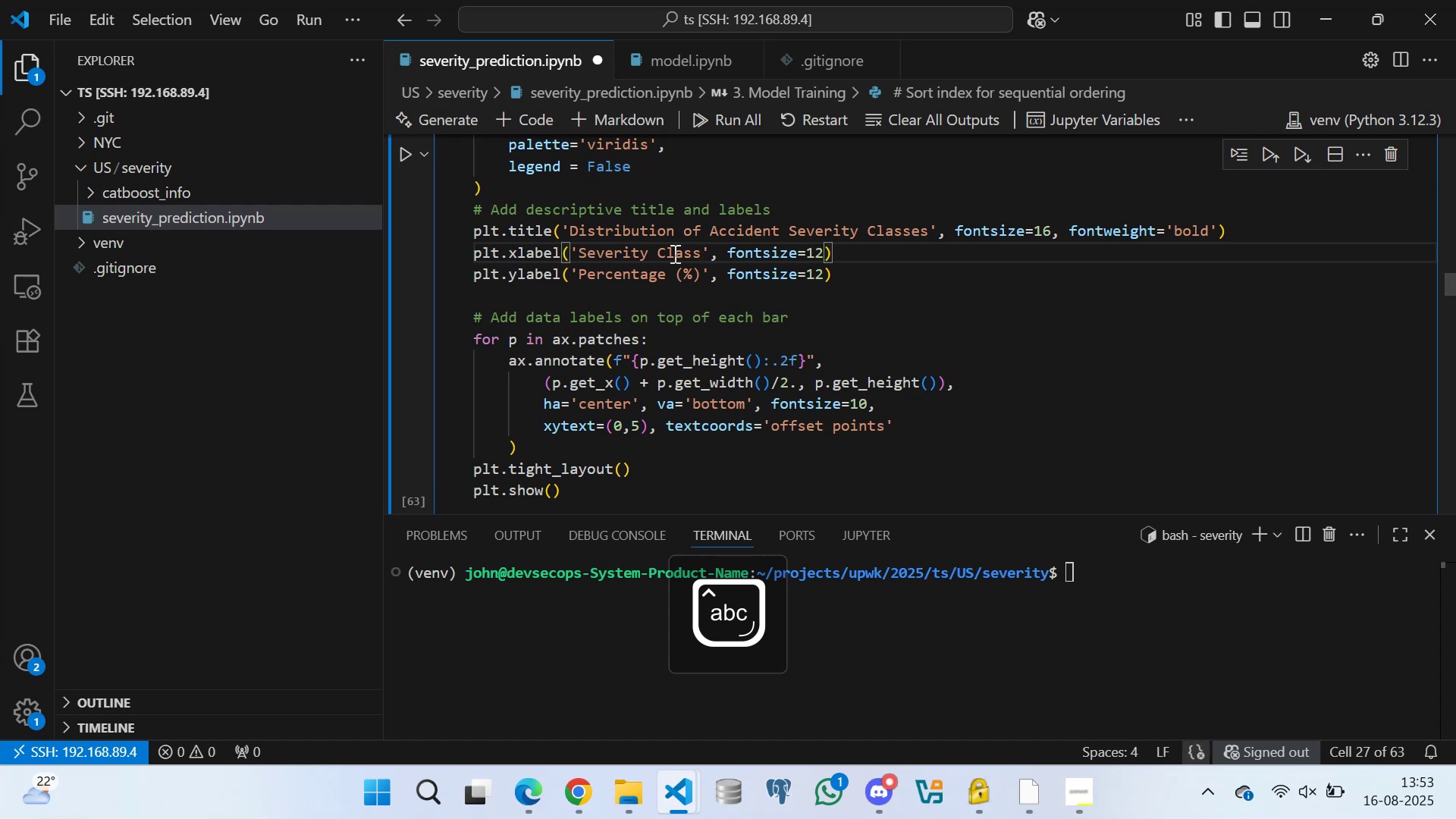 
key(Control+S)
 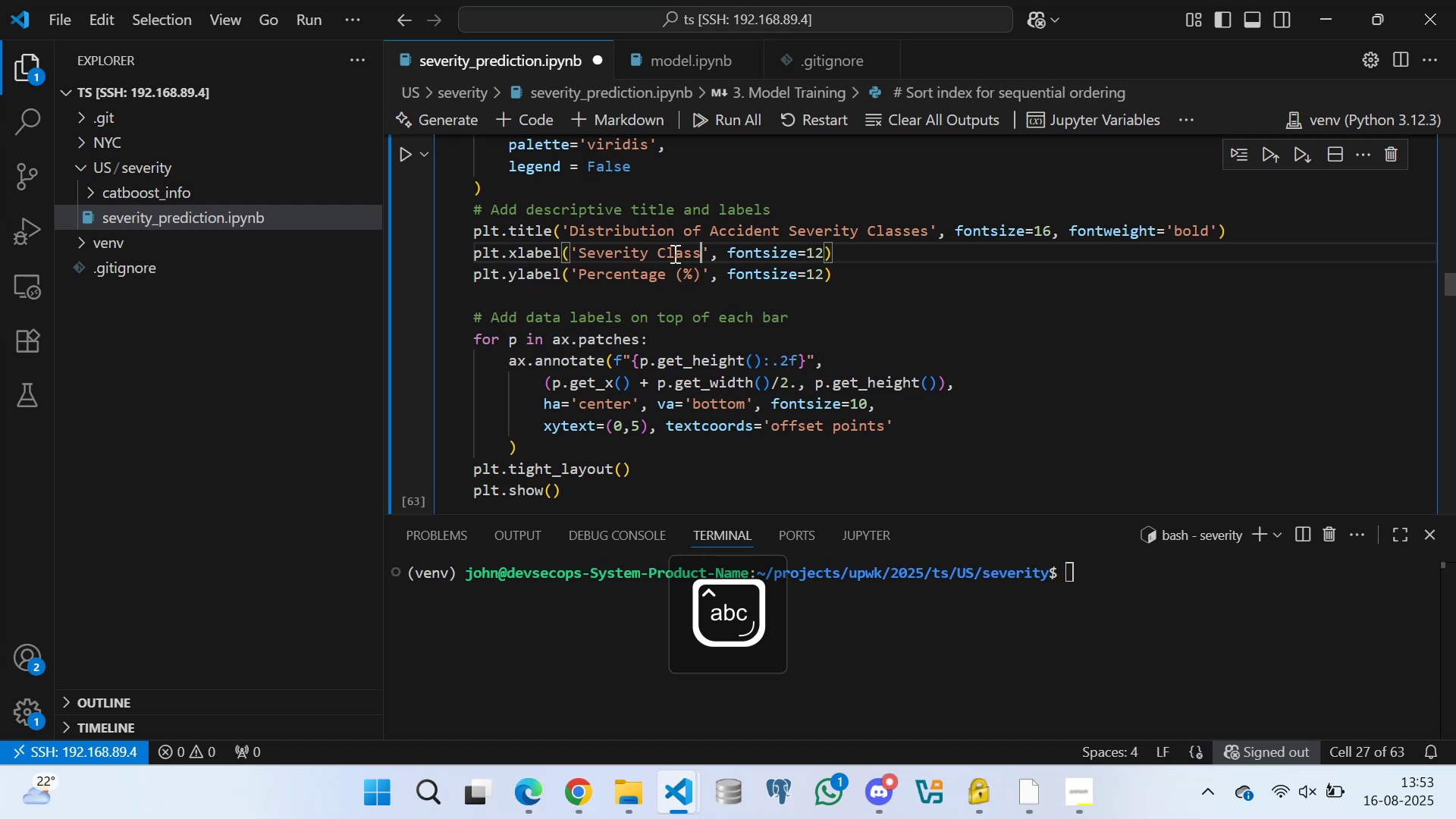 
scroll: coordinate [617, 243], scroll_direction: none, amount: 0.0
 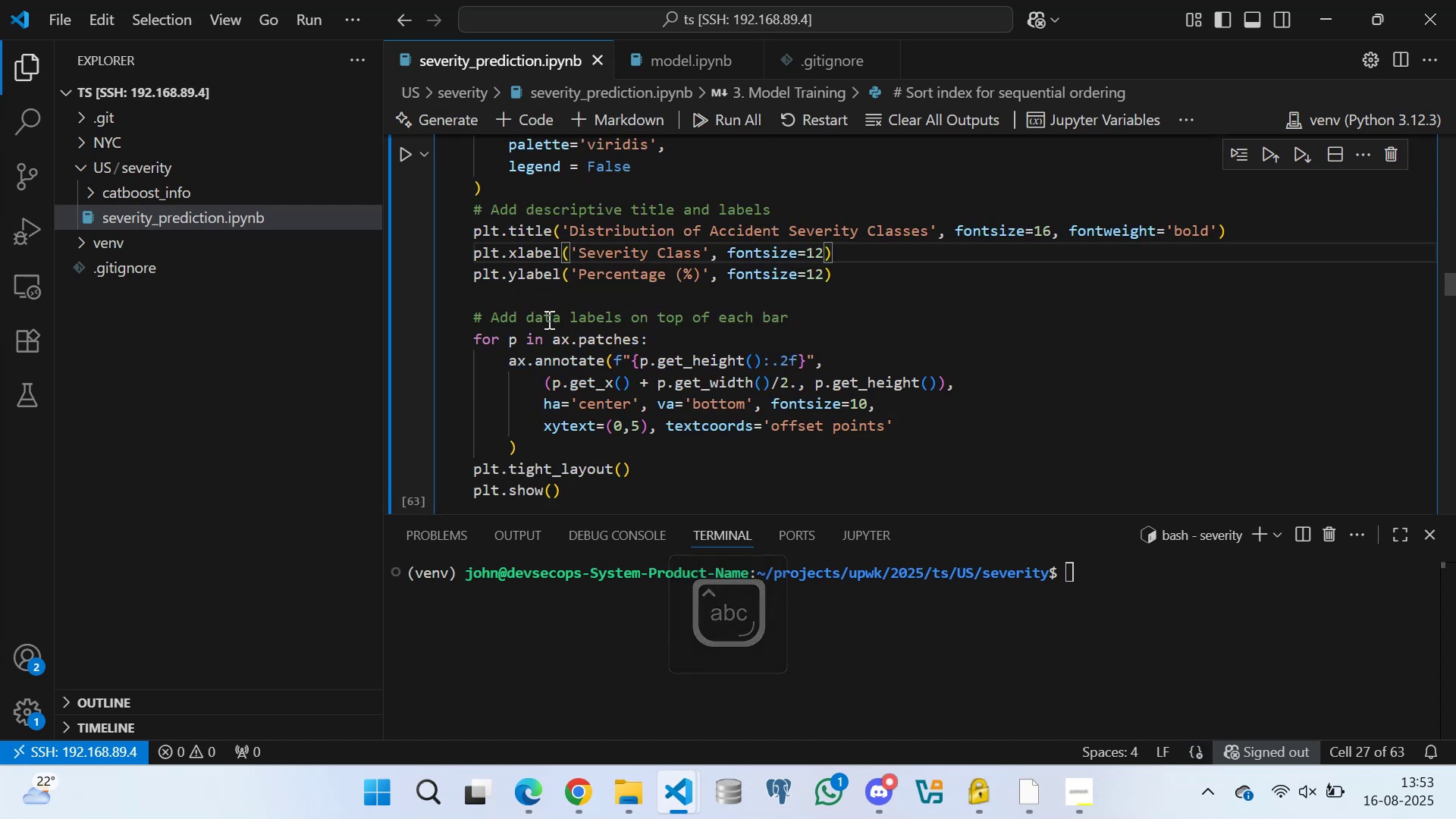 
left_click([542, 300])
 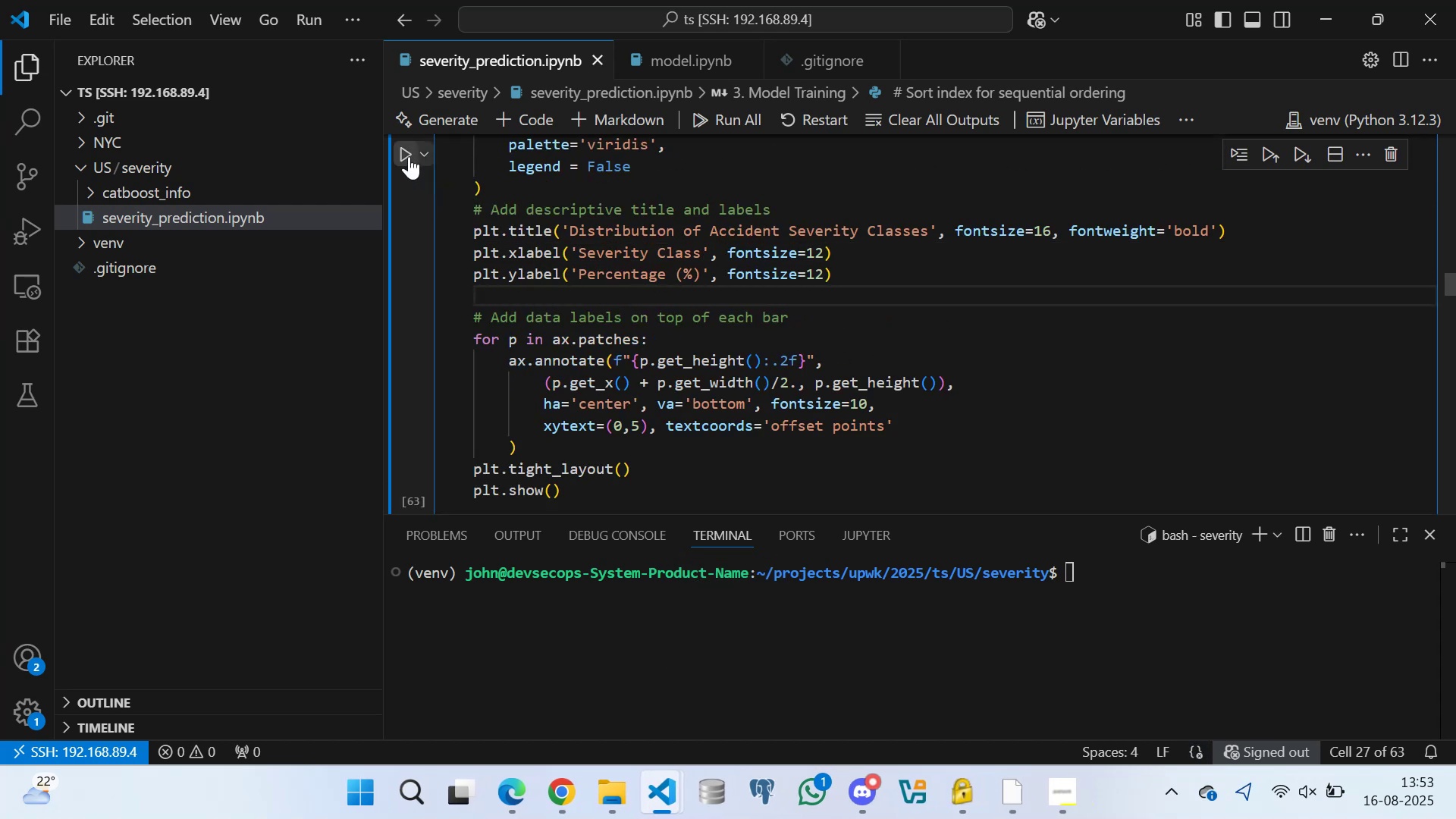 
left_click([405, 154])
 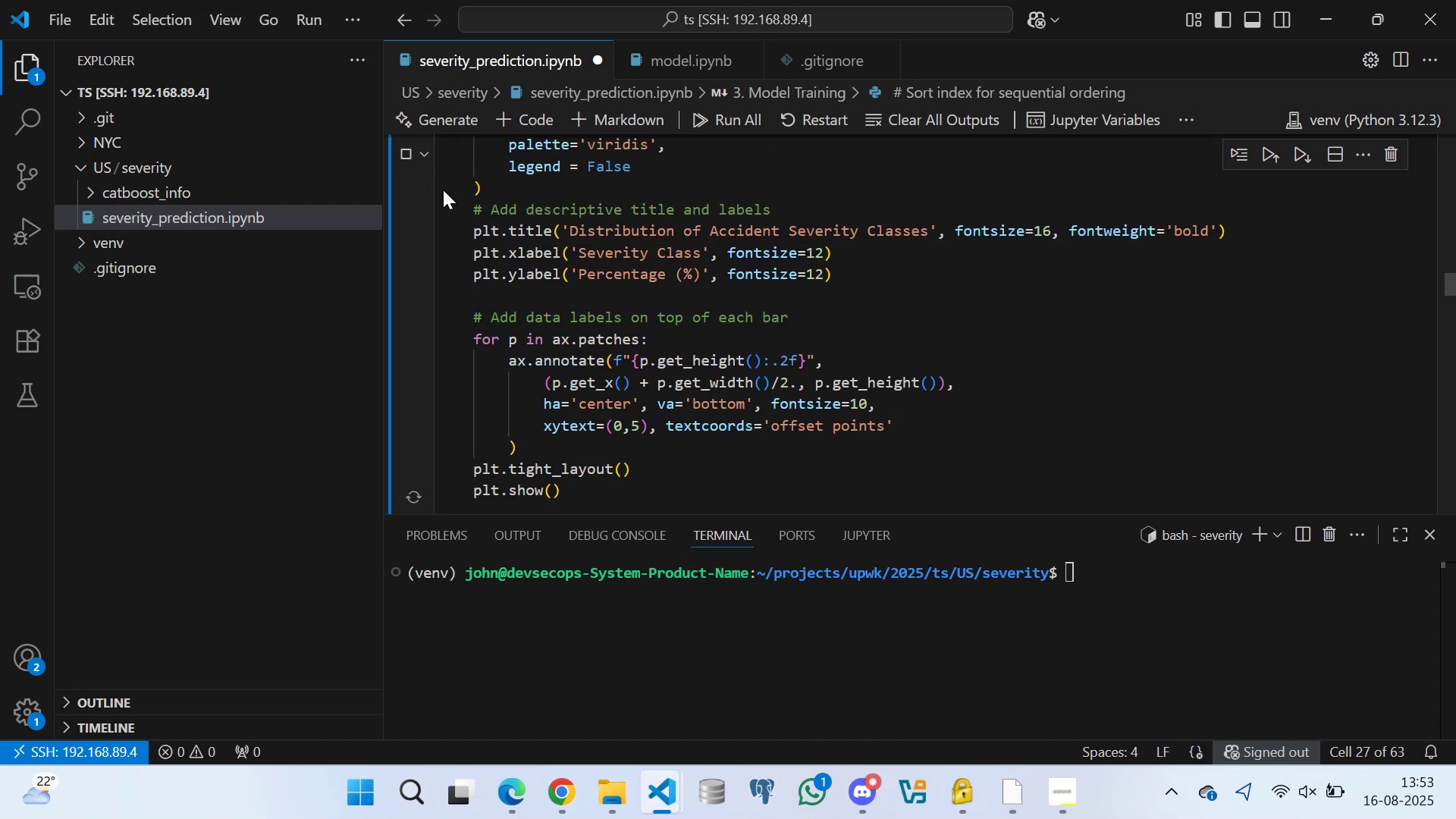 
scroll: coordinate [701, 268], scroll_direction: down, amount: 15.0
 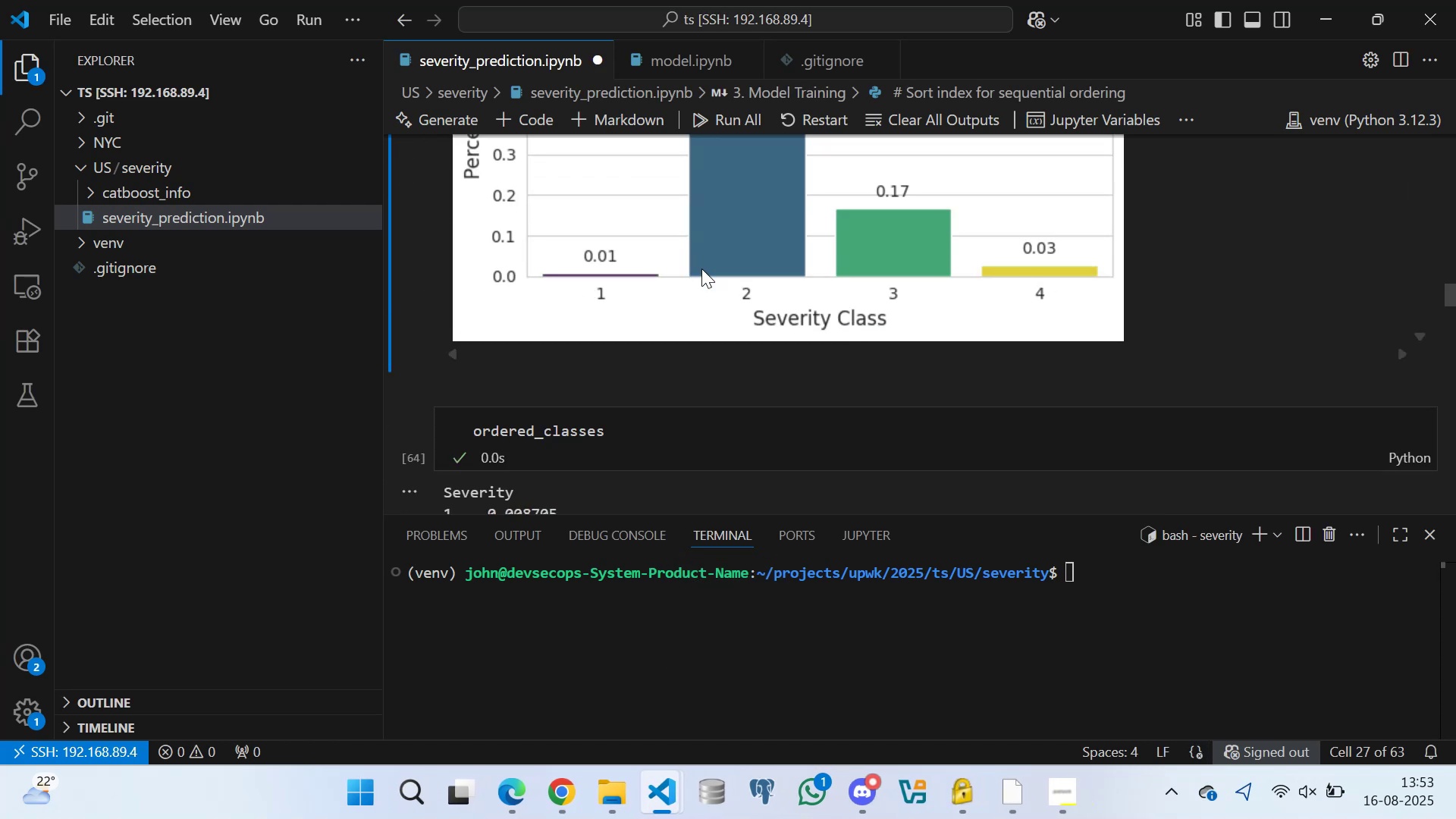 
scroll: coordinate [626, 268], scroll_direction: up, amount: 7.0
 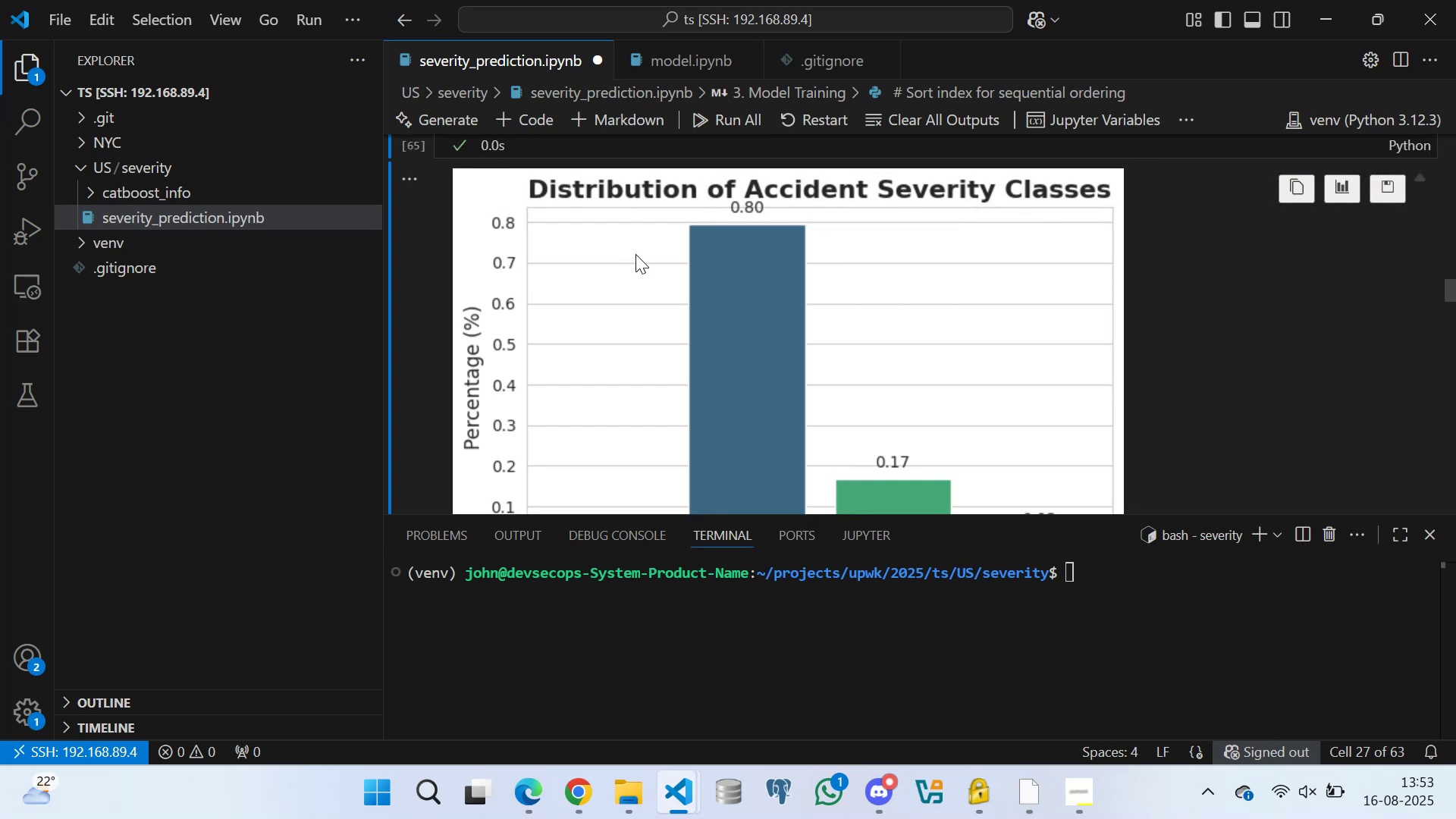 
scroll: coordinate [646, 286], scroll_direction: down, amount: 1.0
 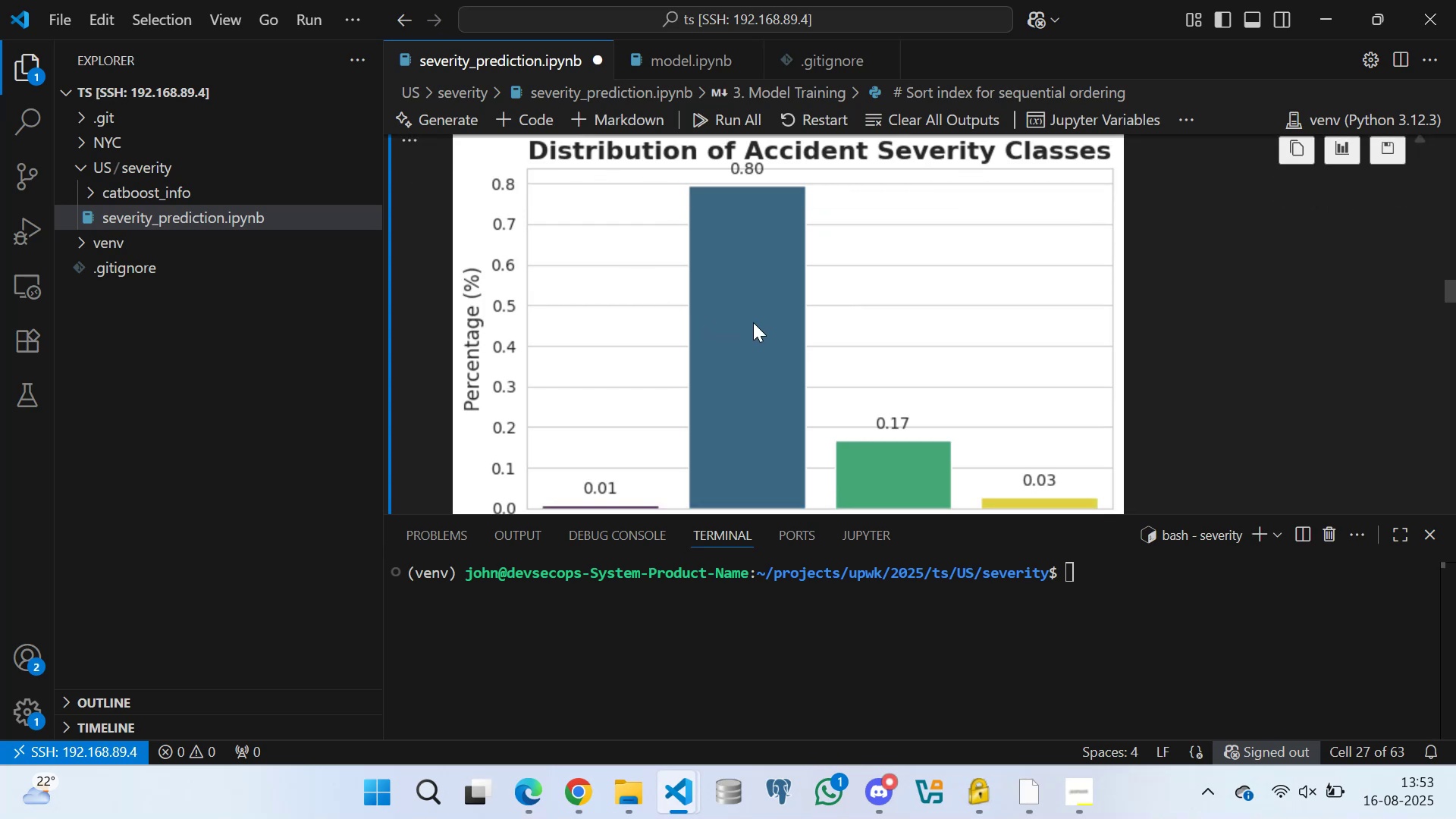 
scroll: coordinate [755, 297], scroll_direction: up, amount: 2.0
 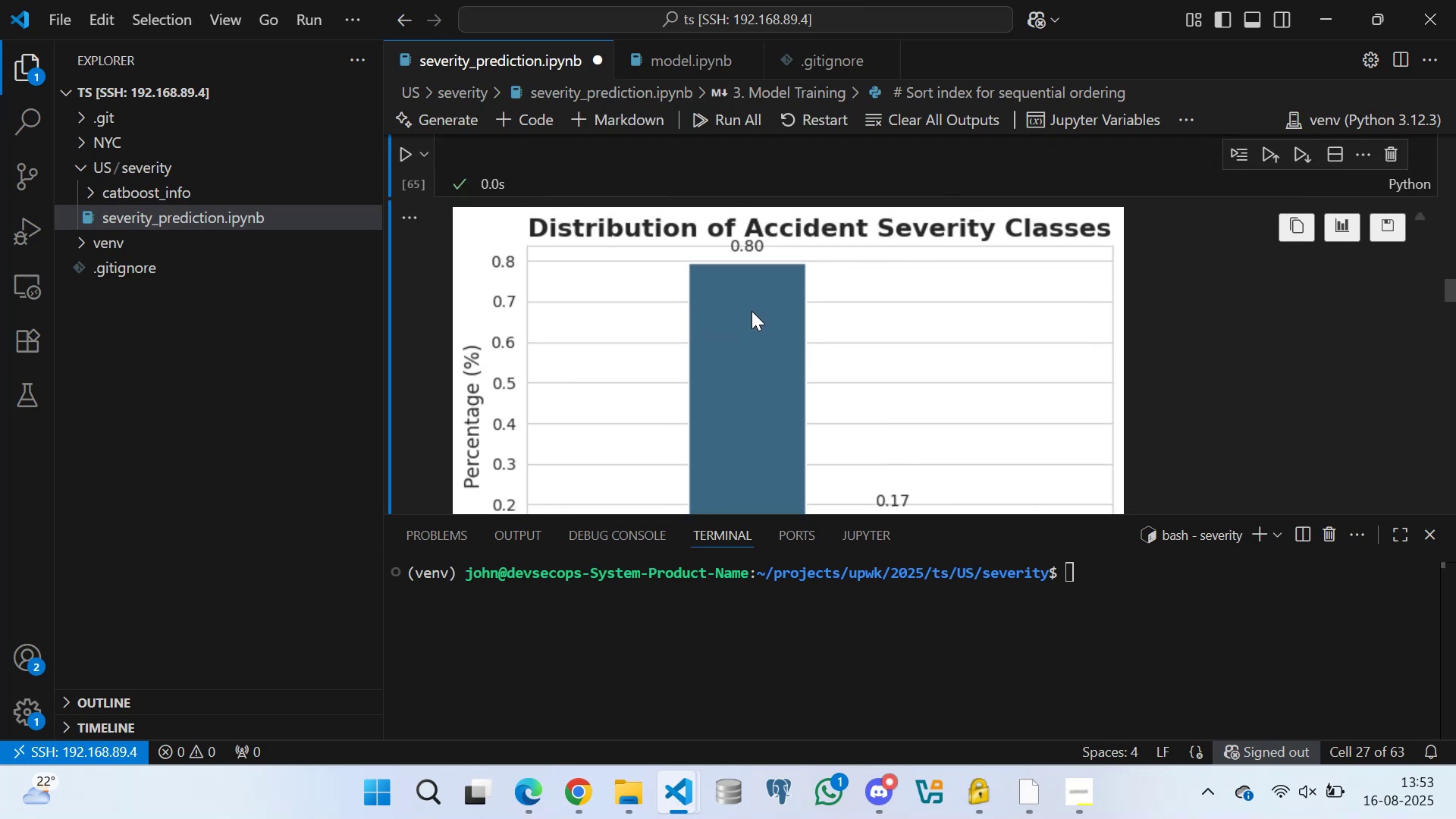 
scroll: coordinate [861, 295], scroll_direction: down, amount: 7.0
 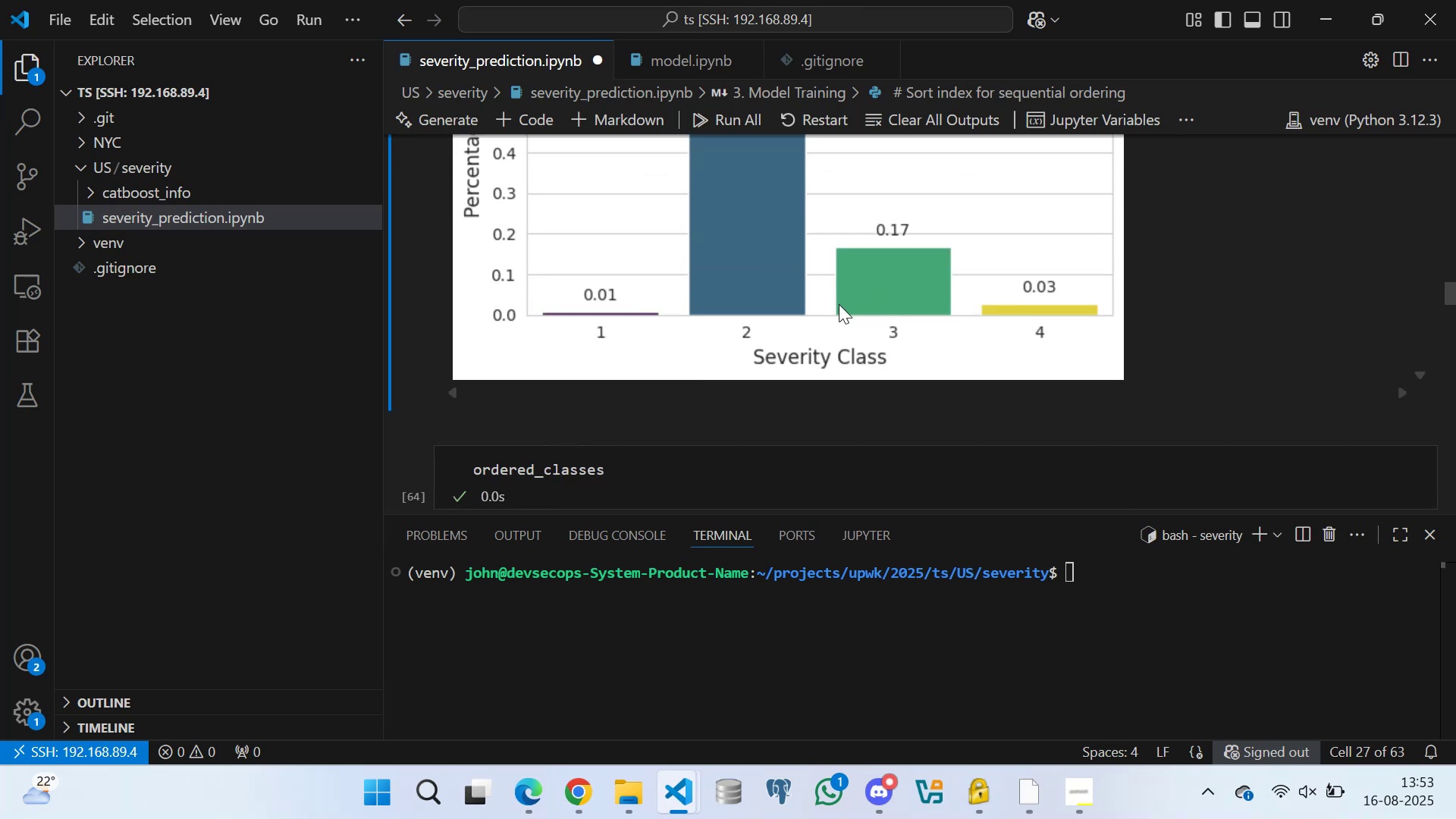 
scroll: coordinate [811, 290], scroll_direction: up, amount: 6.0
 